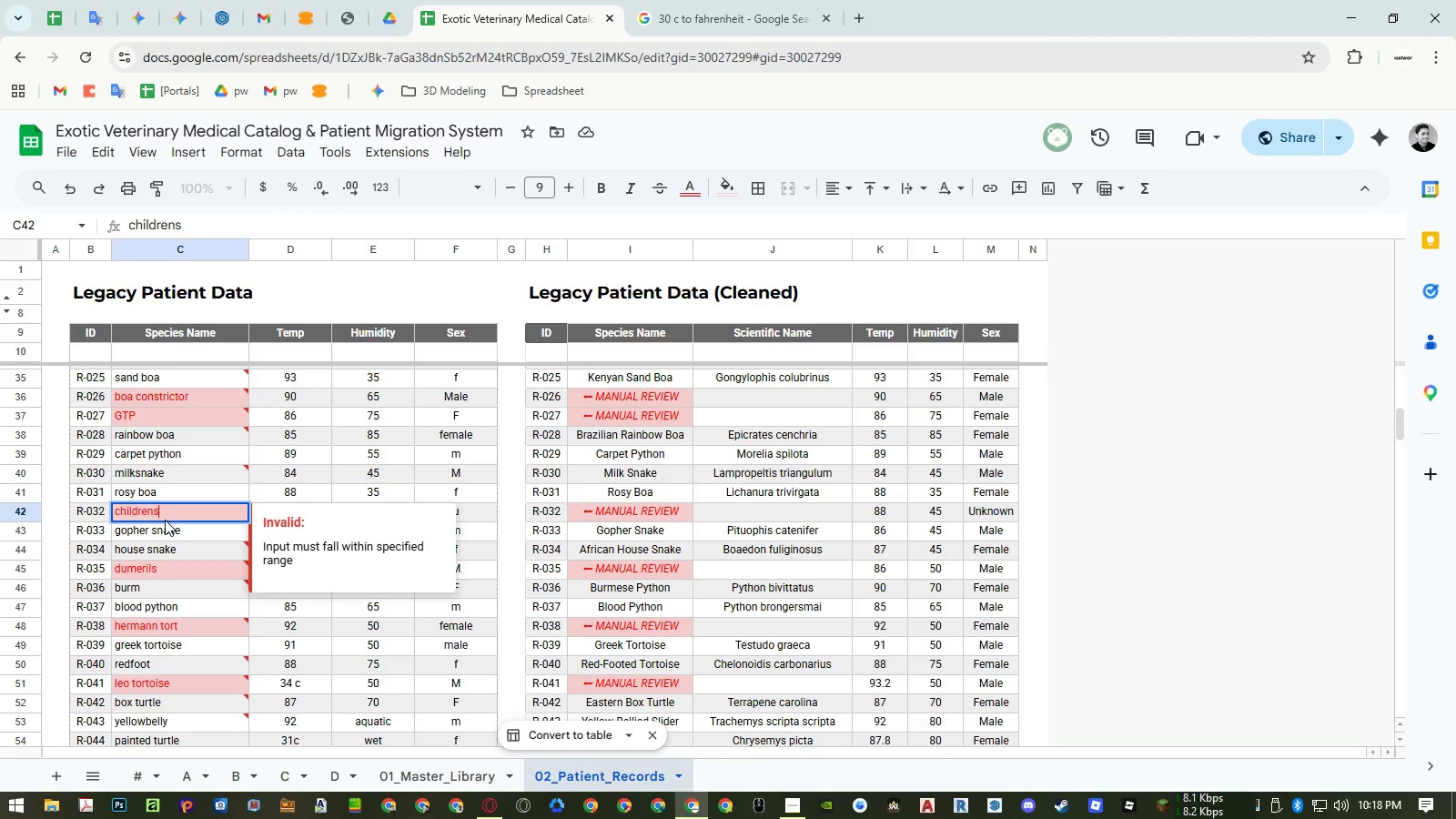 
key(Enter)
 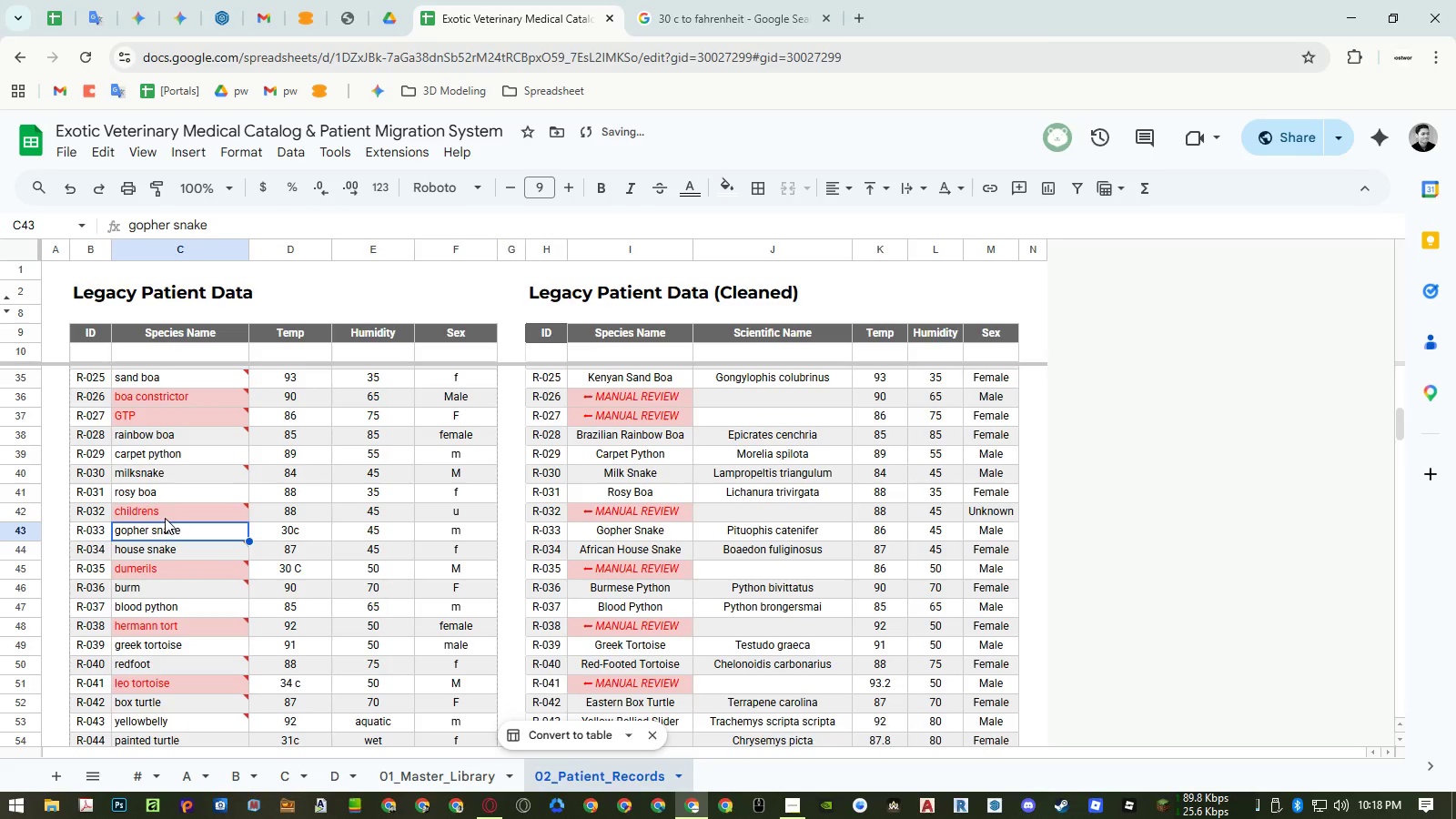 
left_click([167, 511])
 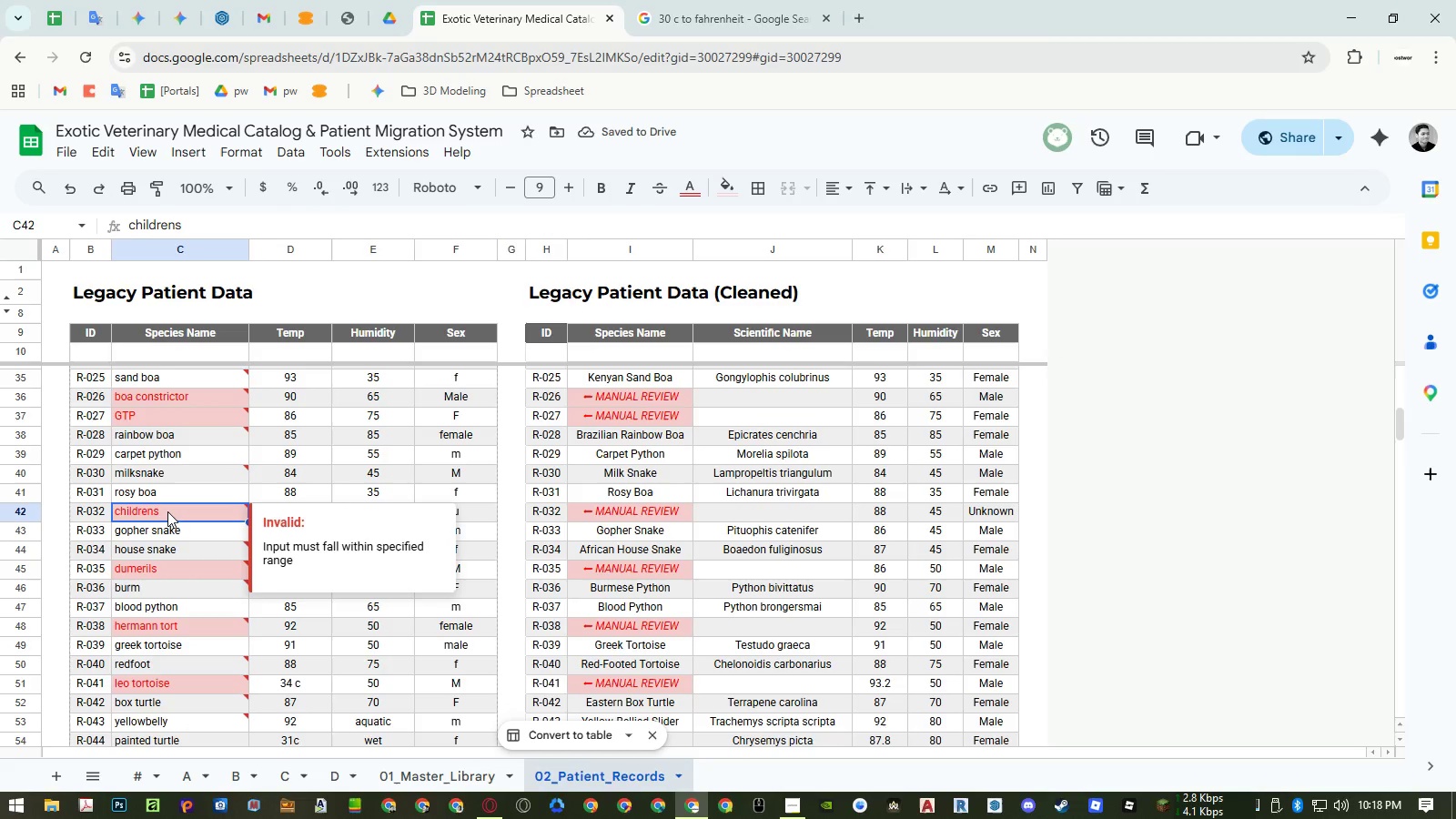 
double_click([167, 511])
 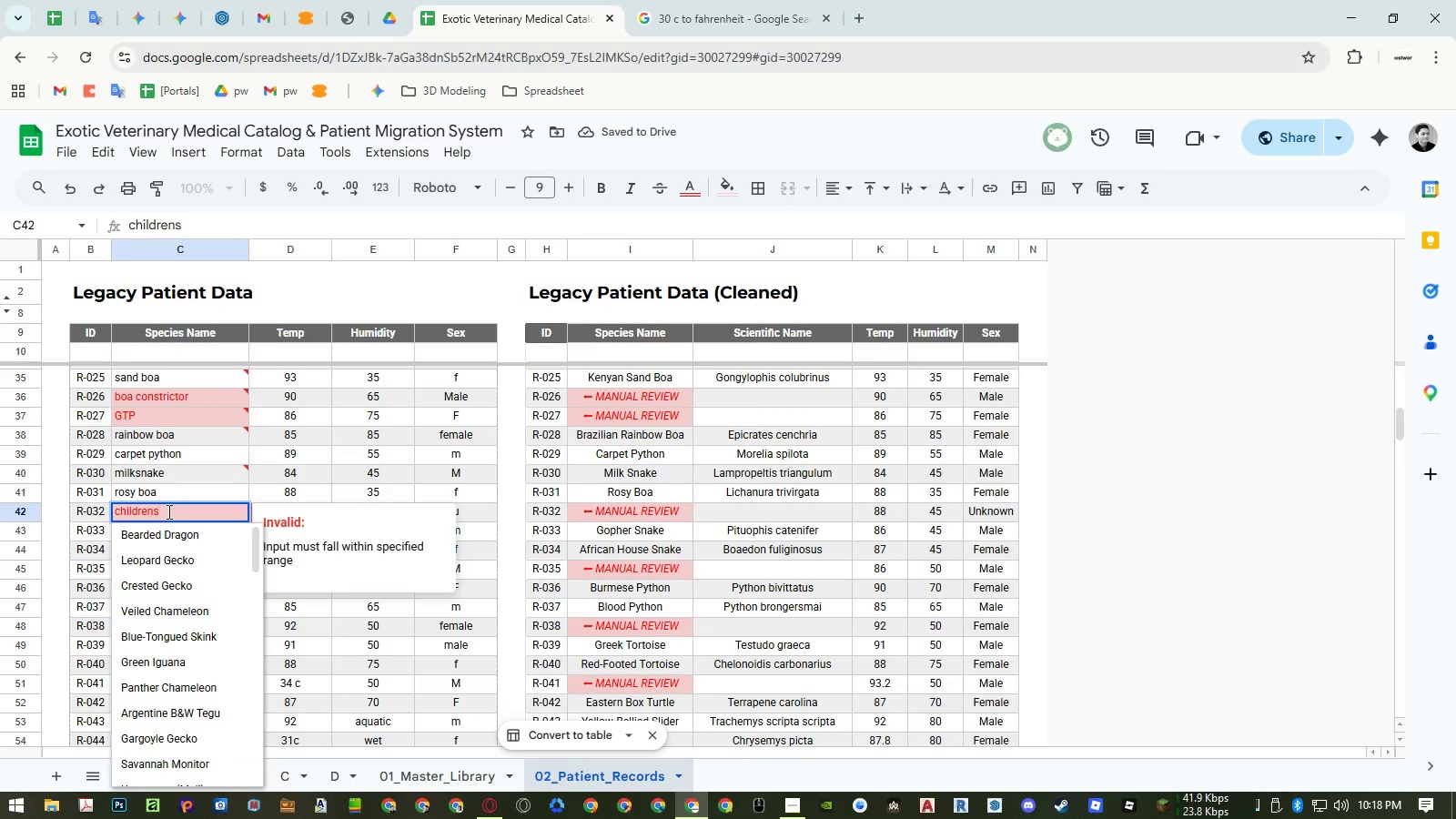 
type( )
key(Backspace)
type( py)
 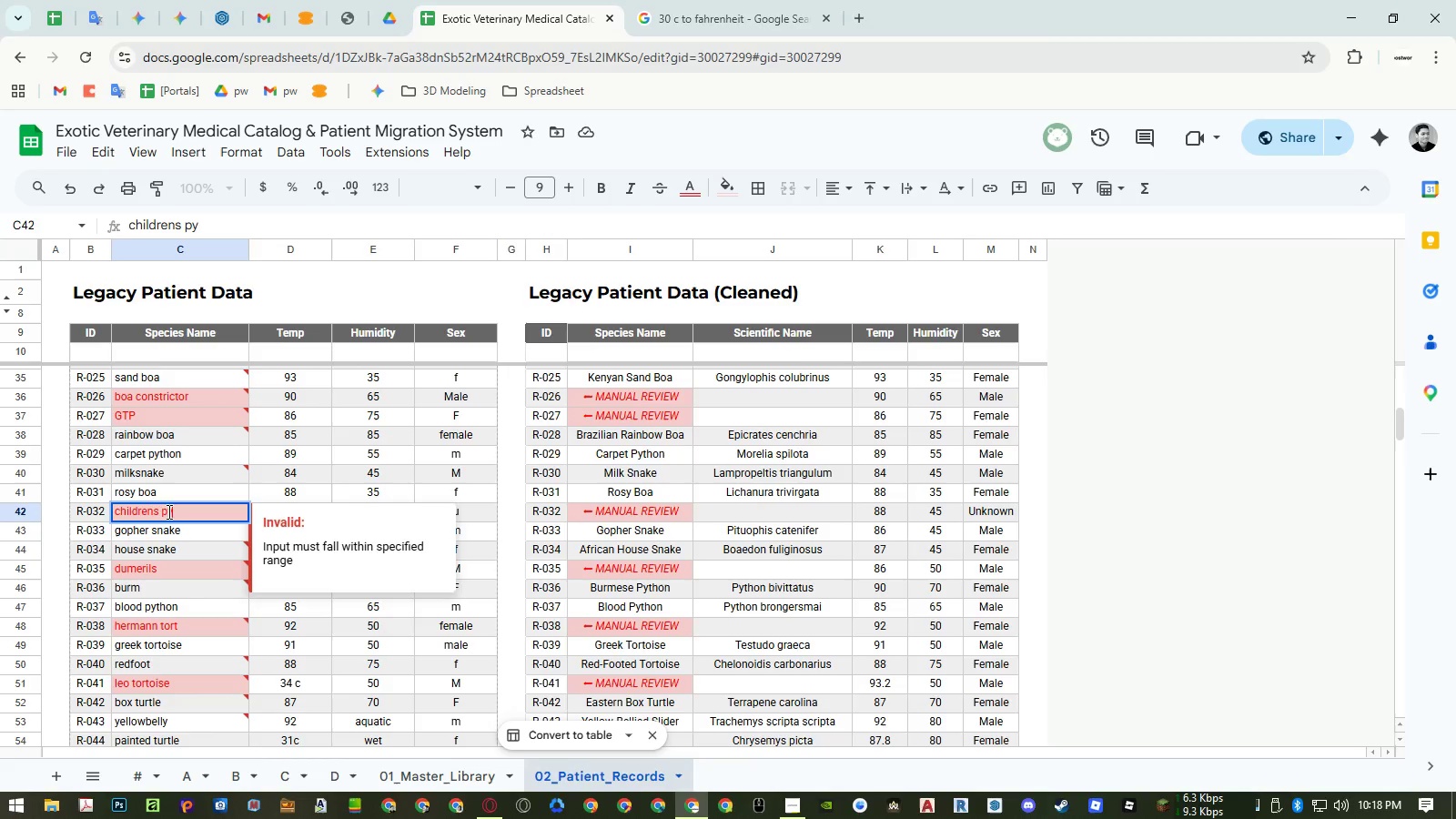 
key(Enter)
 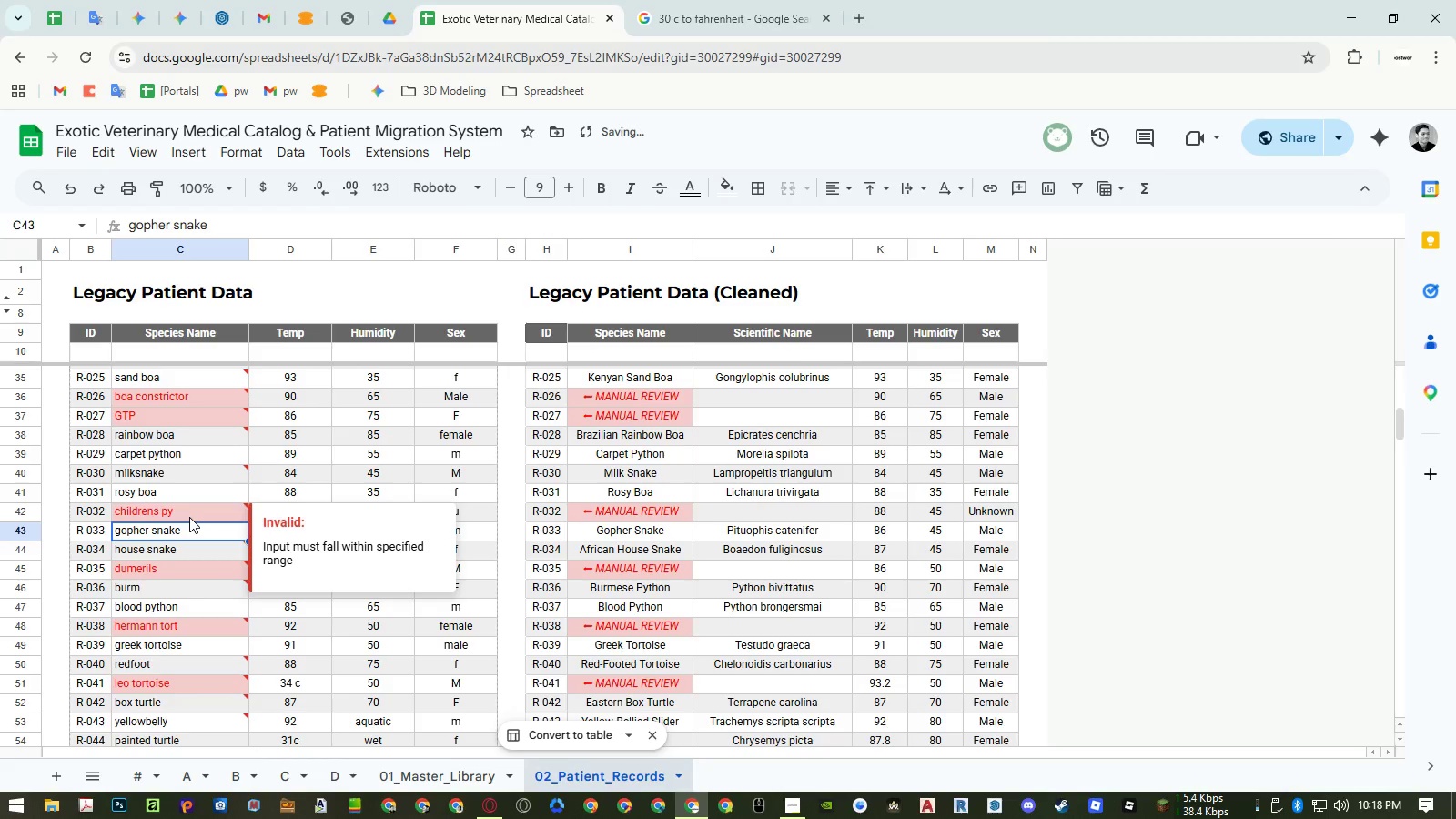 
double_click([189, 517])
 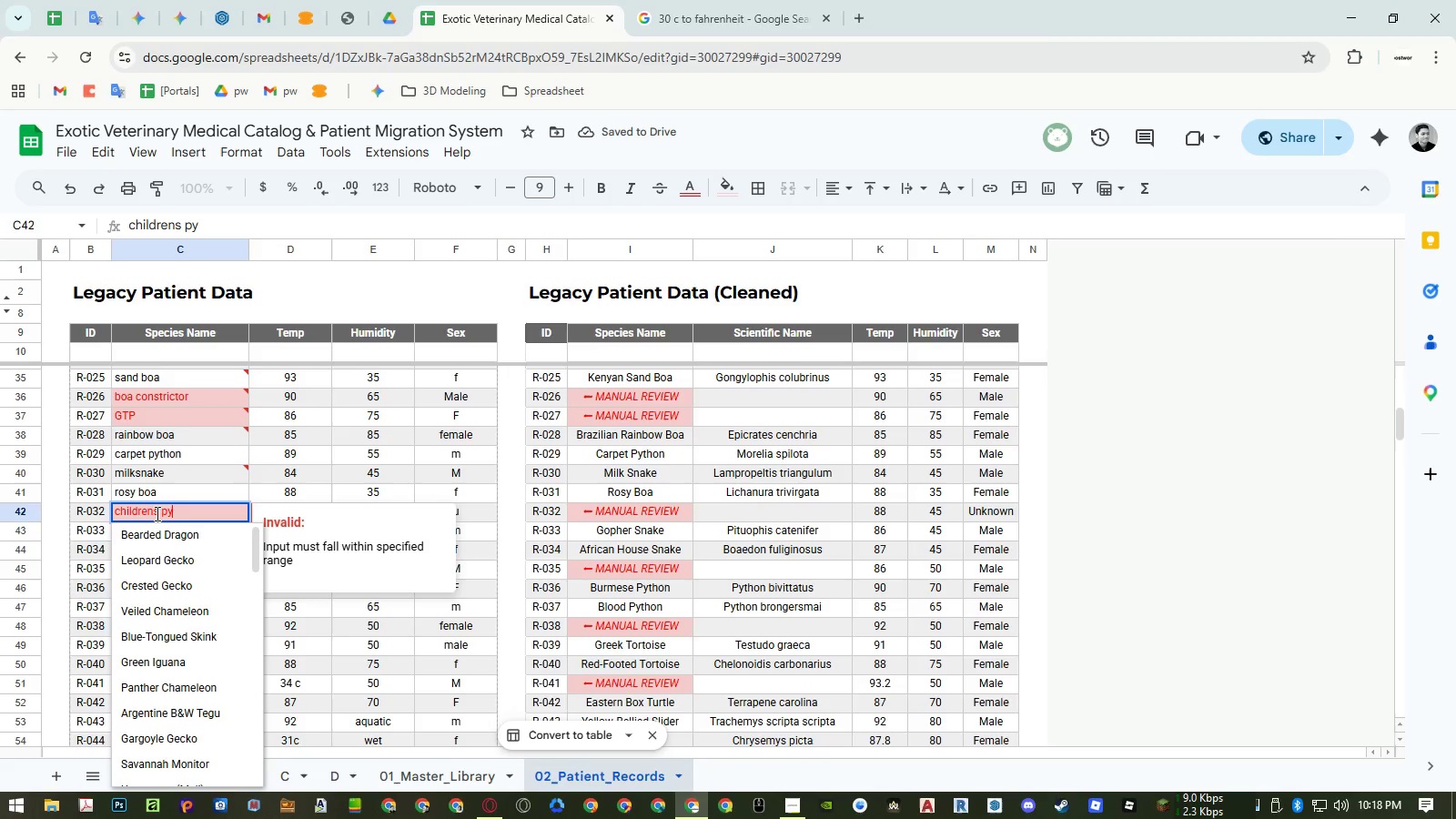 
left_click_drag(start_coordinate=[155, 513], to_coordinate=[250, 518])
 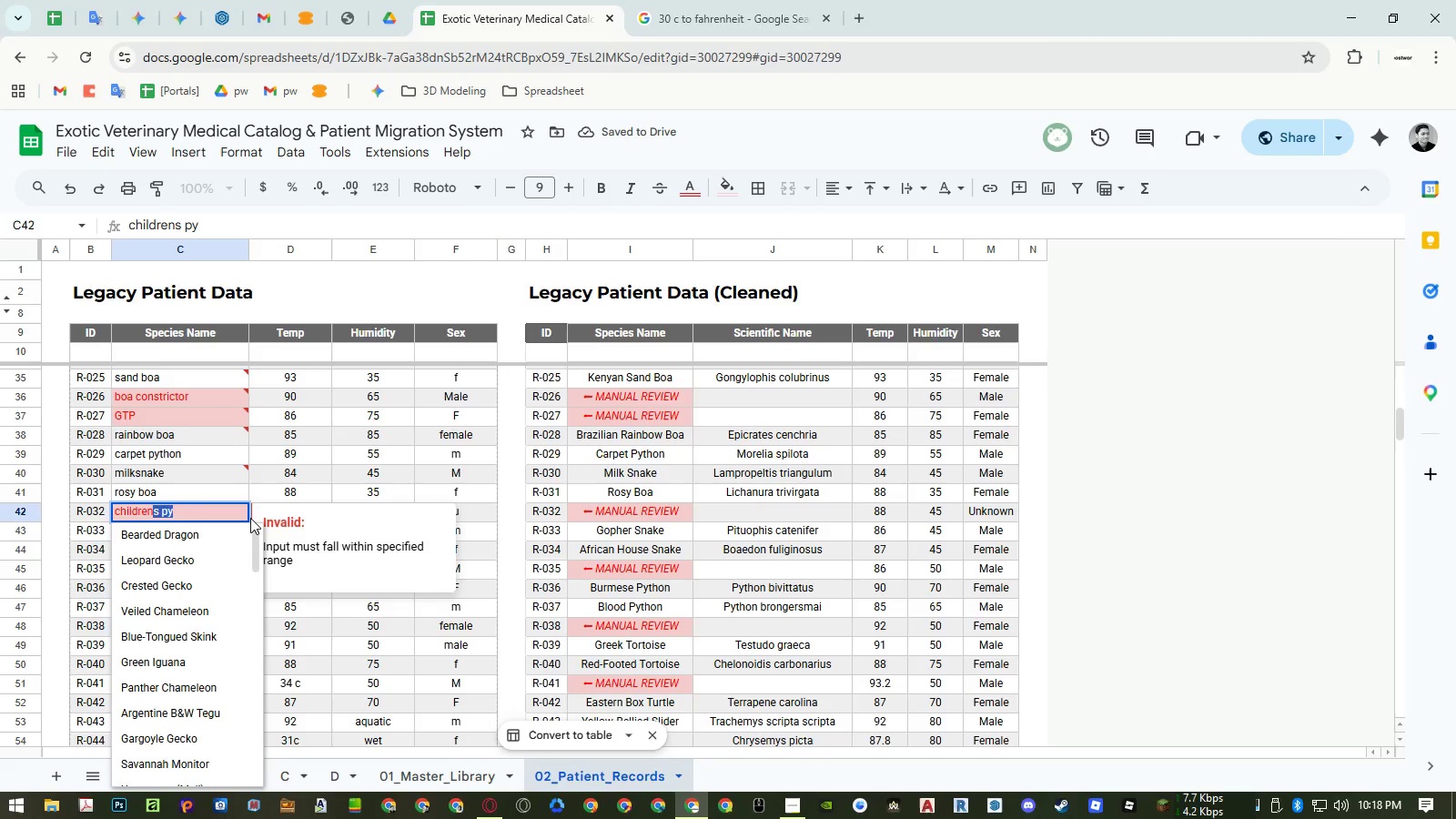 
key(Backspace)
 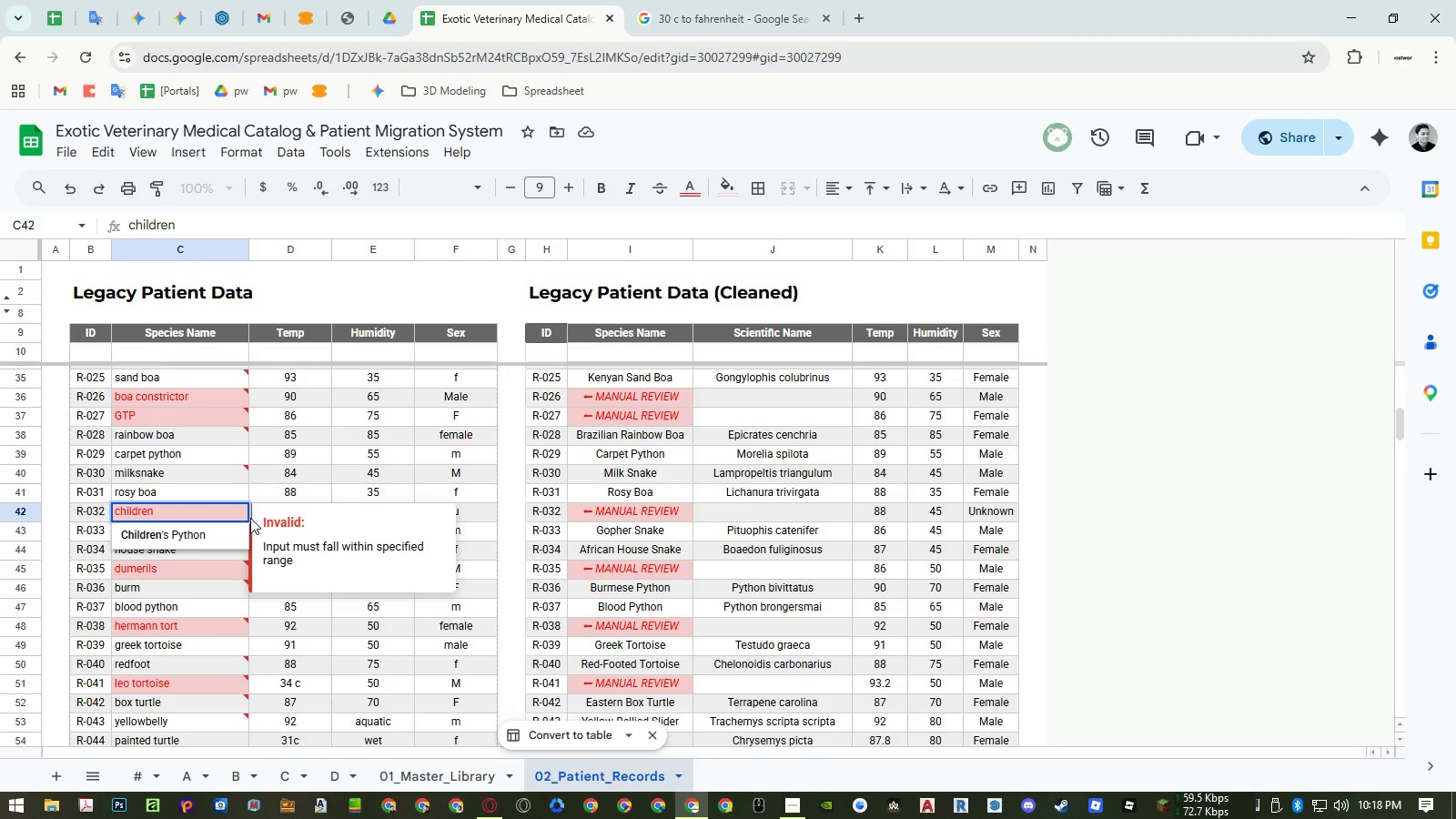 
key(Enter)
 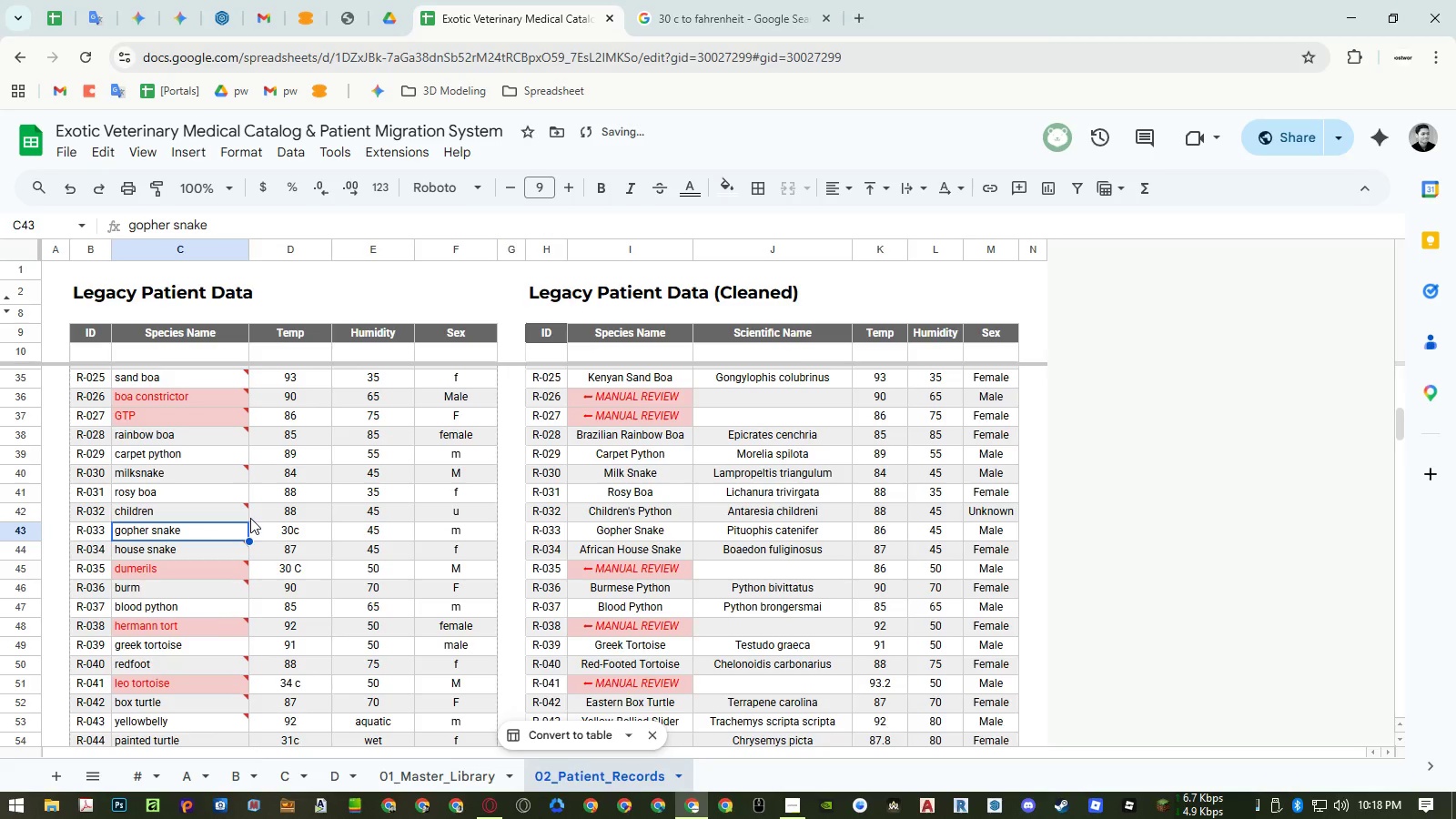 
key(ArrowUp)
 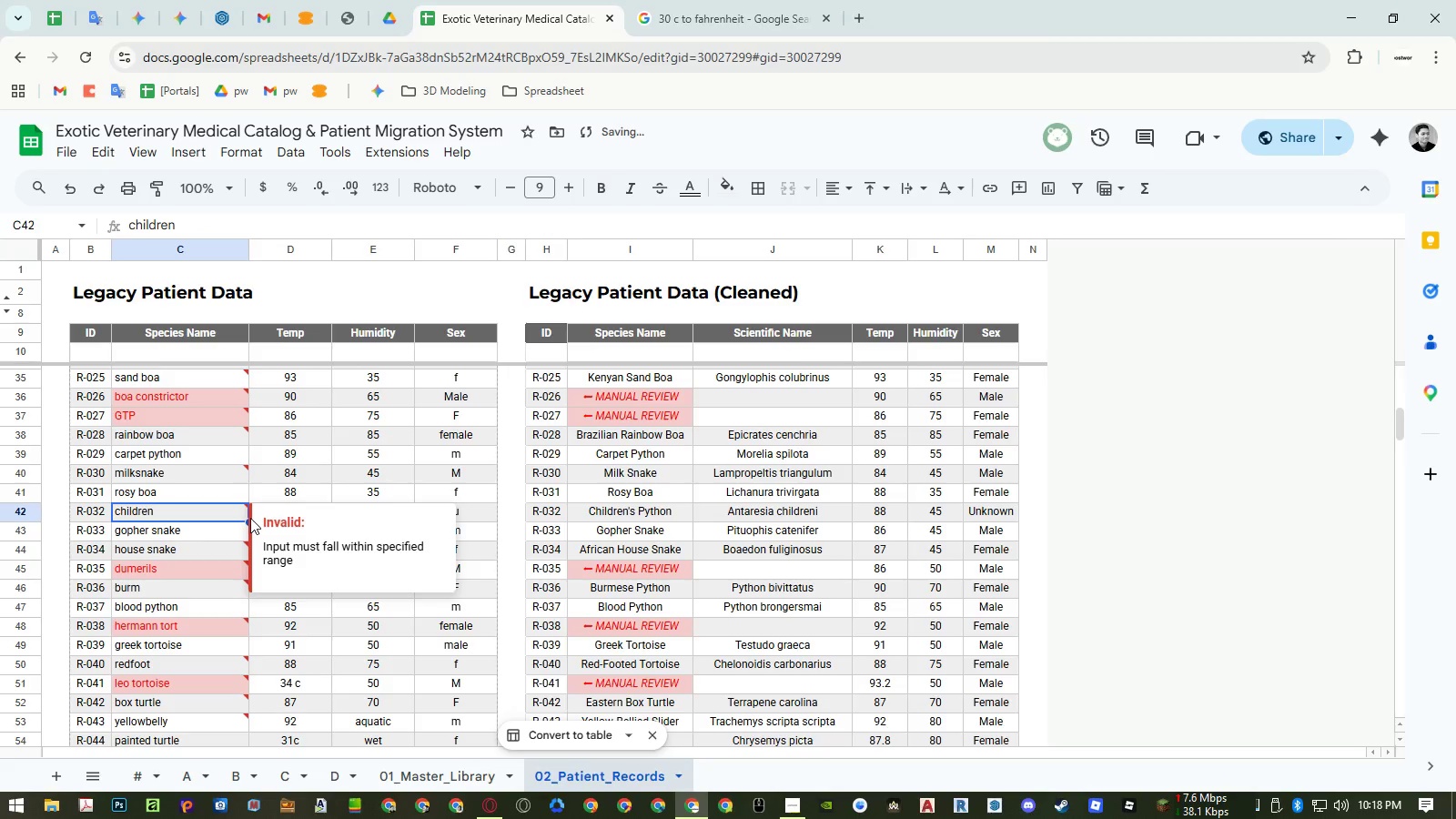 
key(Enter)
 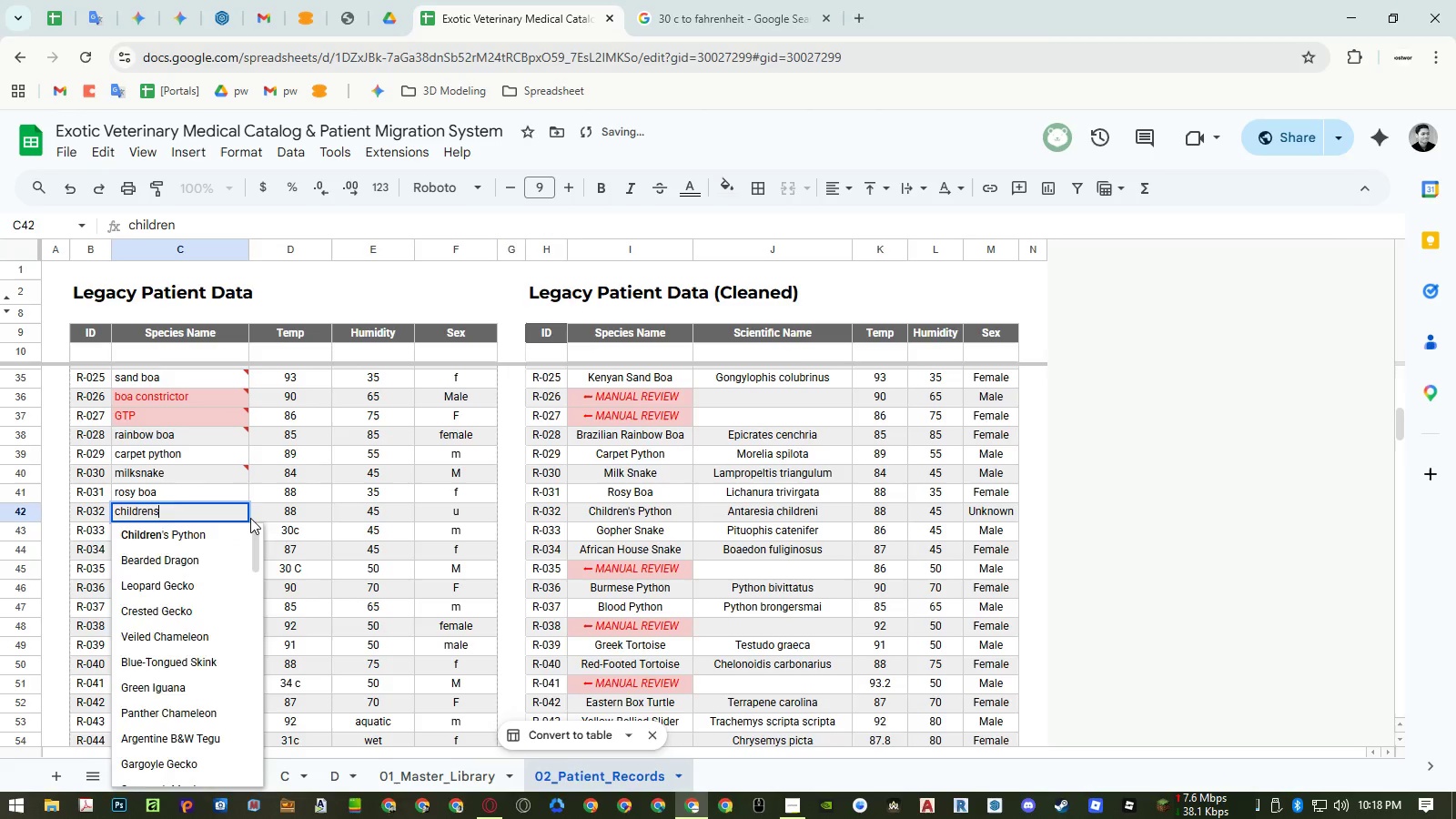 
key(S)
 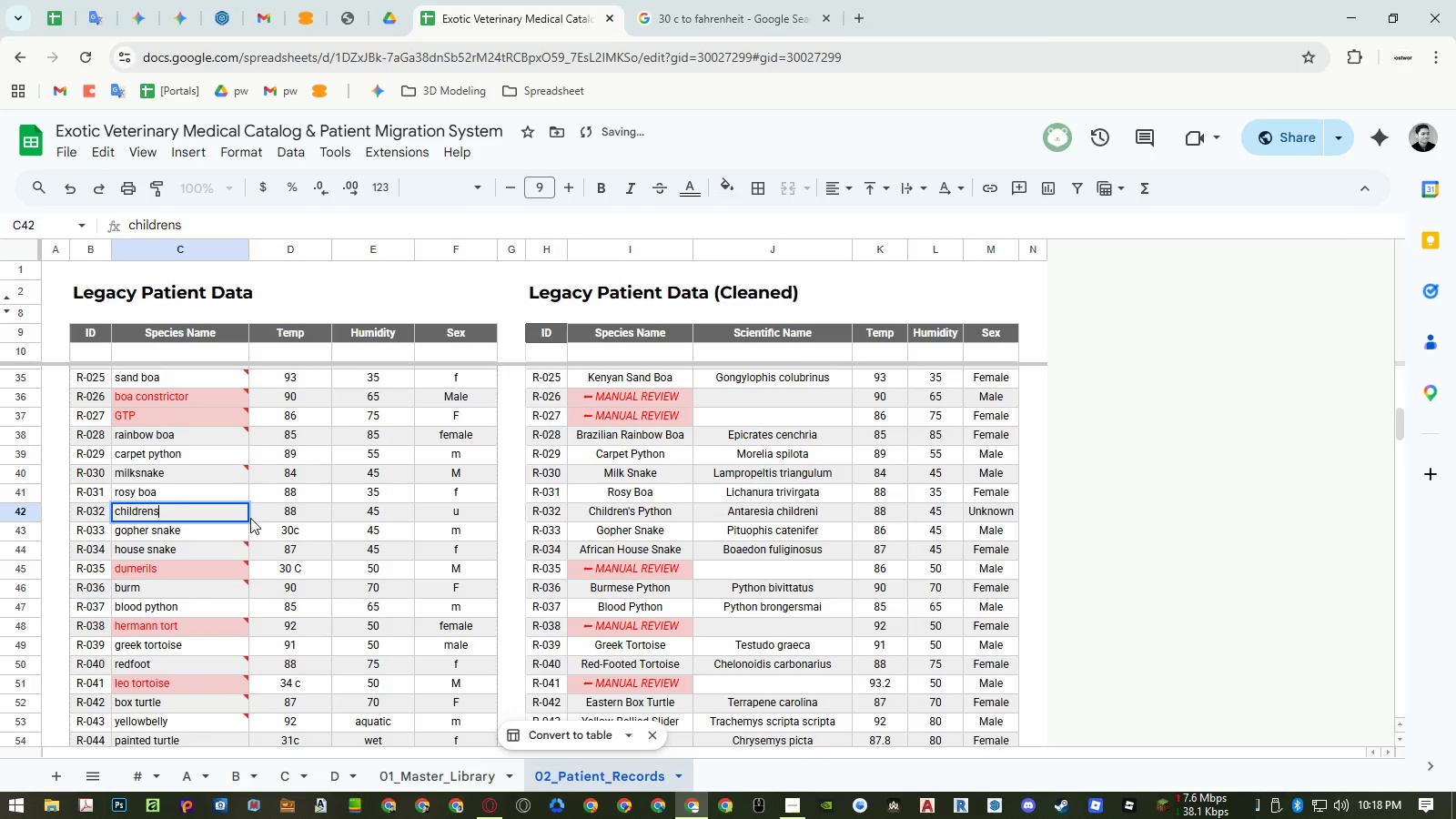 
key(Enter)
 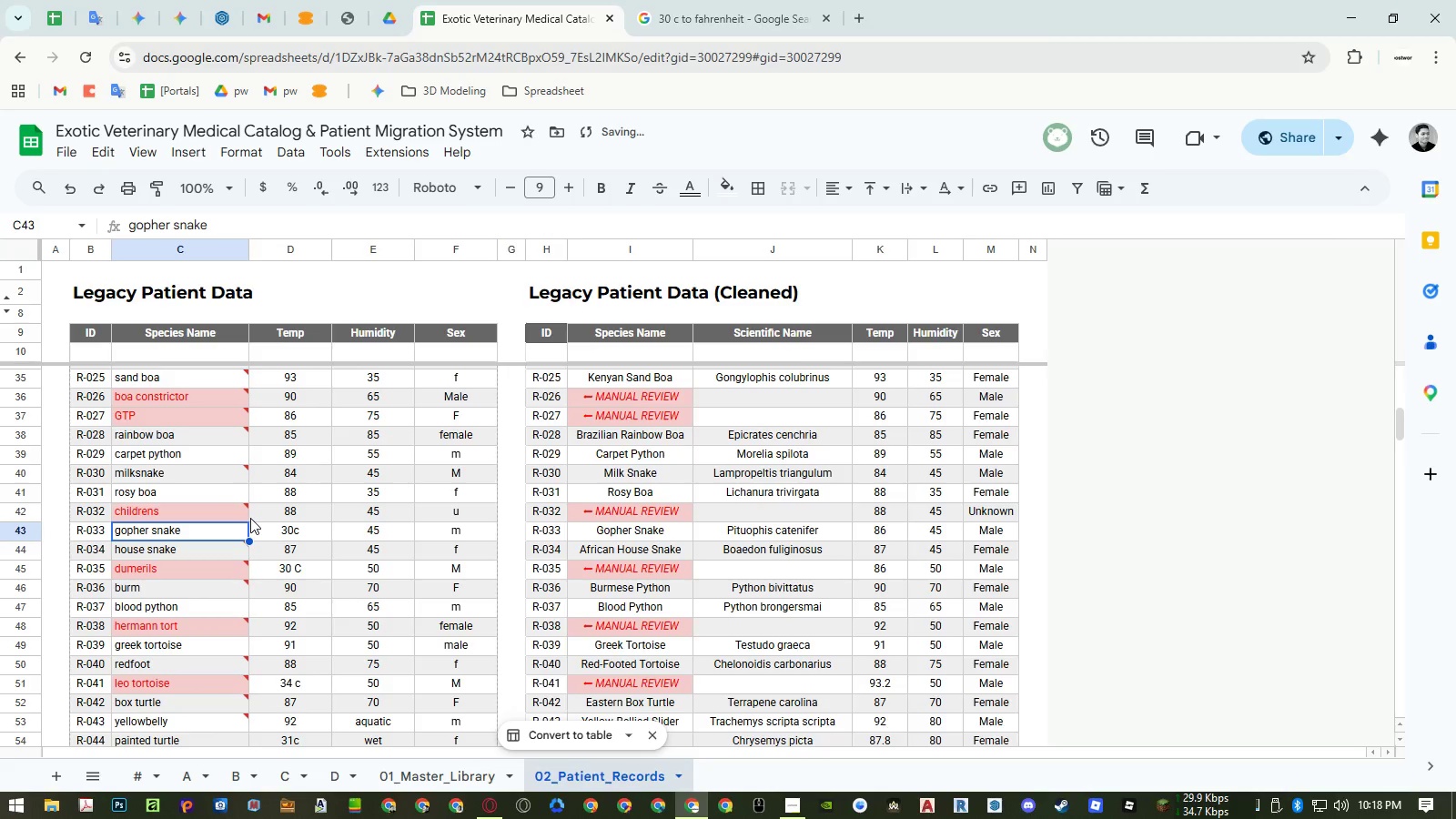 
key(ArrowUp)
 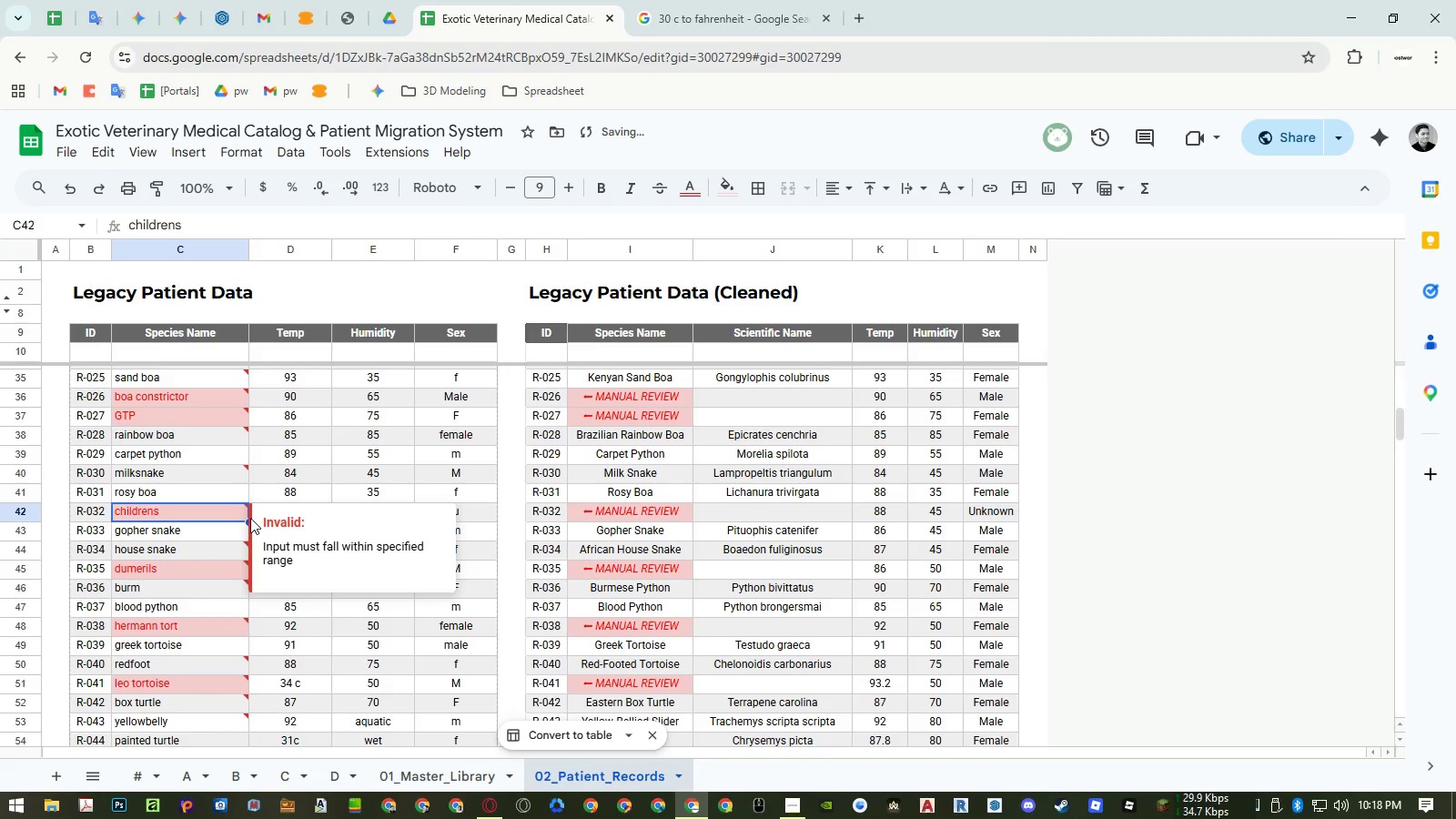 
hold_key(key=ControlLeft, duration=1.5)
 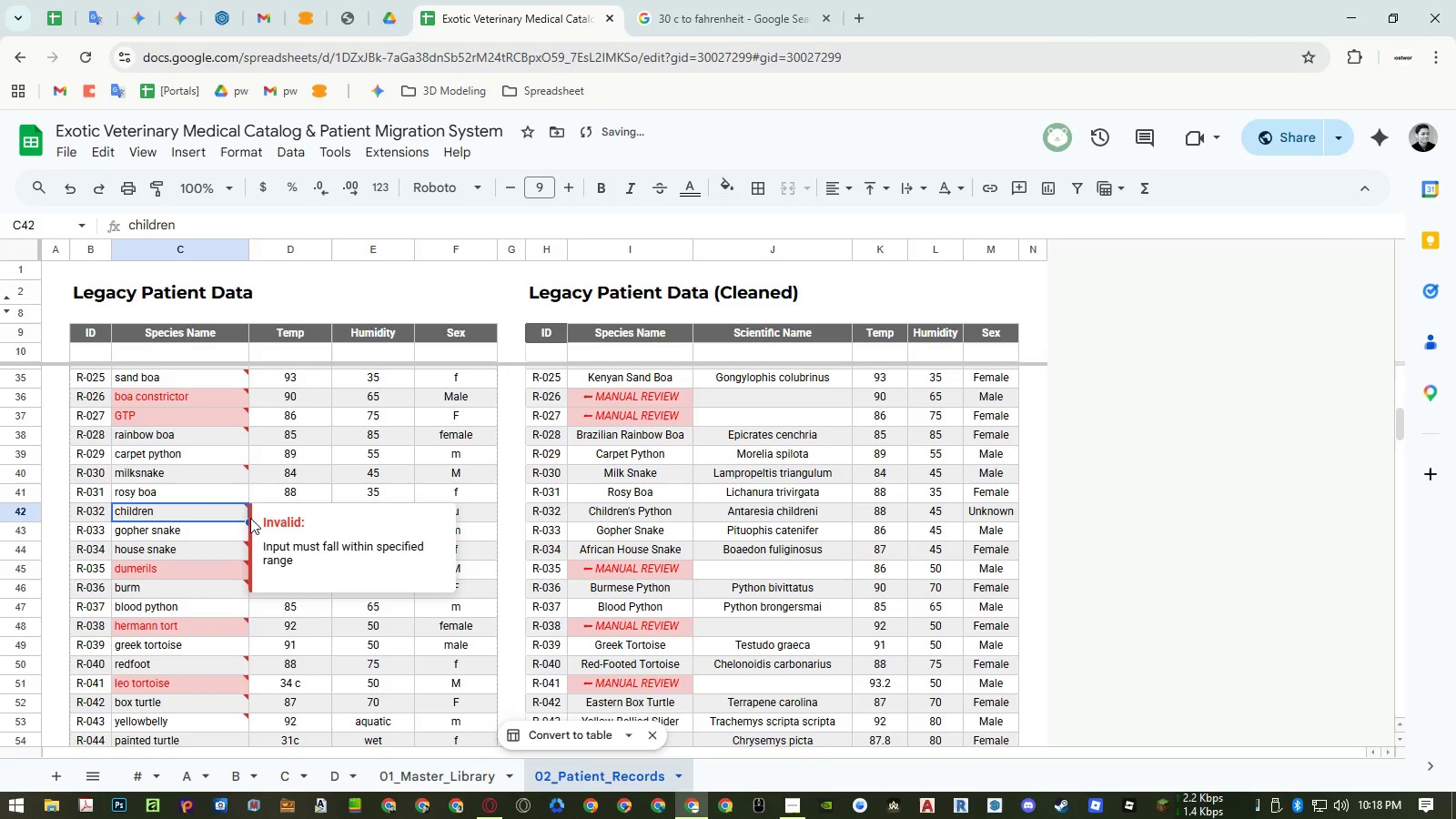 
key(Control+Z)
 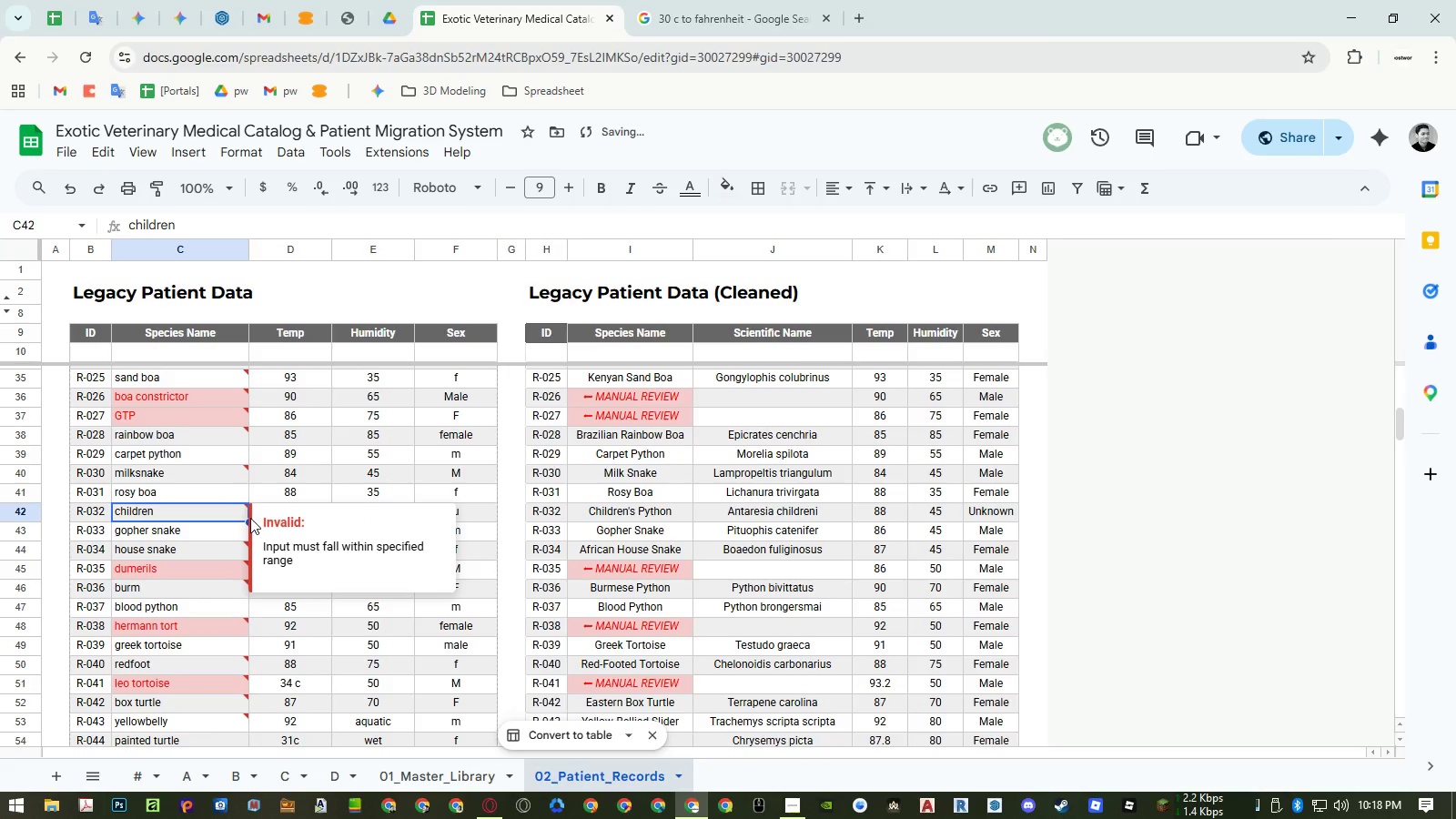 
key(Control+Z)
 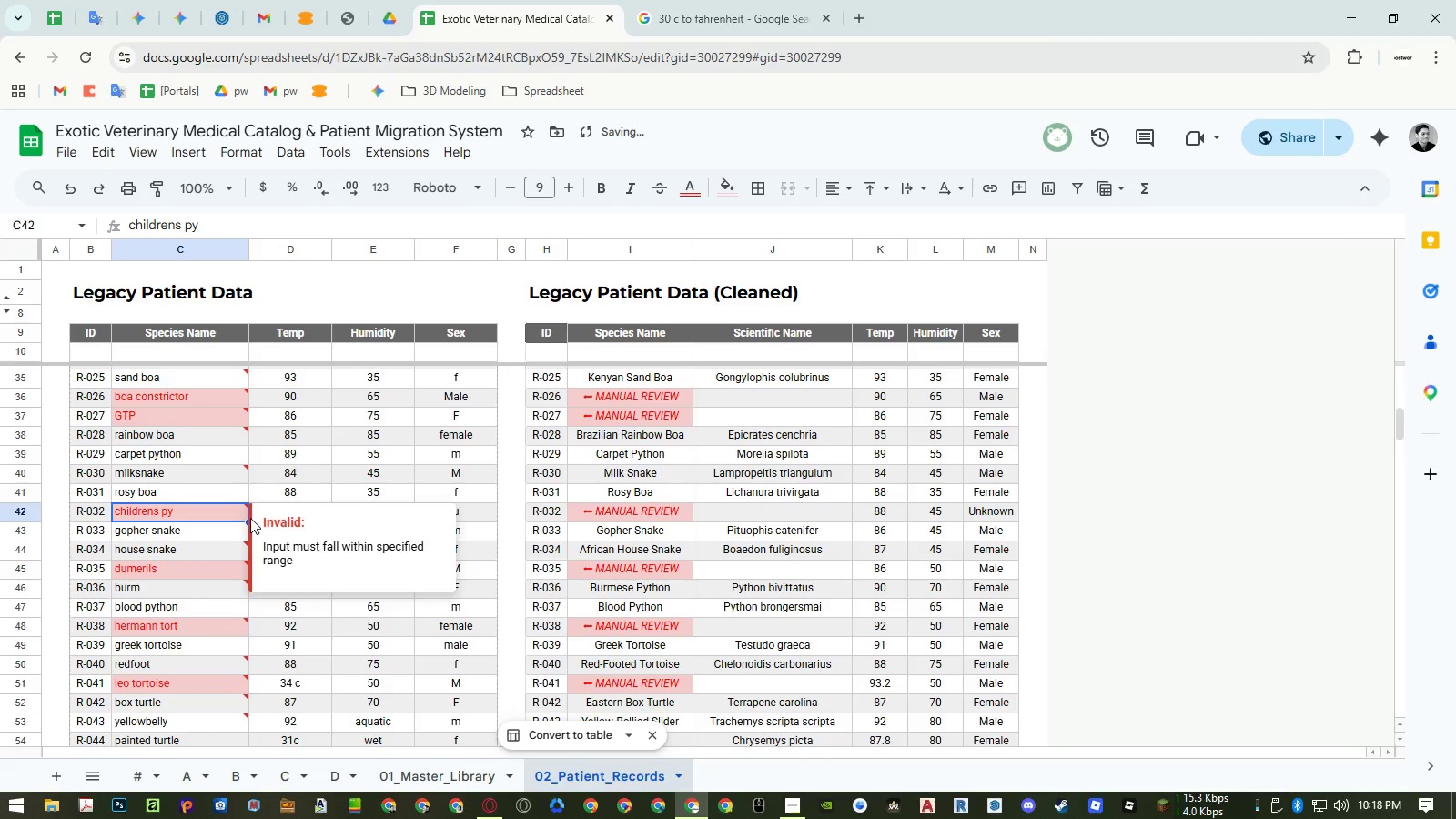 
key(Control+Z)
 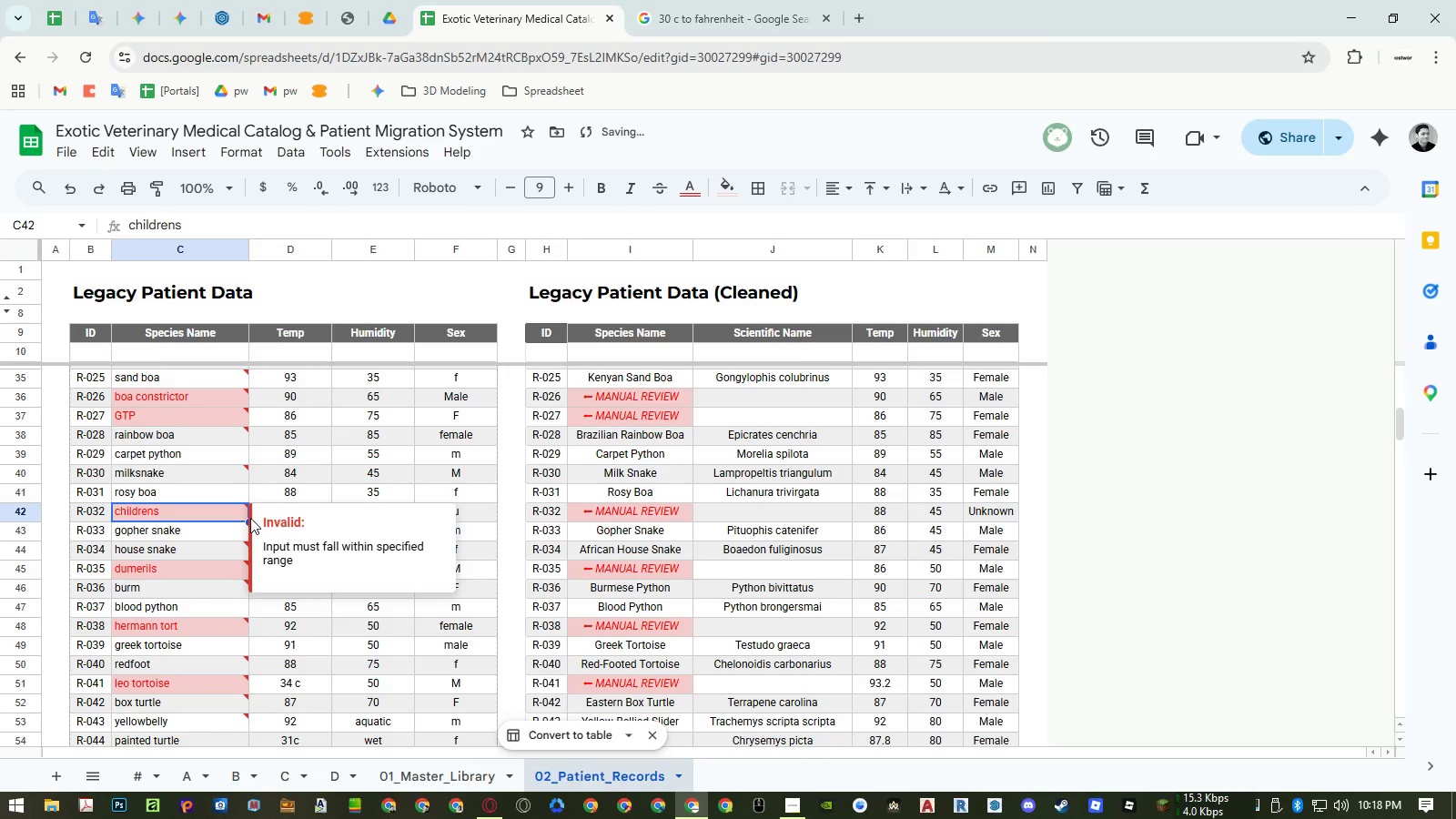 
key(Control+Z)
 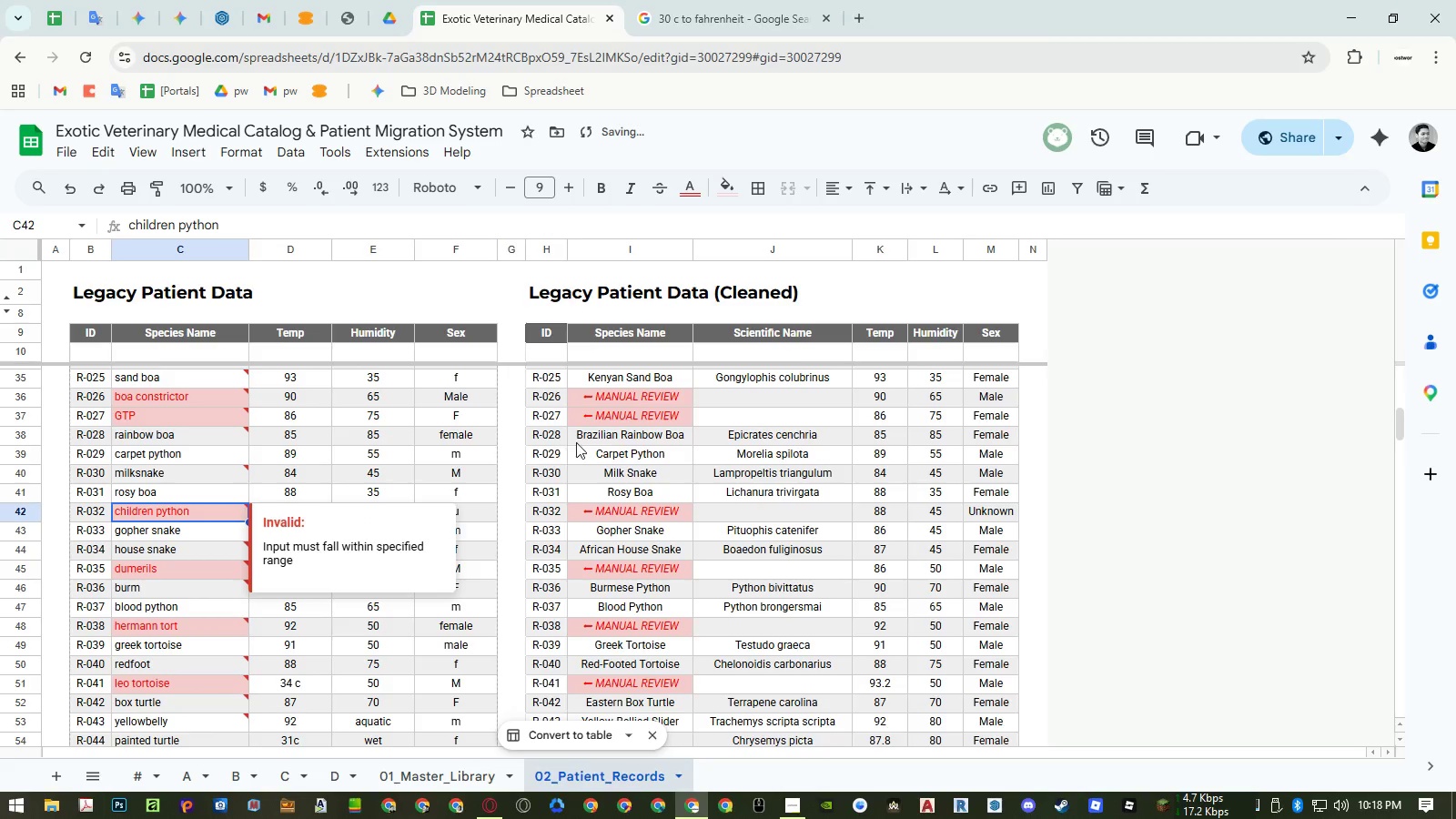 
left_click([623, 350])
 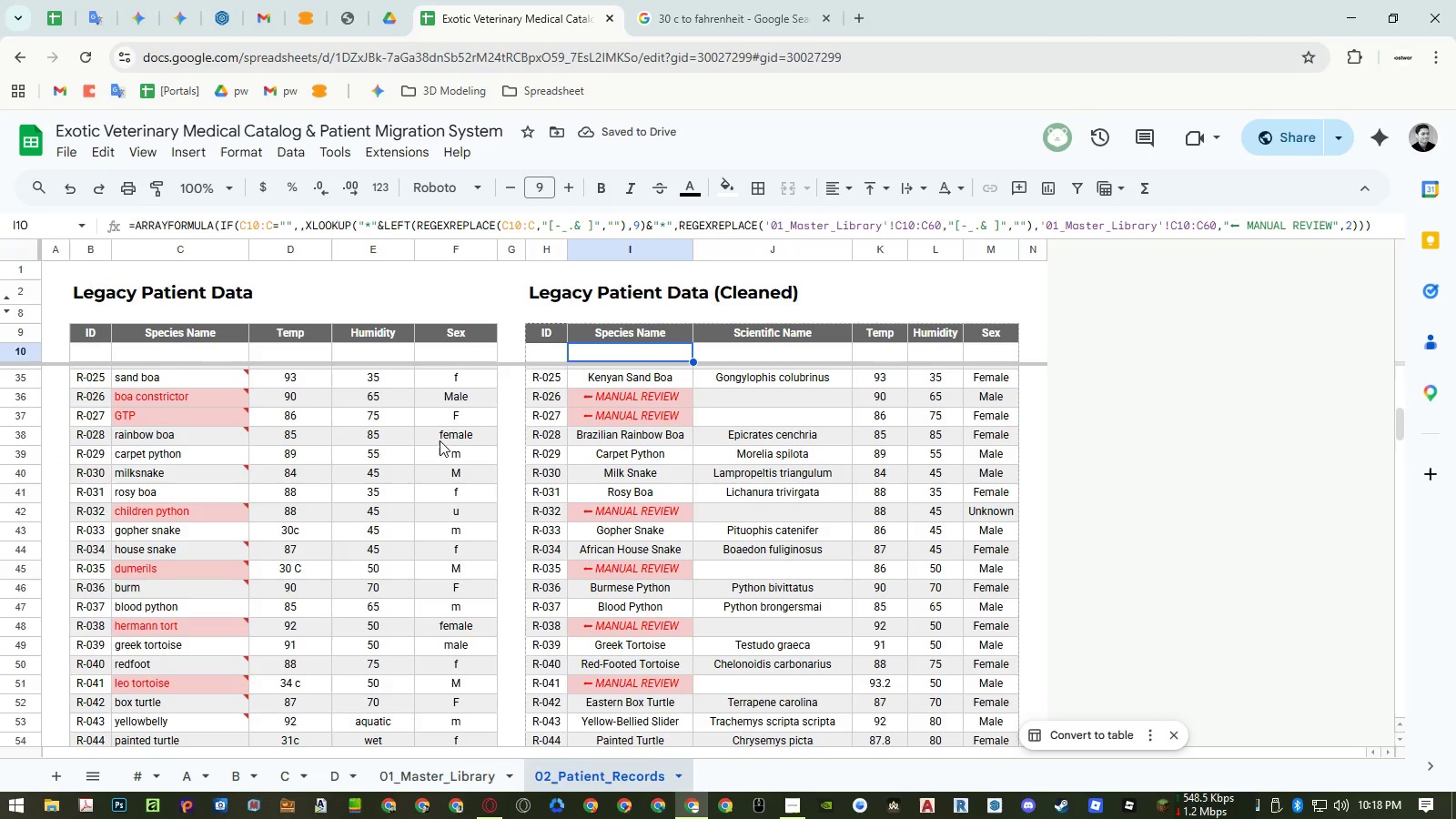 
left_click([214, 507])
 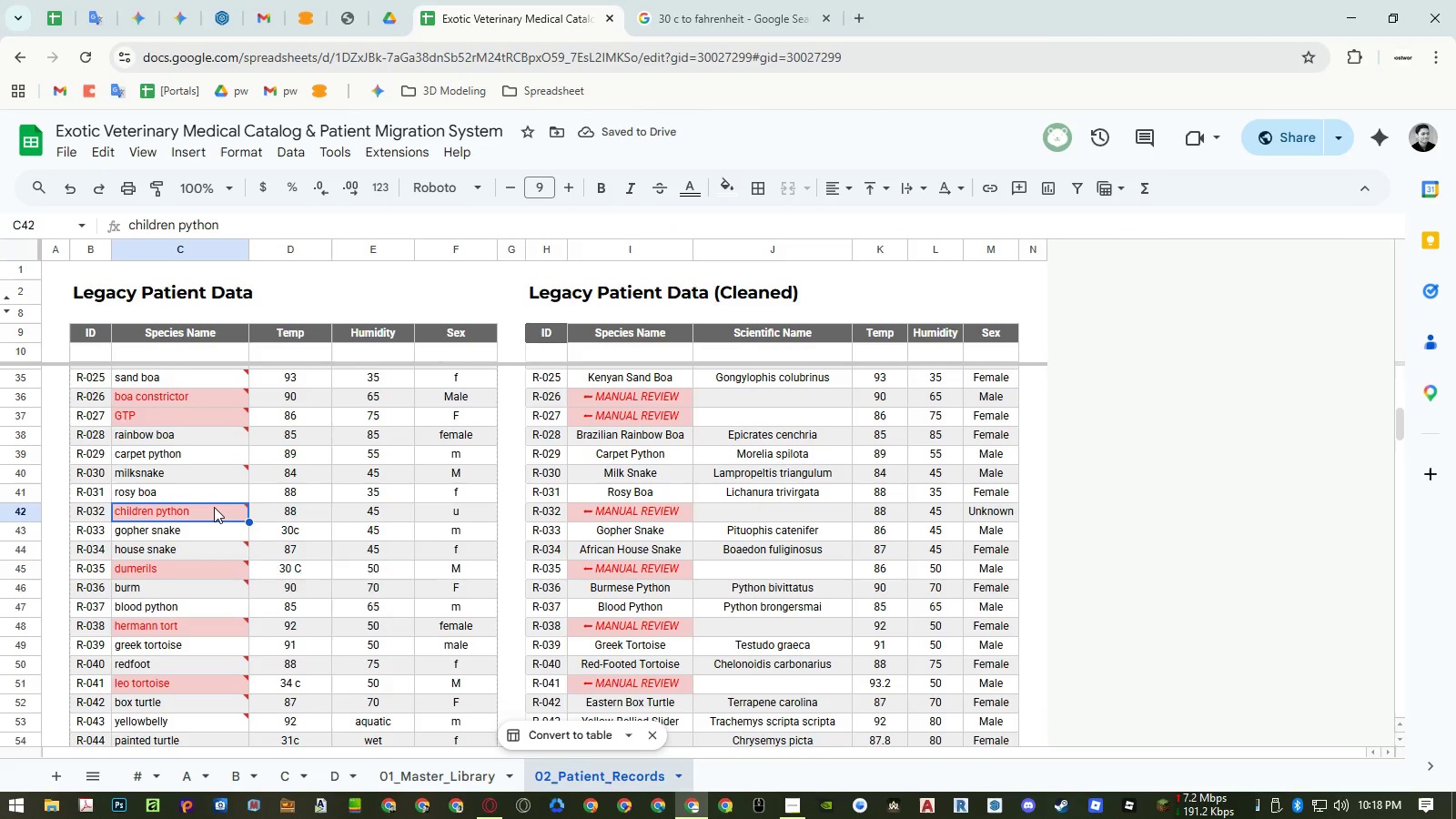 
key(Control+Y)
 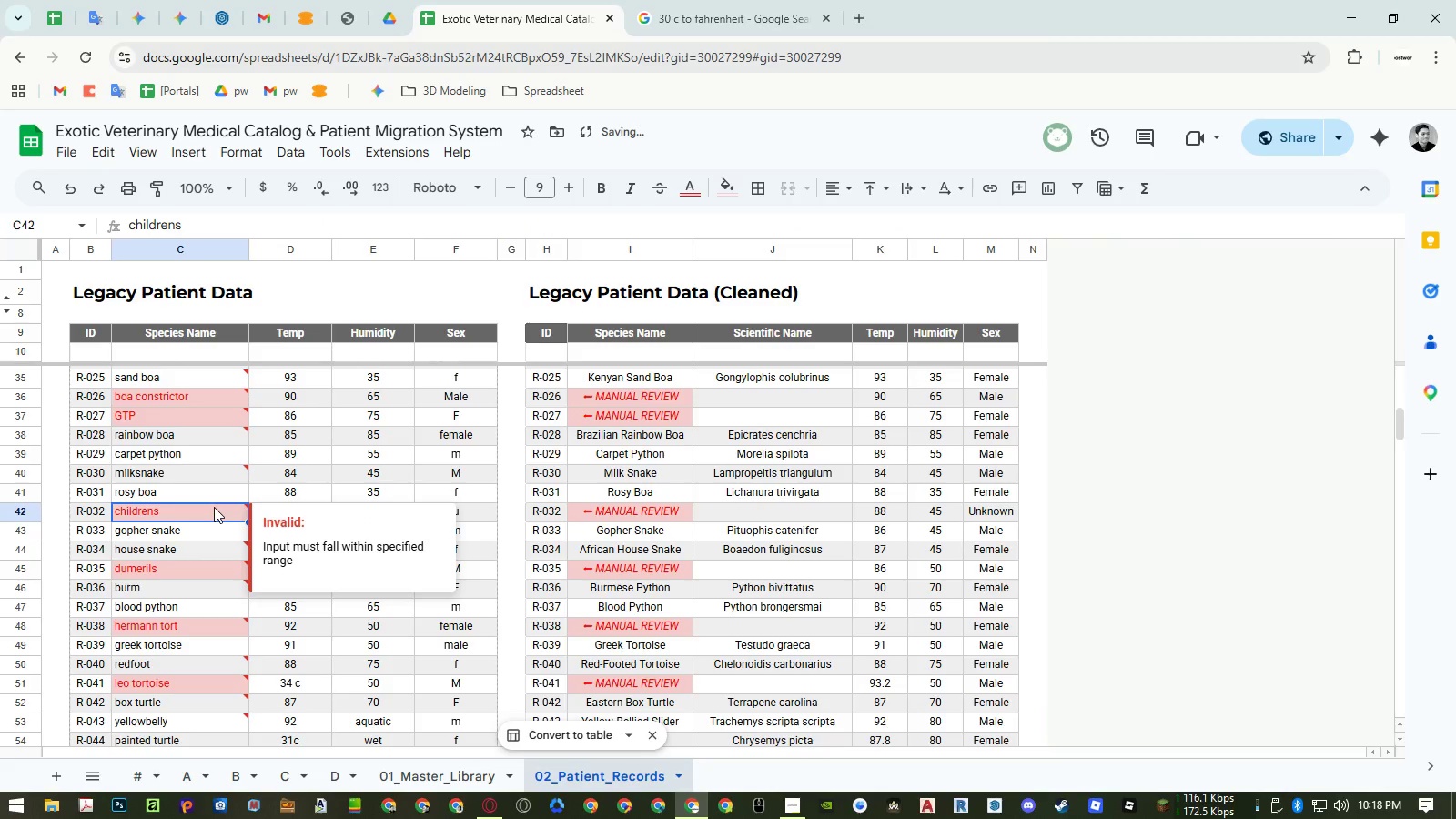 
key(Control+Y)
 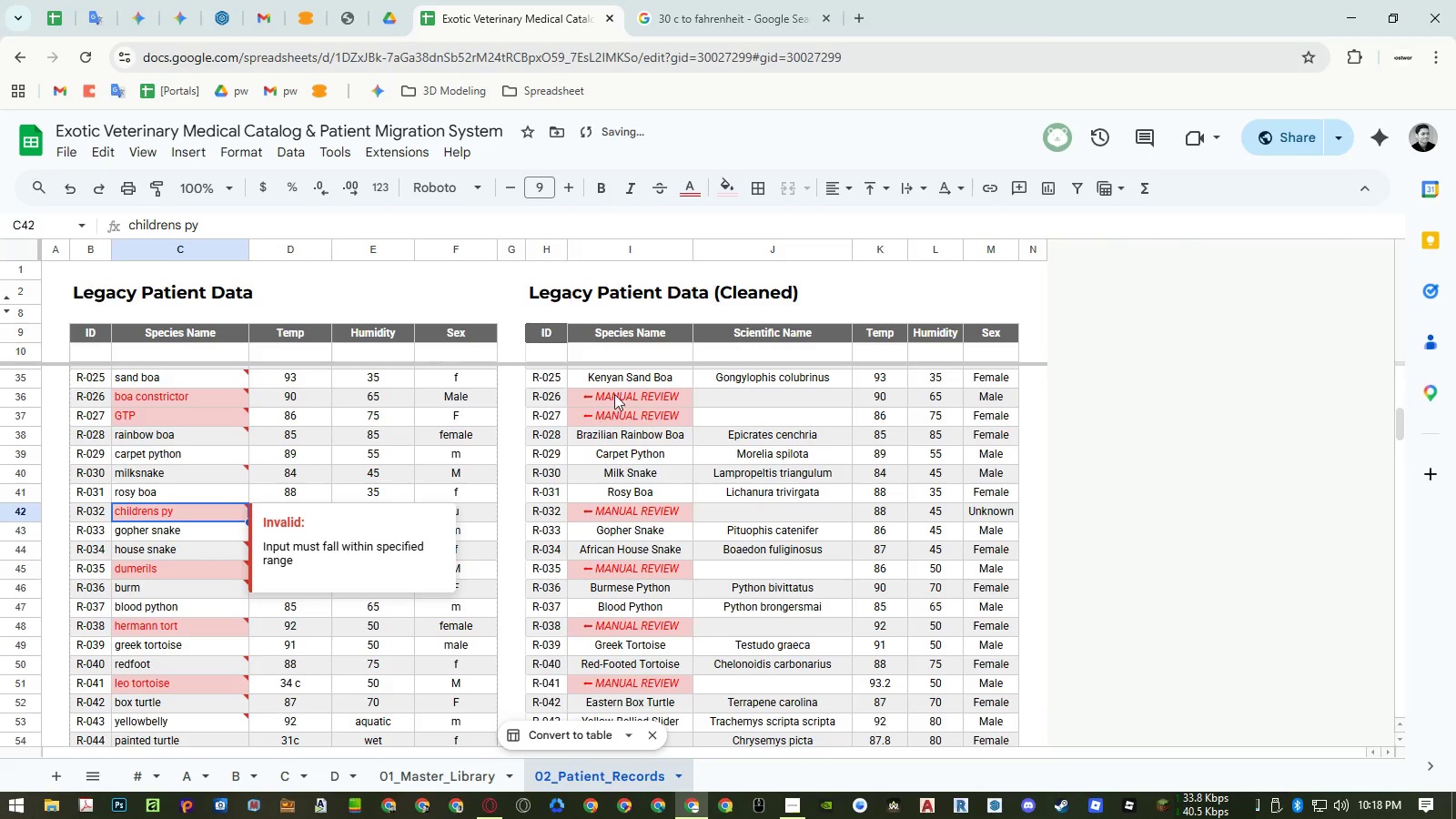 
left_click([632, 347])
 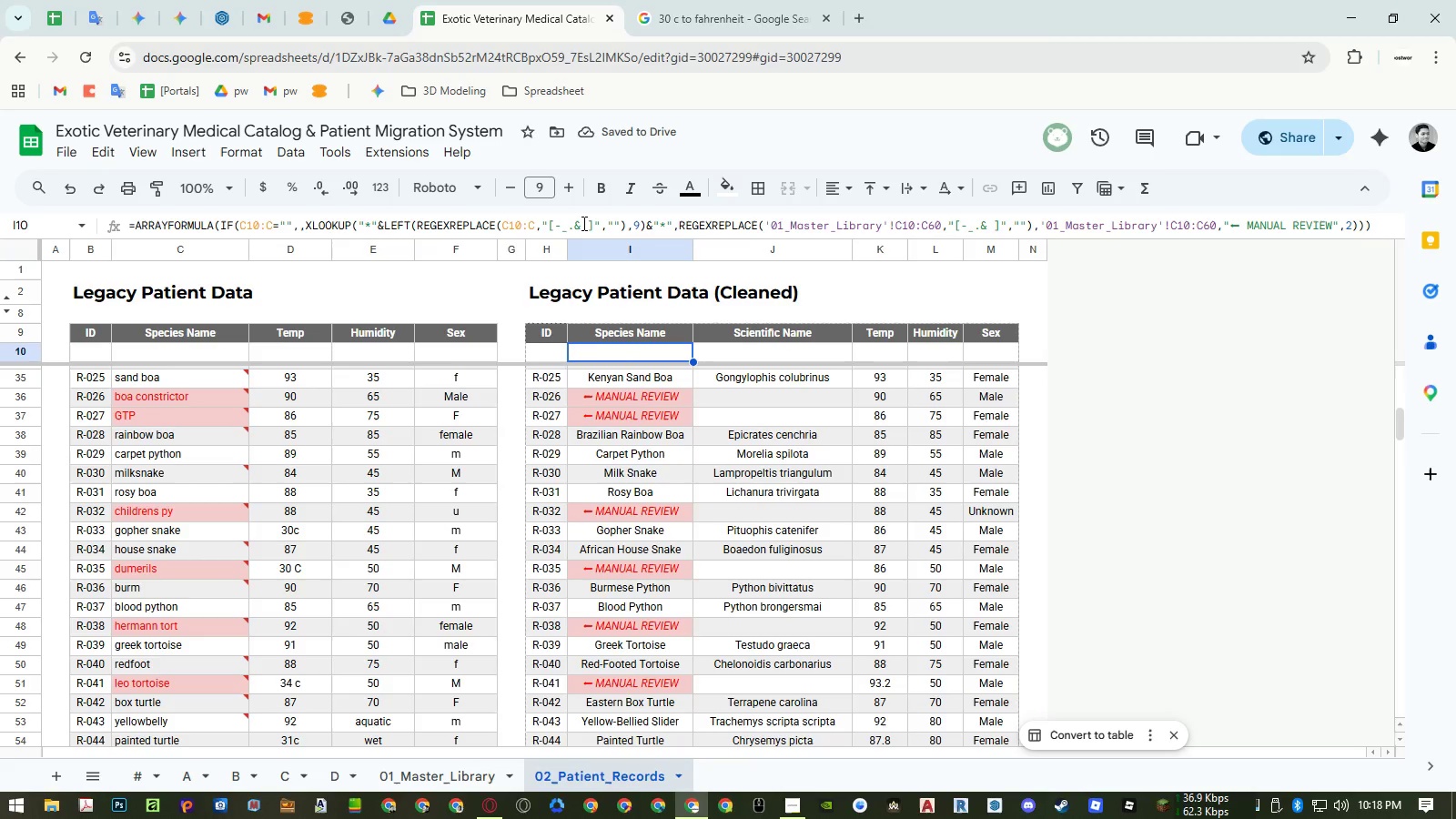 
left_click([581, 223])
 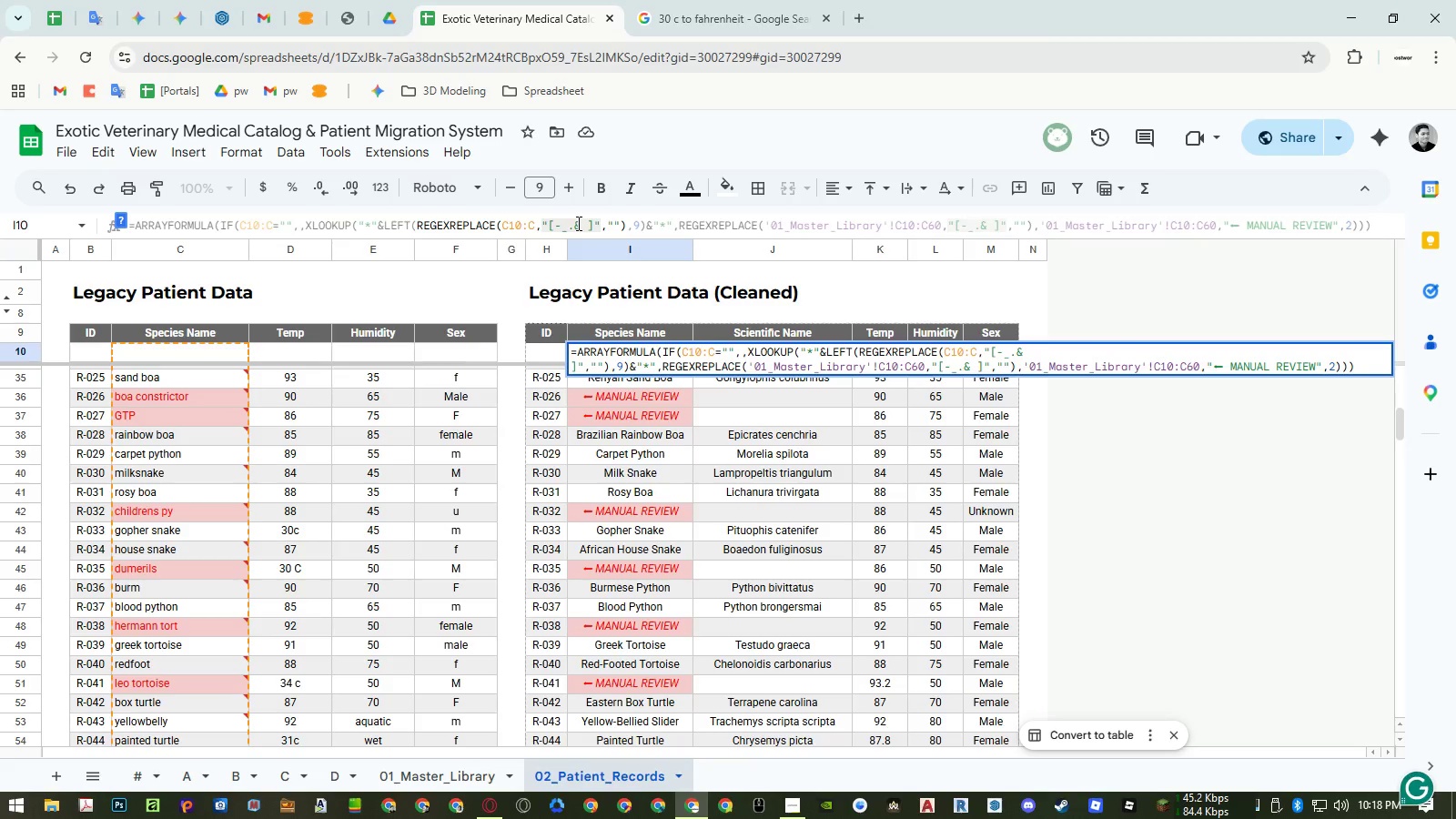 
left_click([575, 223])
 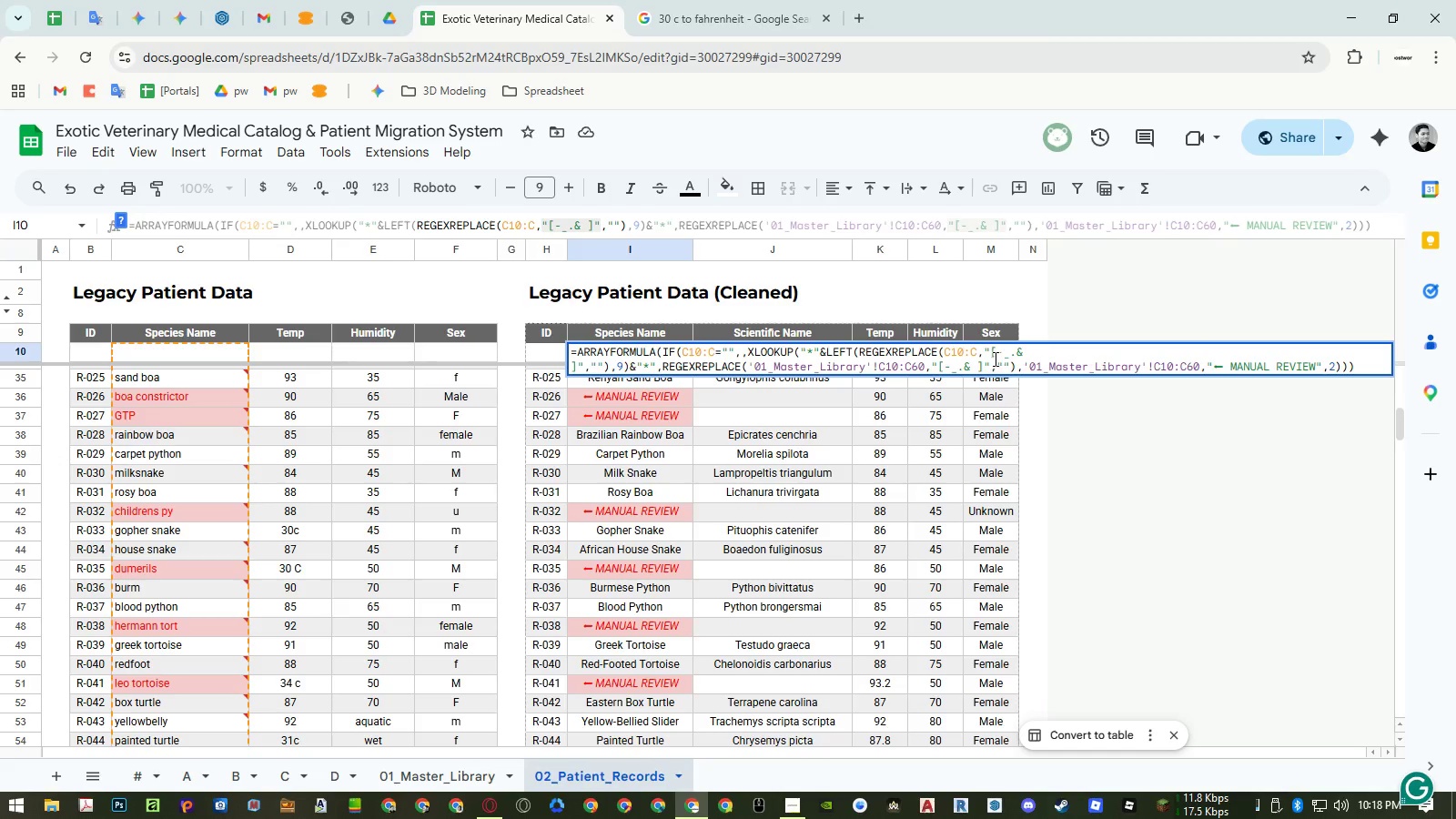 
wait(5.51)
 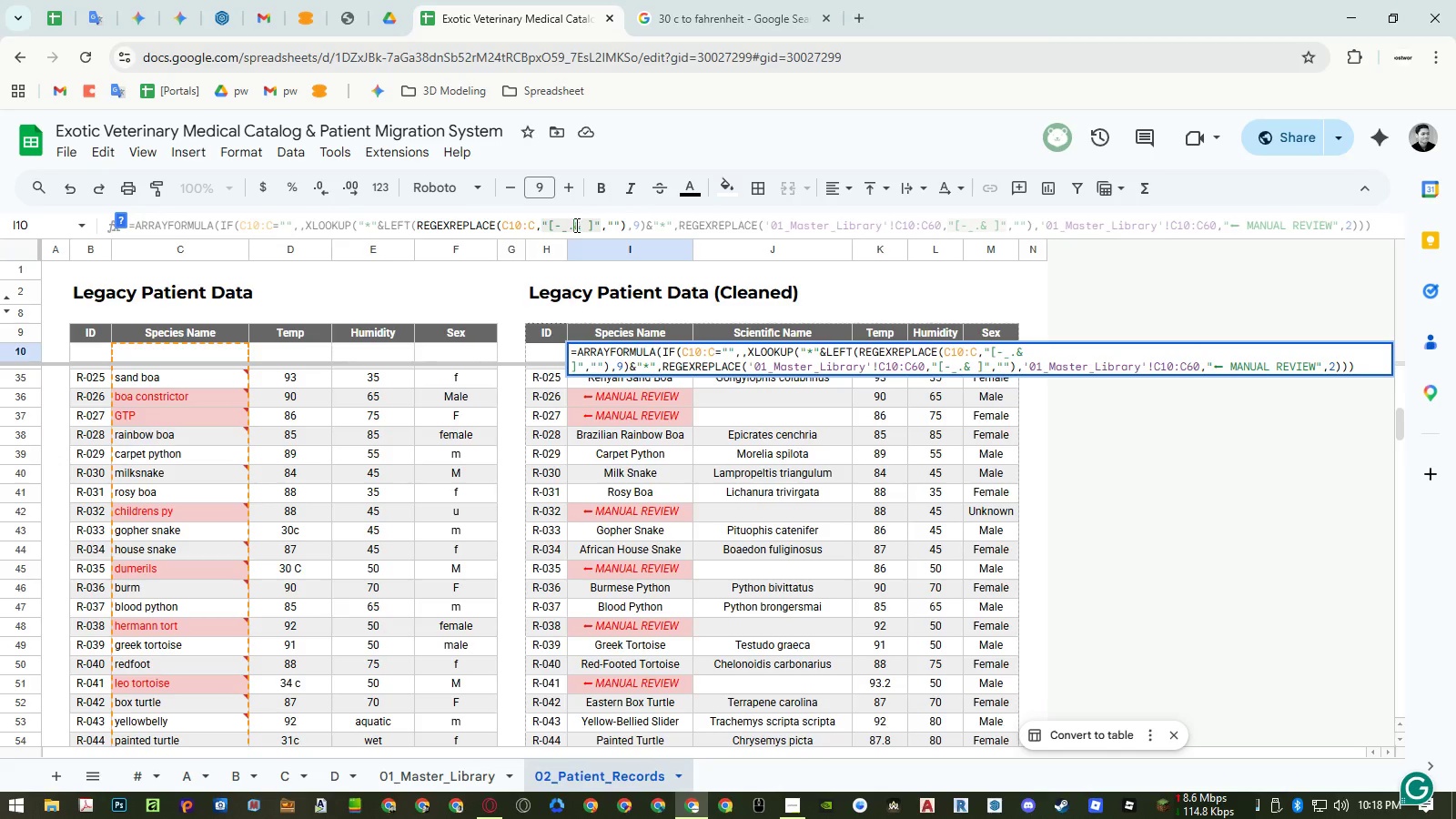 
left_click([1015, 353])
 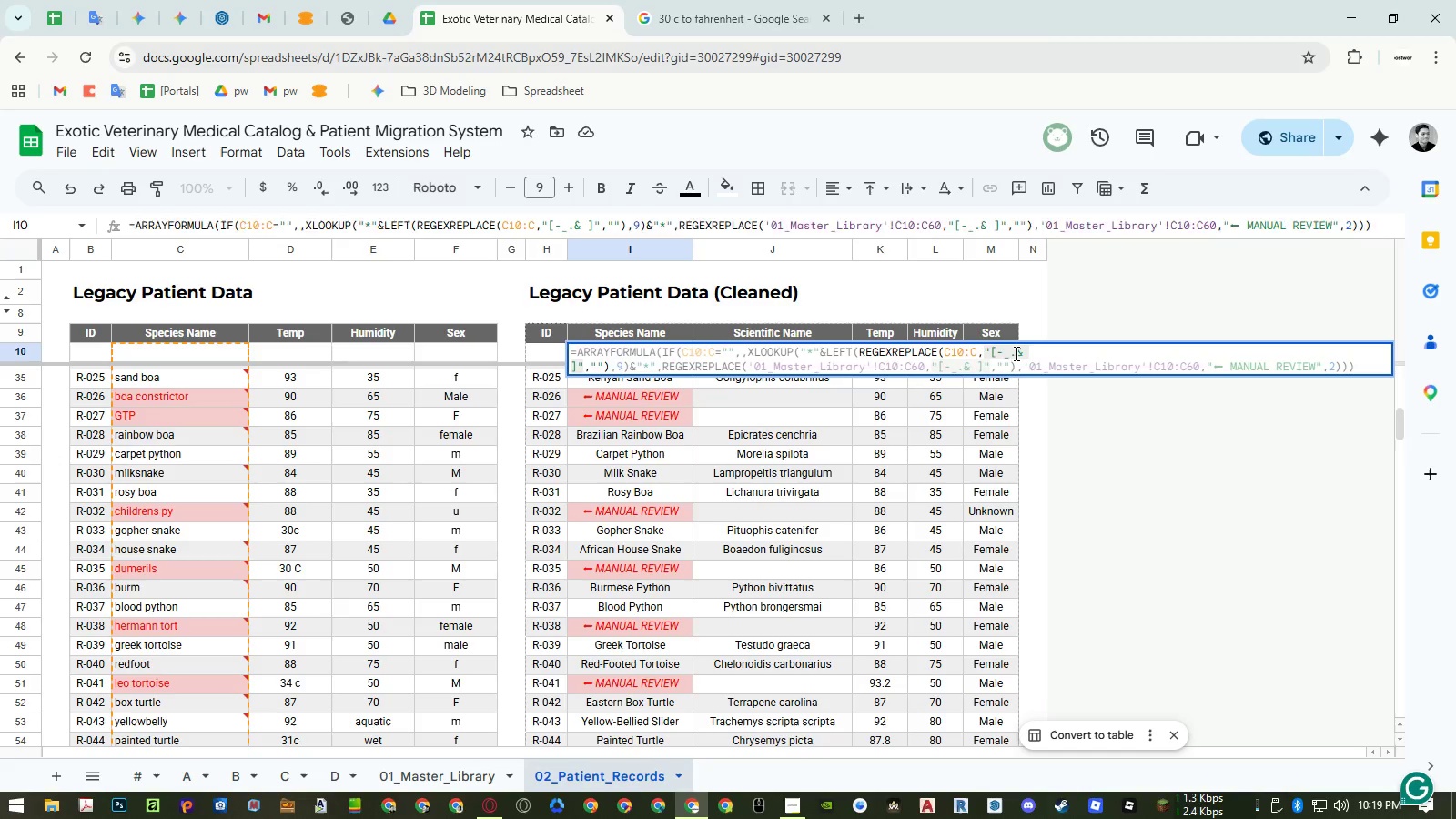 
key(Quote)
 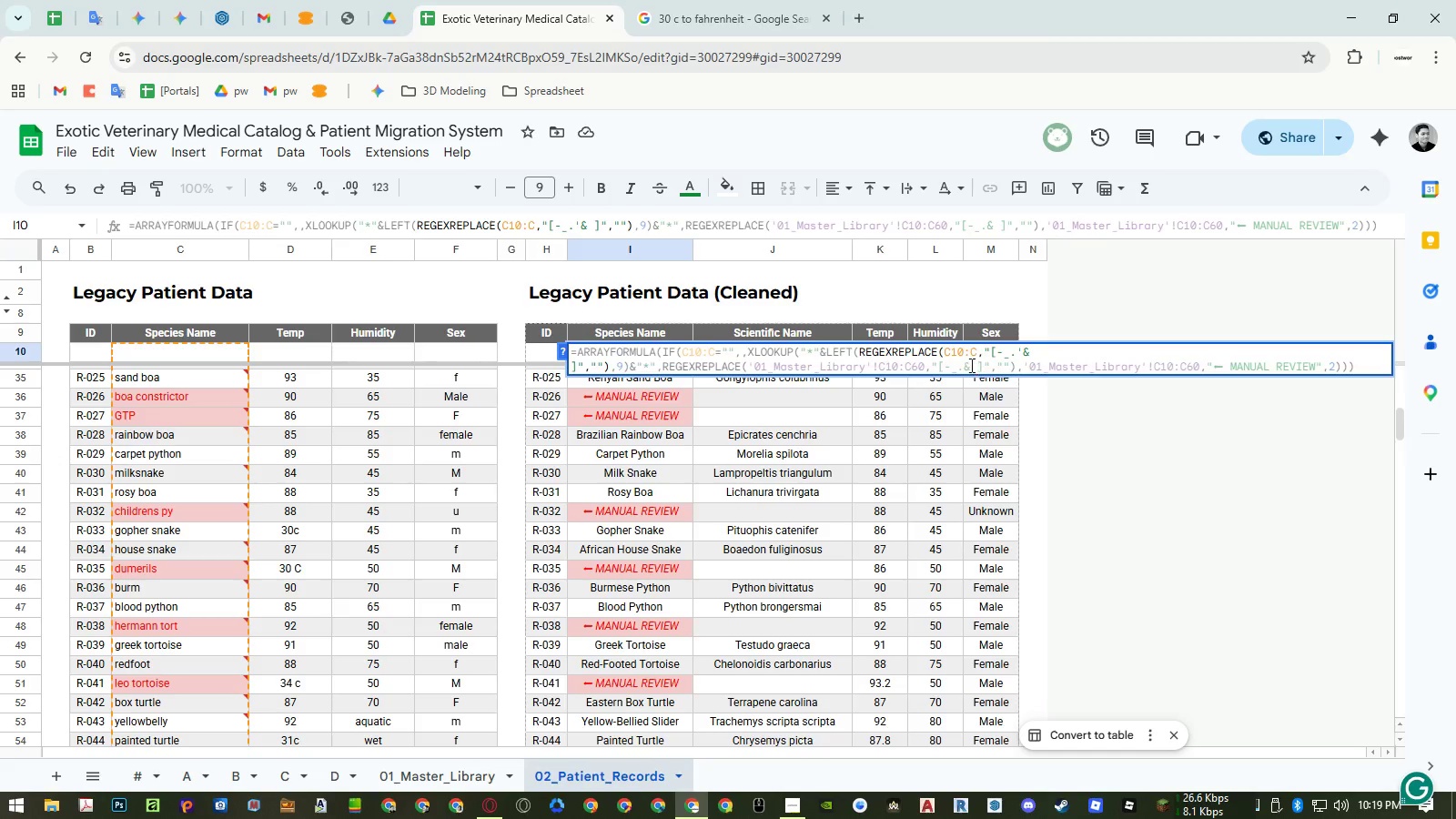 
left_click([964, 364])
 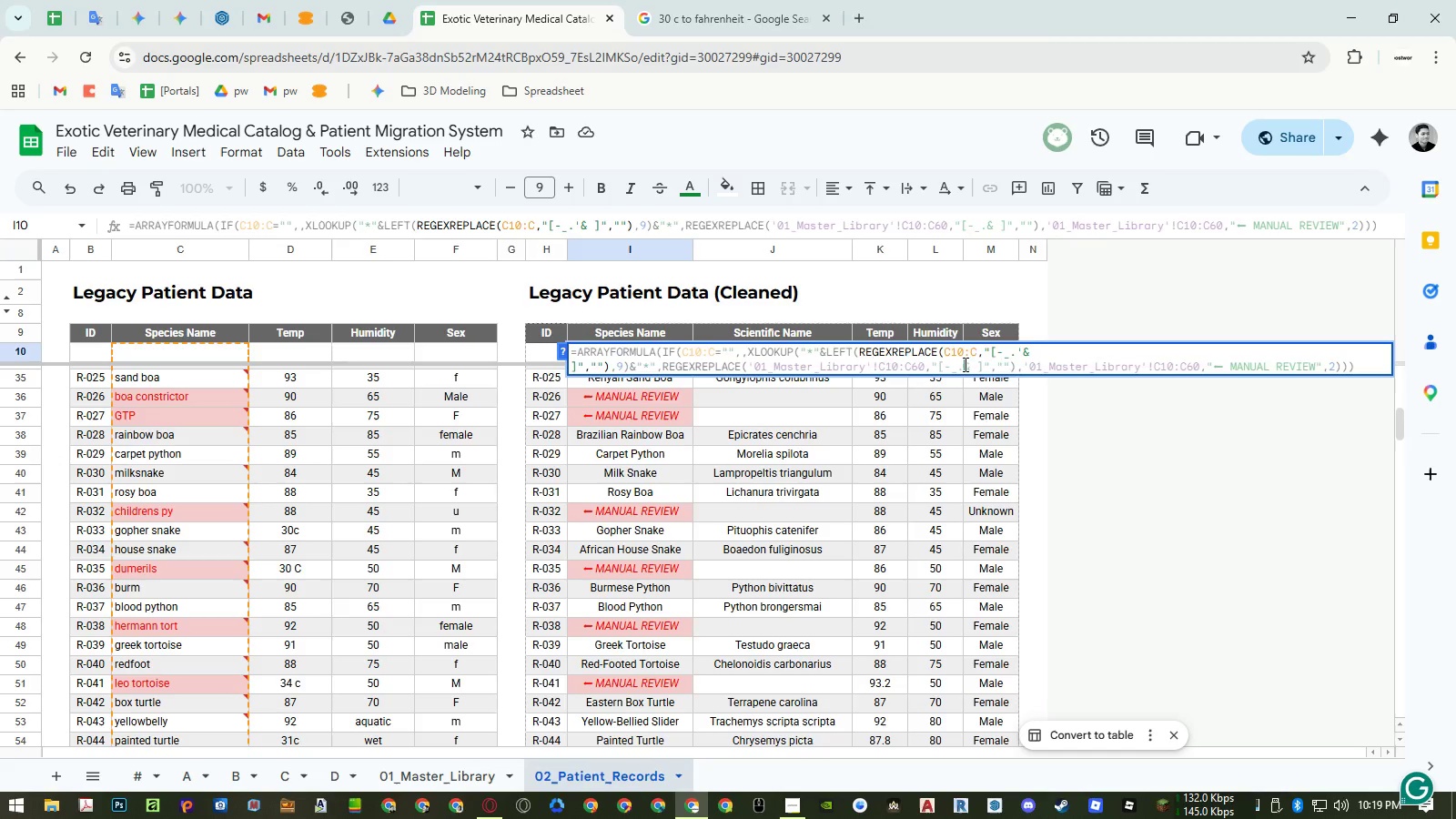 
key(Quote)
 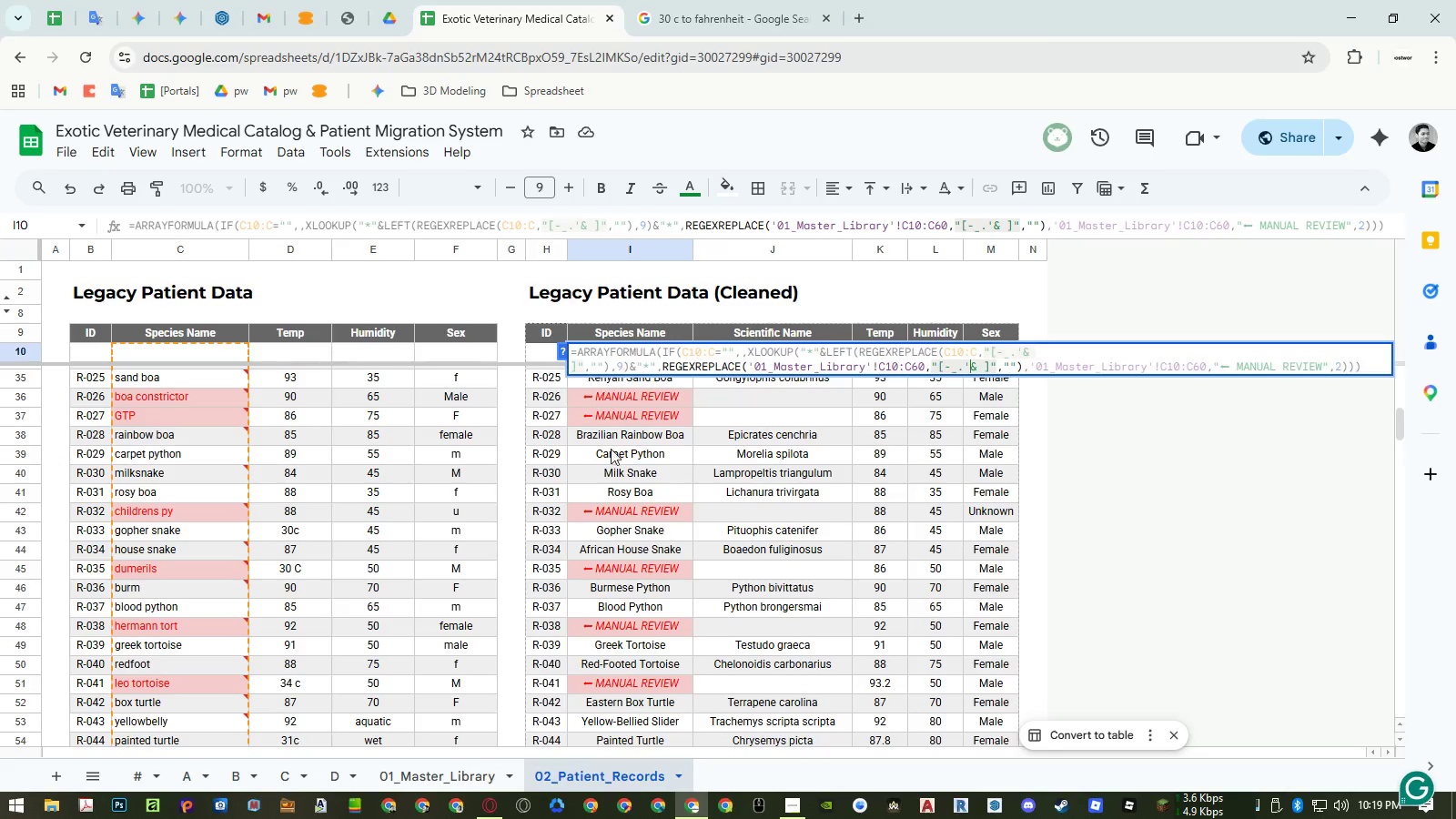 
wait(5.2)
 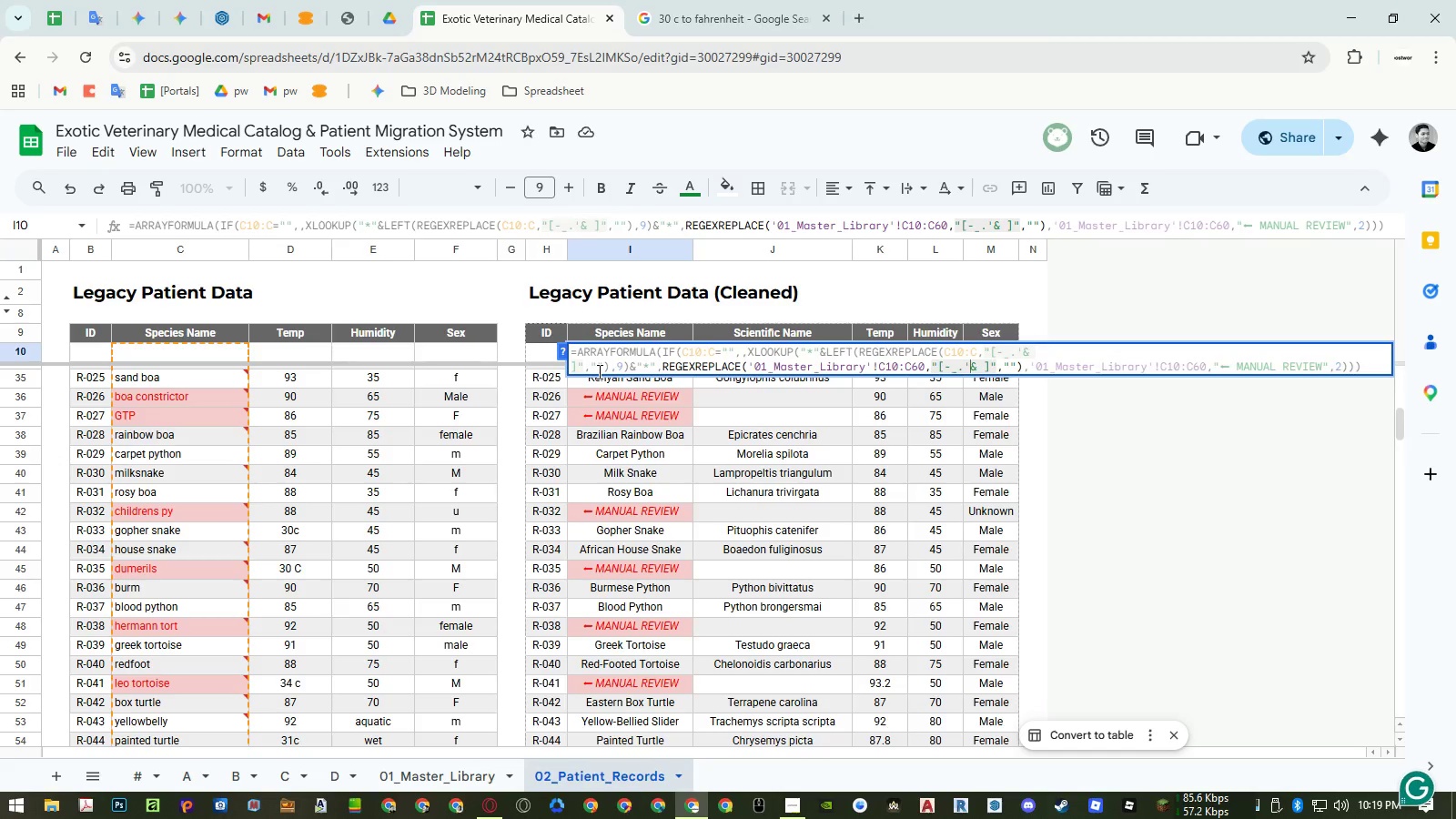 
left_click([622, 512])
 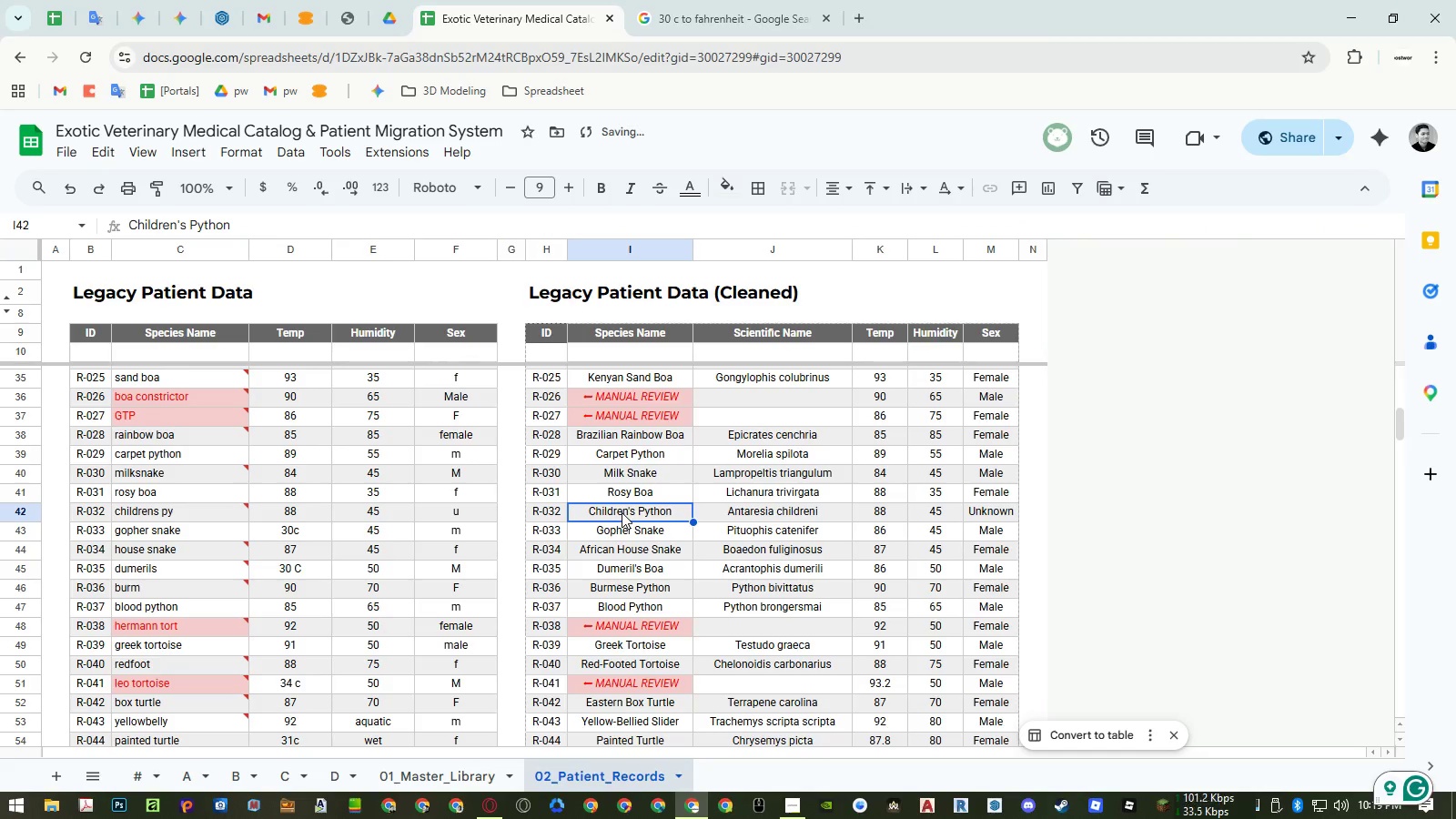 
key(Control+Z)
 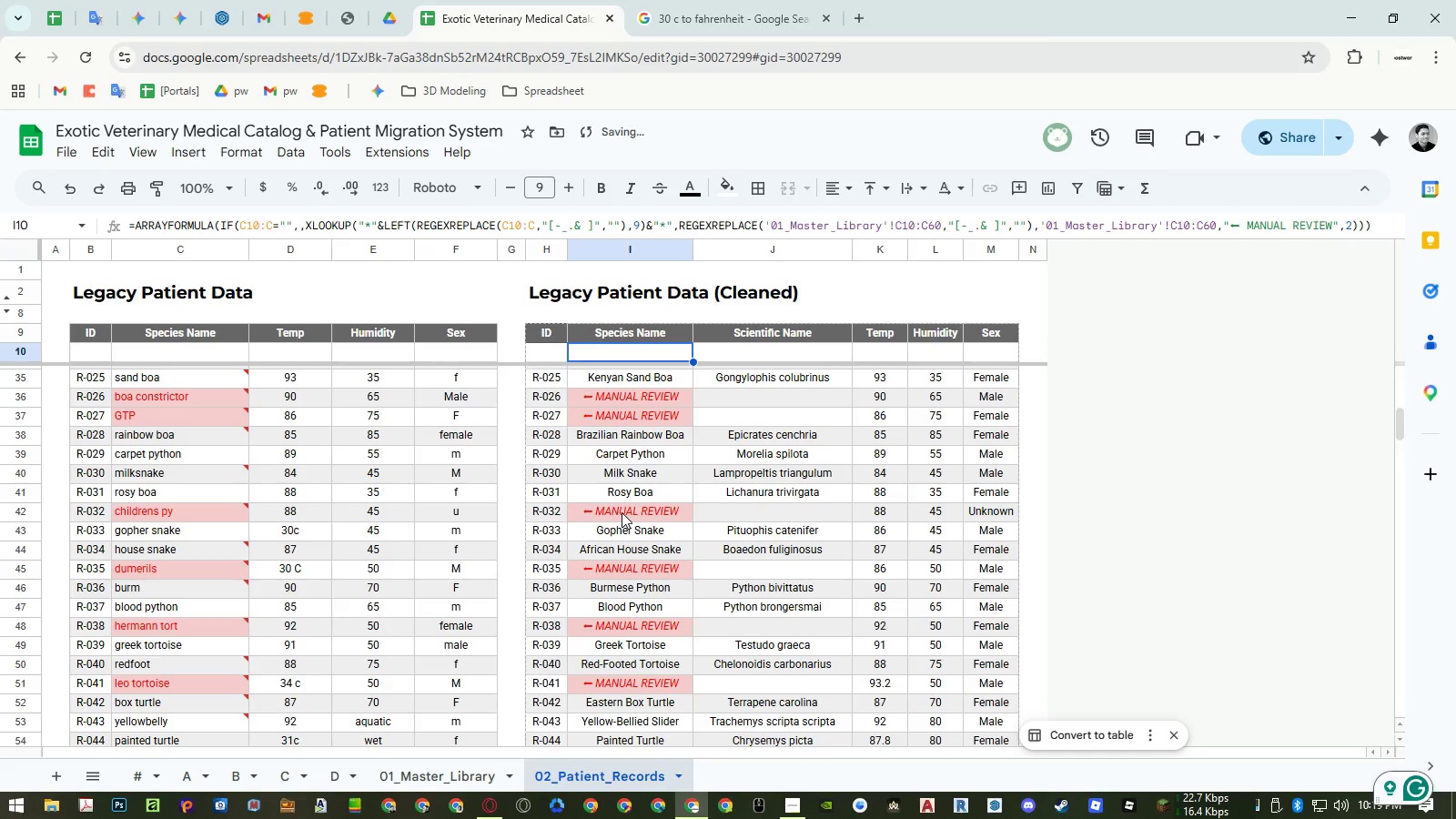 
key(Control+Y)
 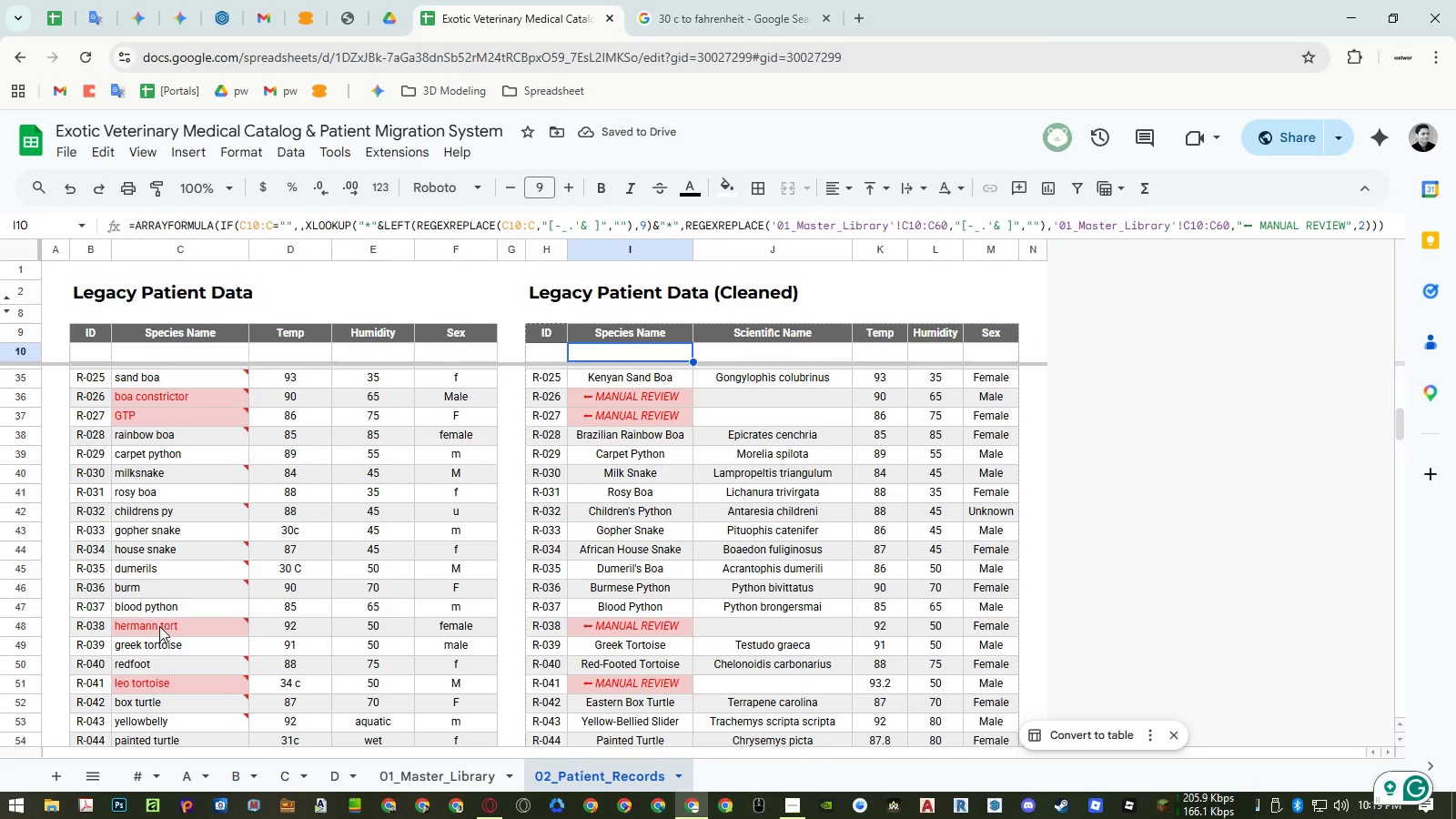 
double_click([157, 628])
 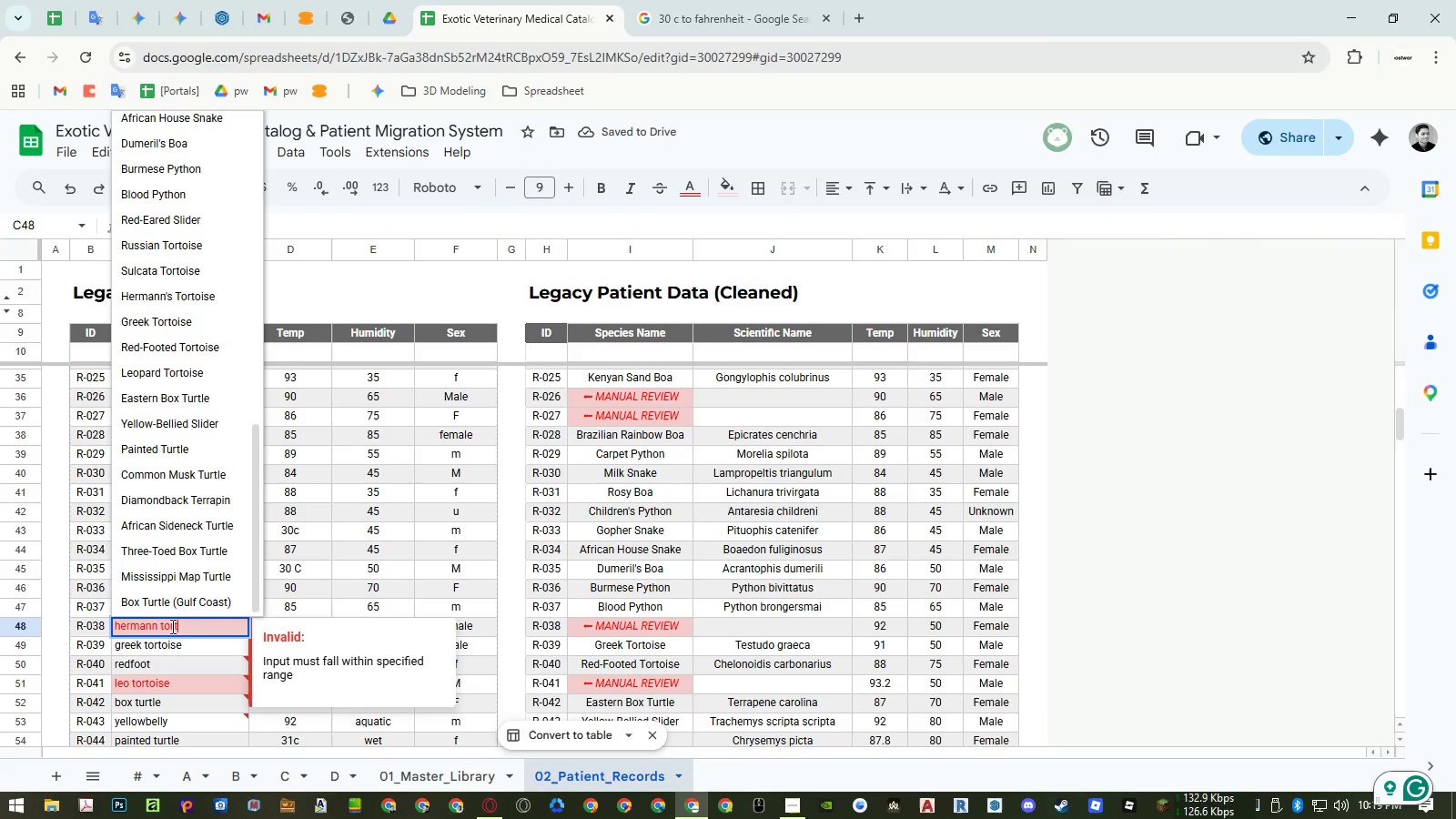 
triple_click([171, 626])
 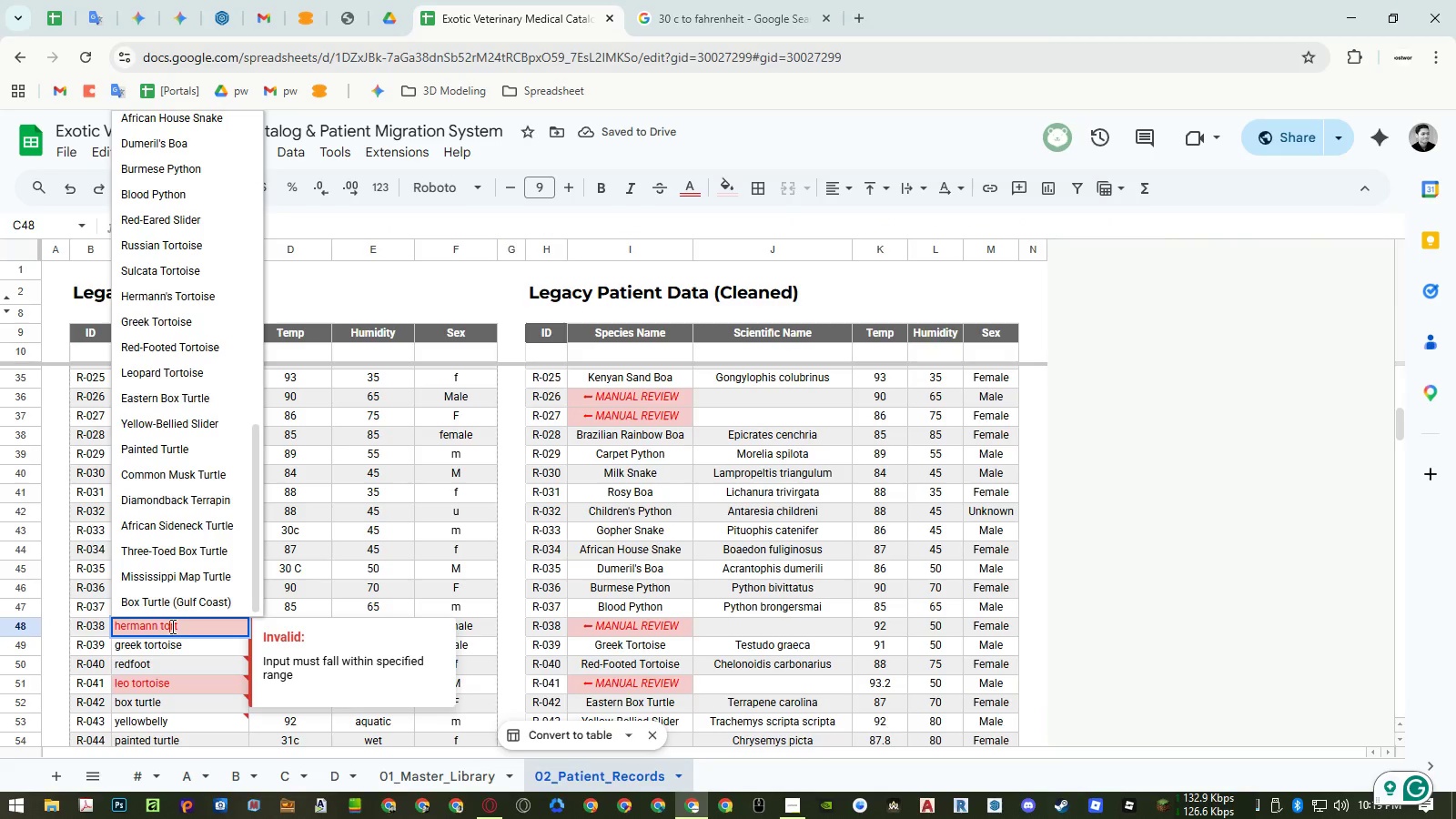 
triple_click([171, 625])
 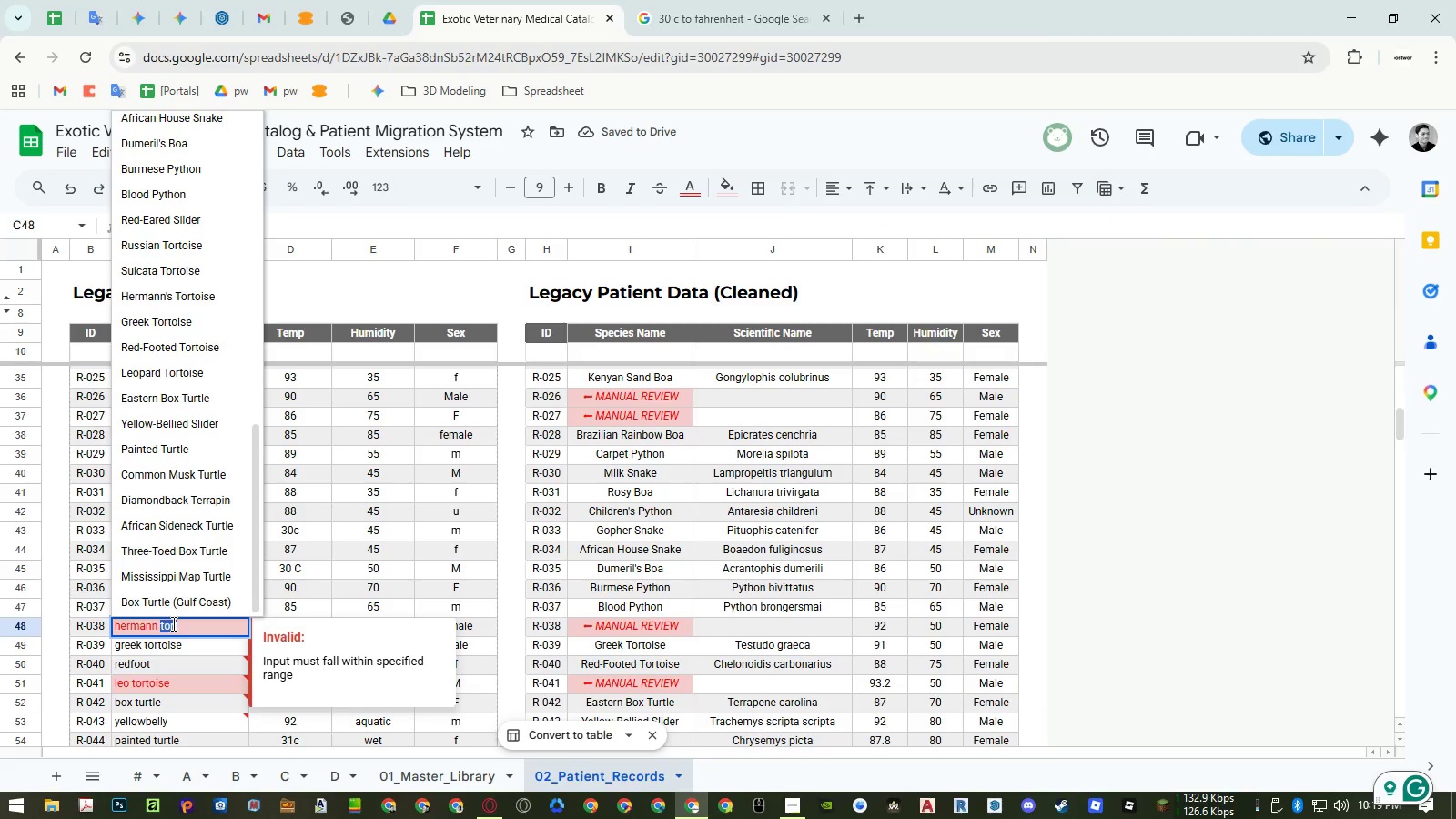 
key(Backspace)
 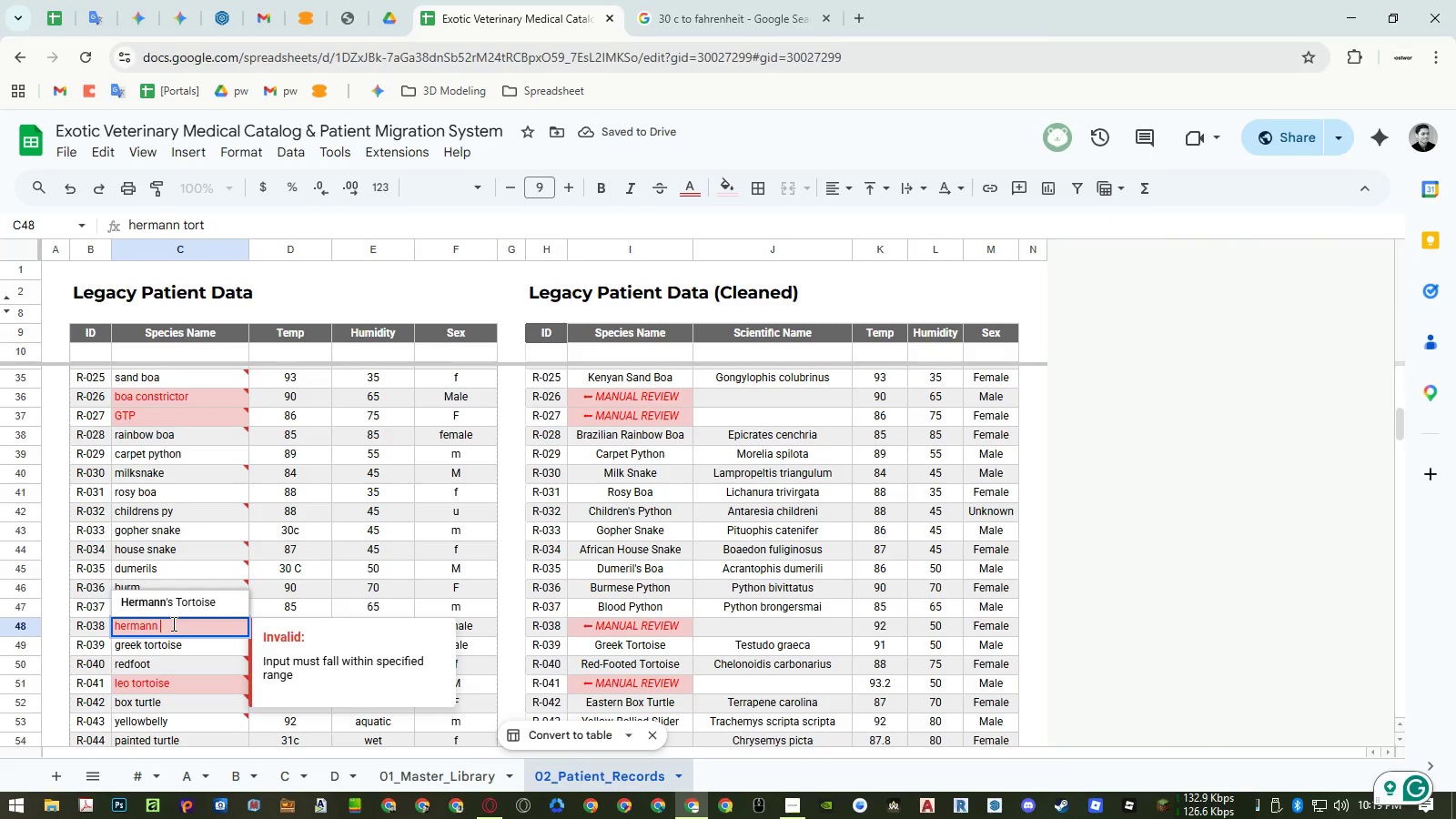 
key(Backspace)
 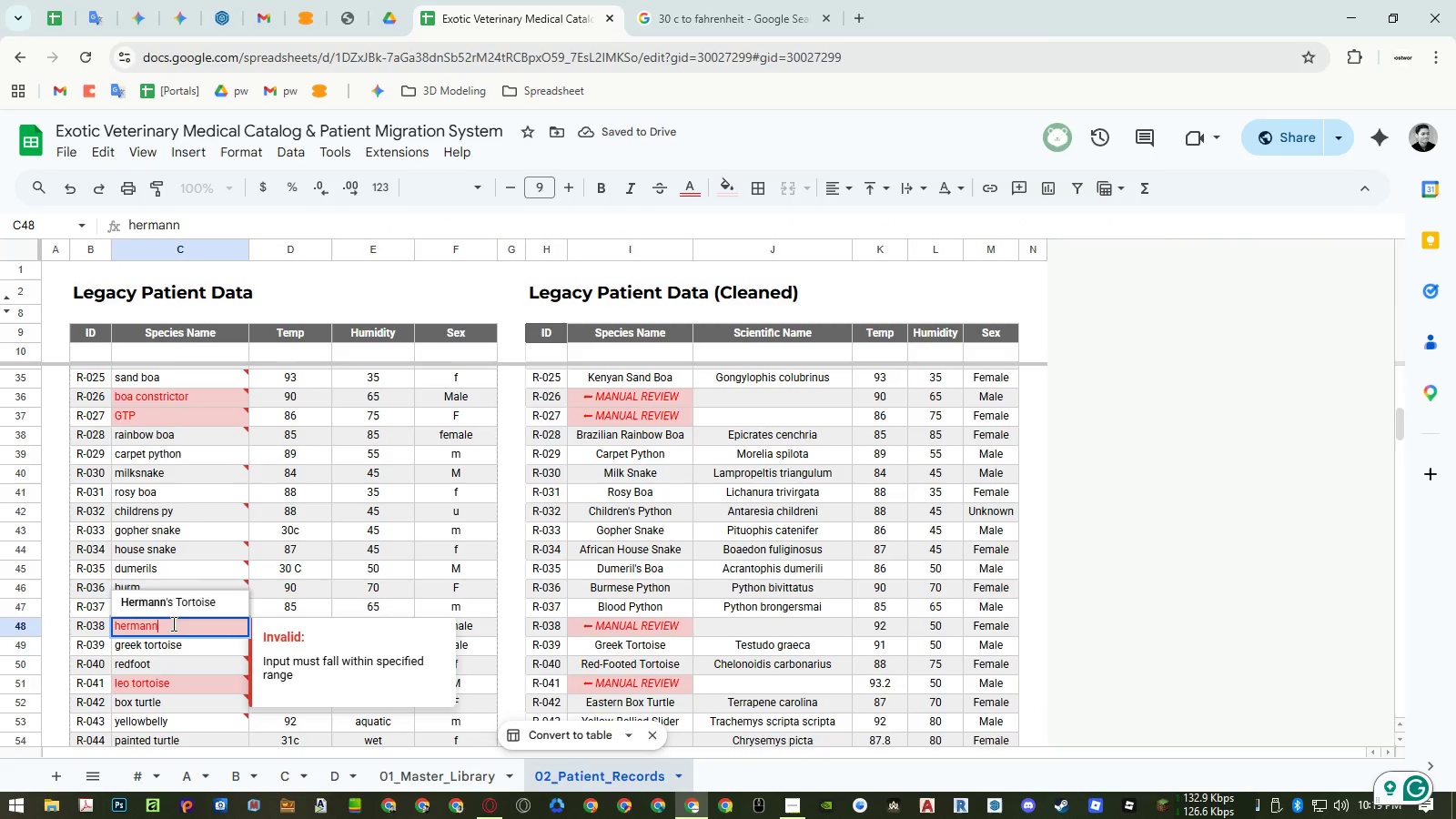 
key(Enter)
 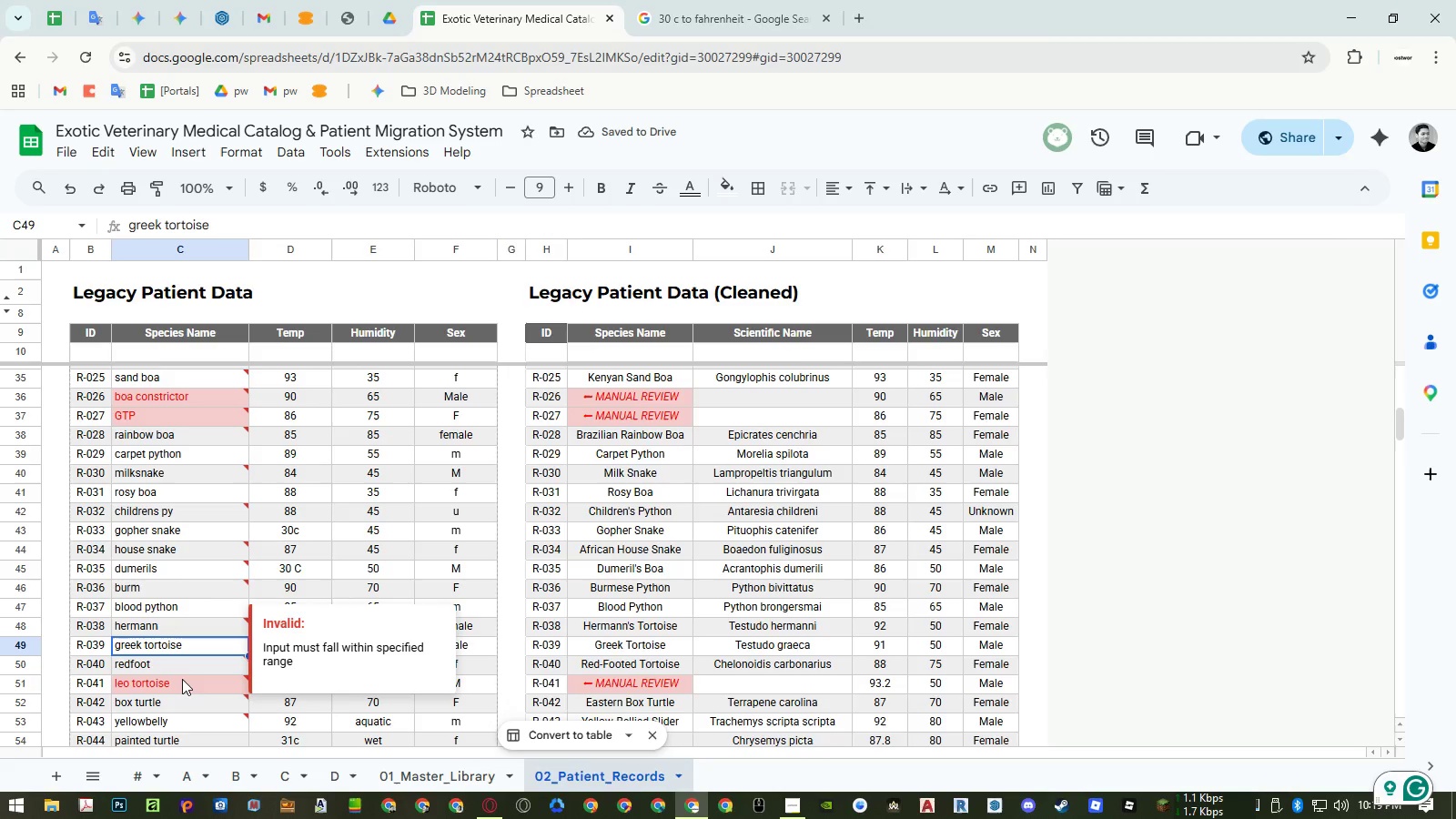 
wait(6.38)
 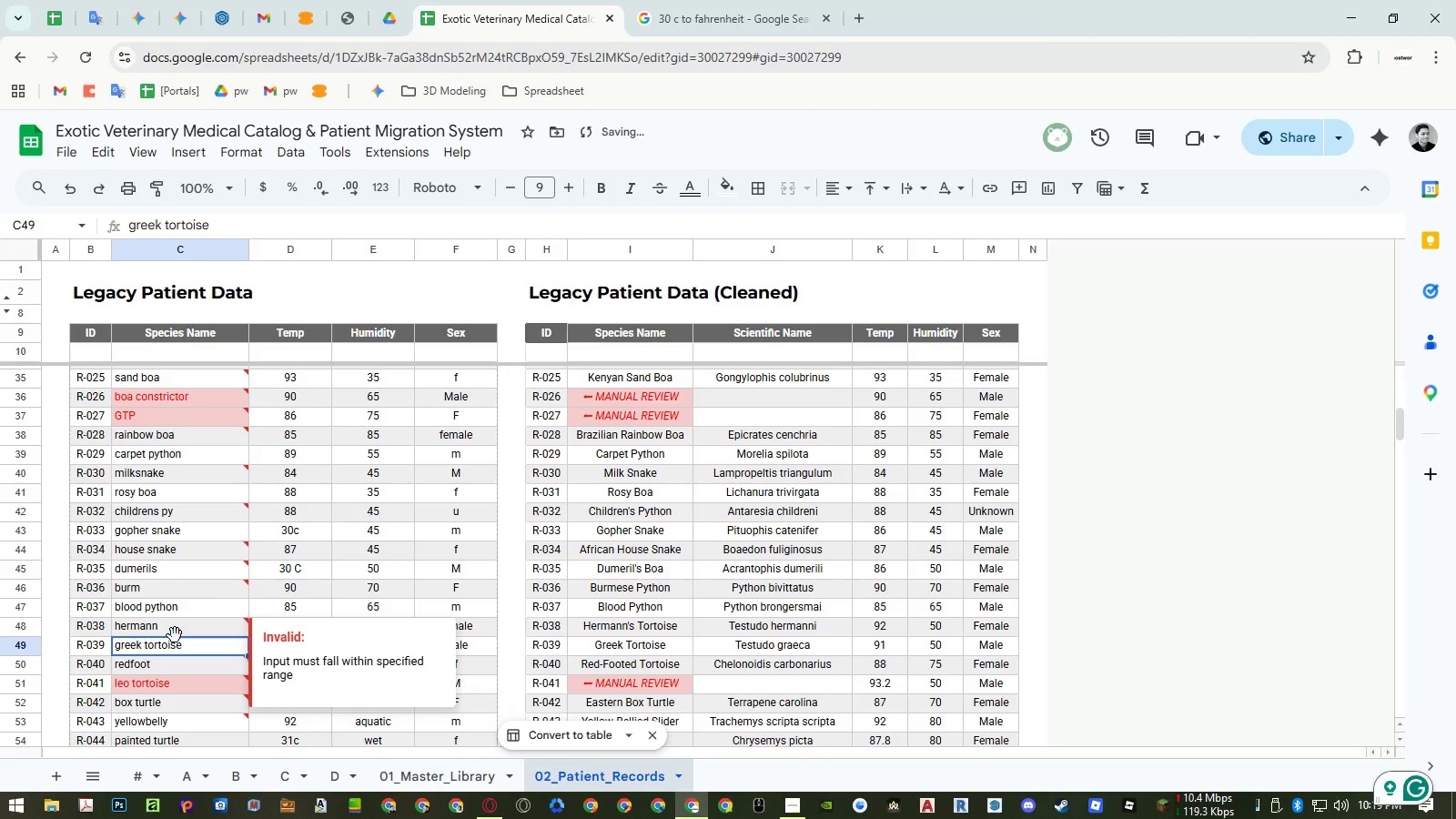 
double_click([132, 683])
 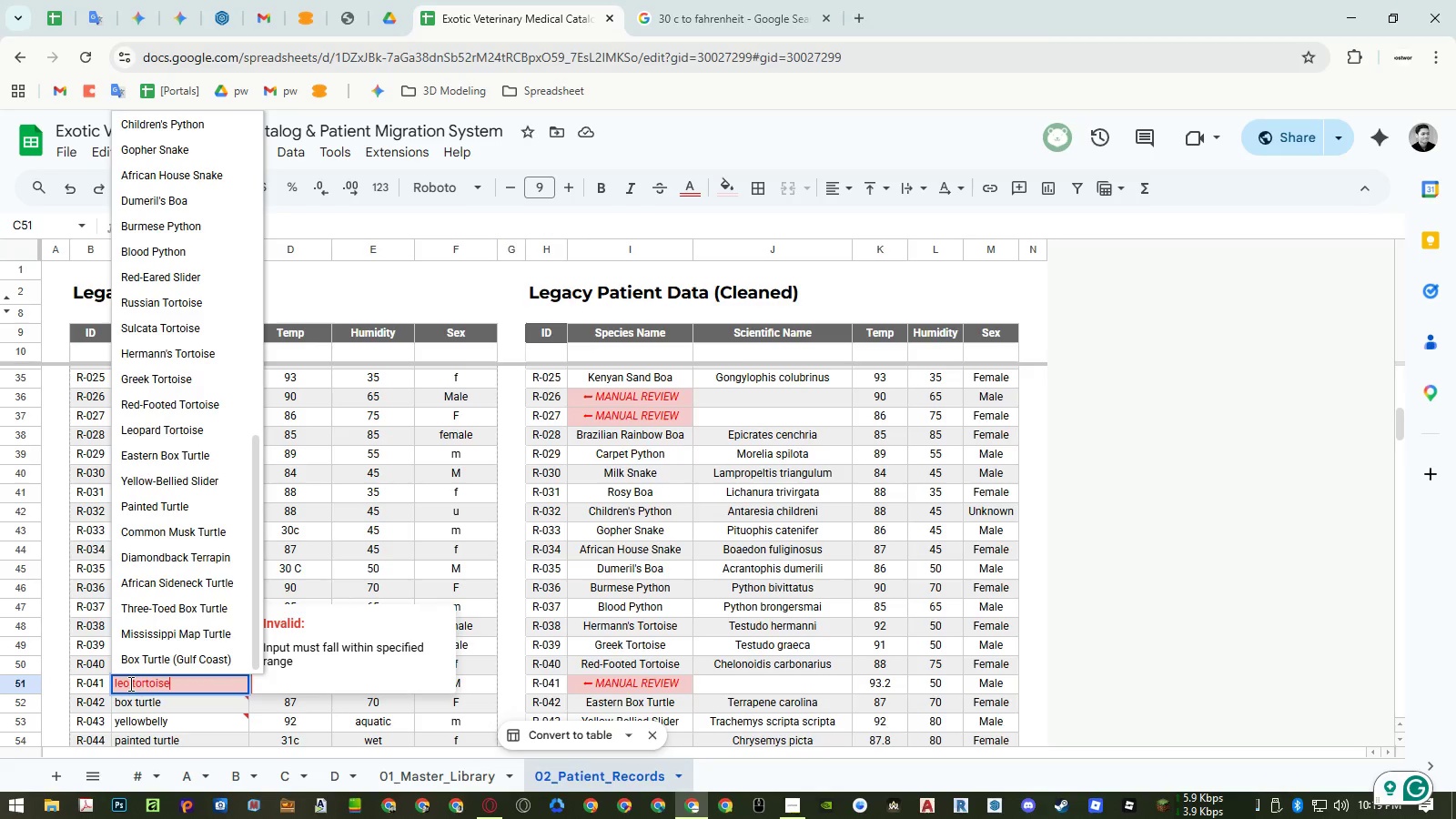 
left_click([128, 684])
 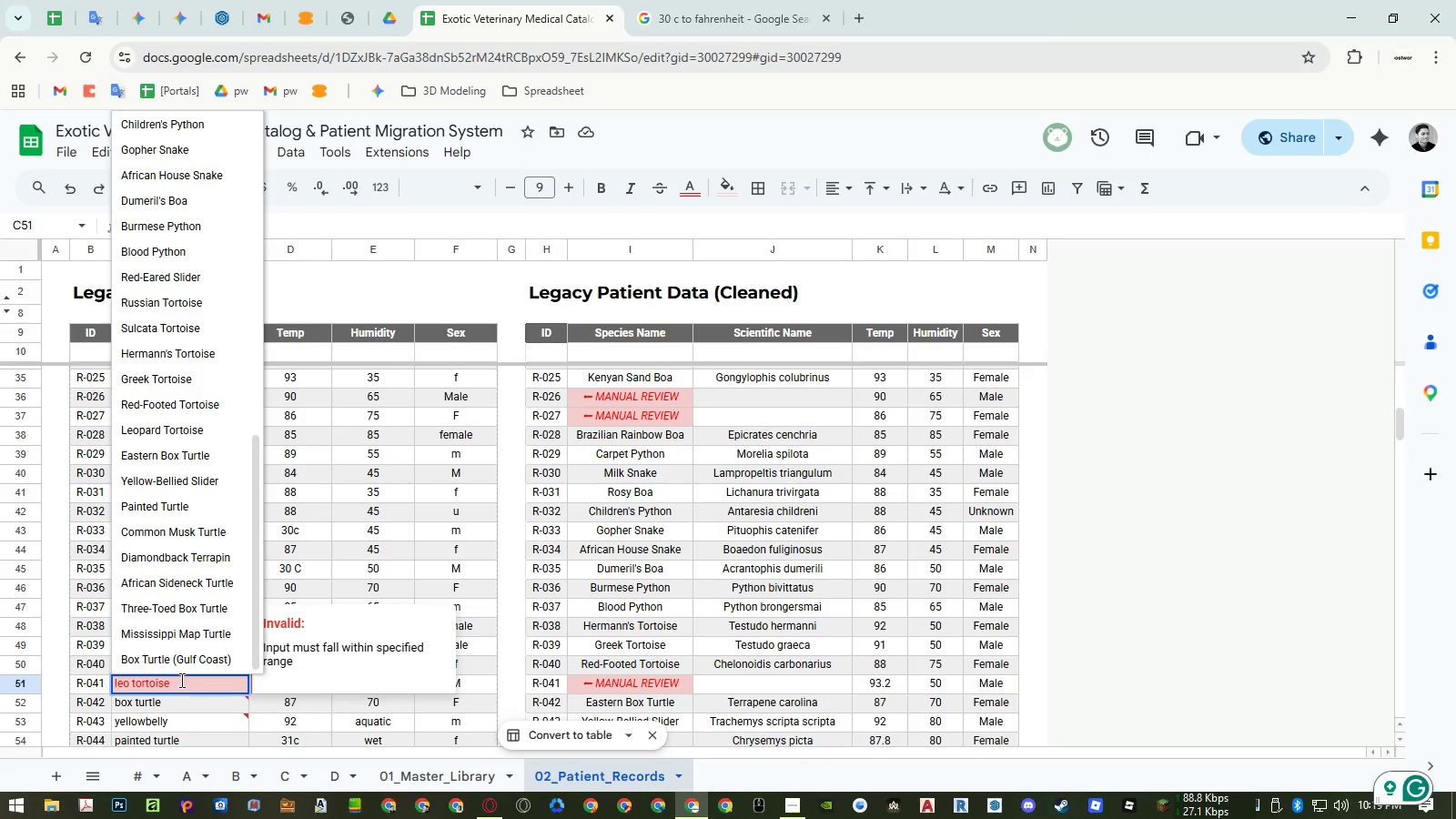 
type(pard)
 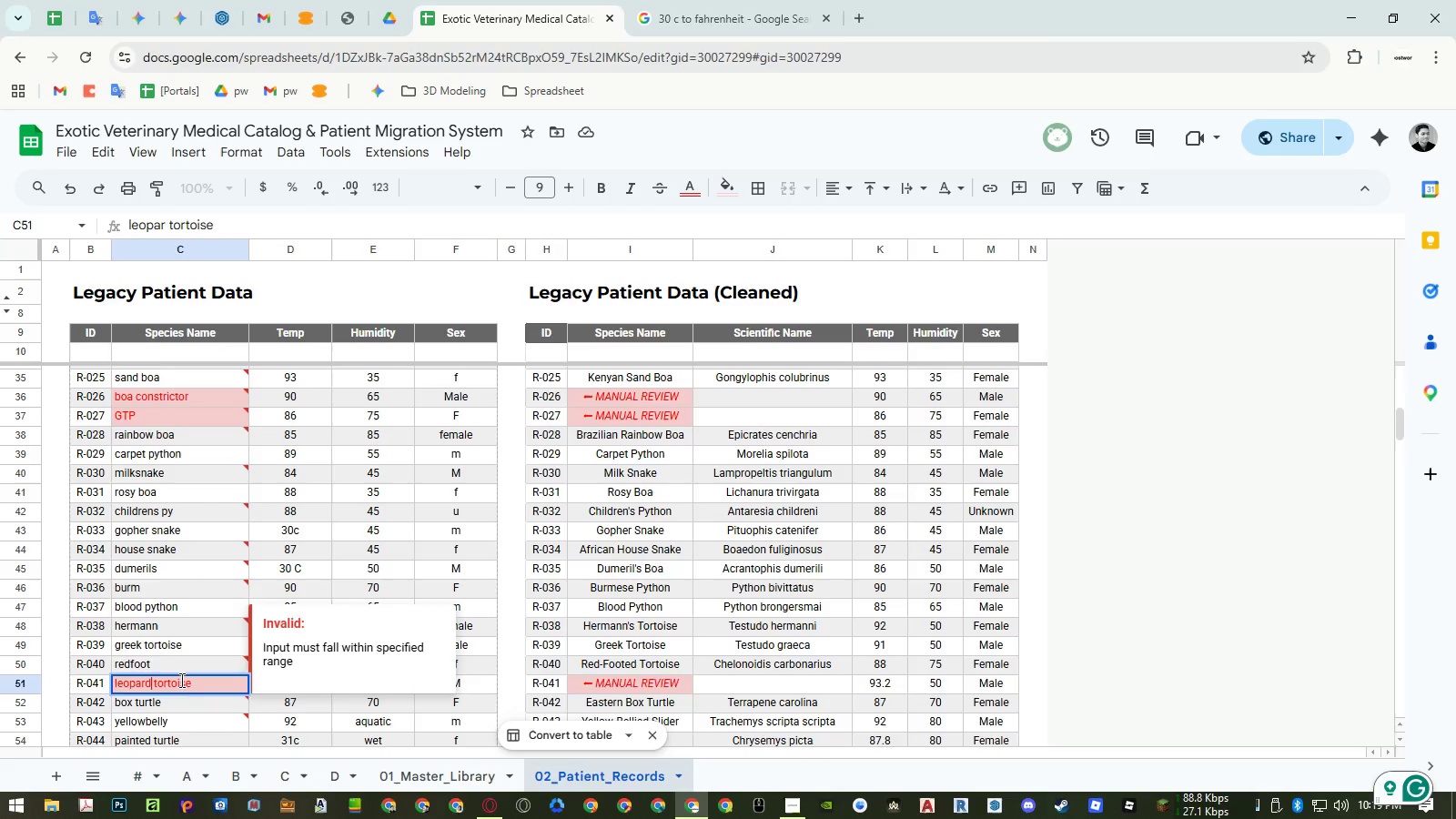 
key(Enter)
 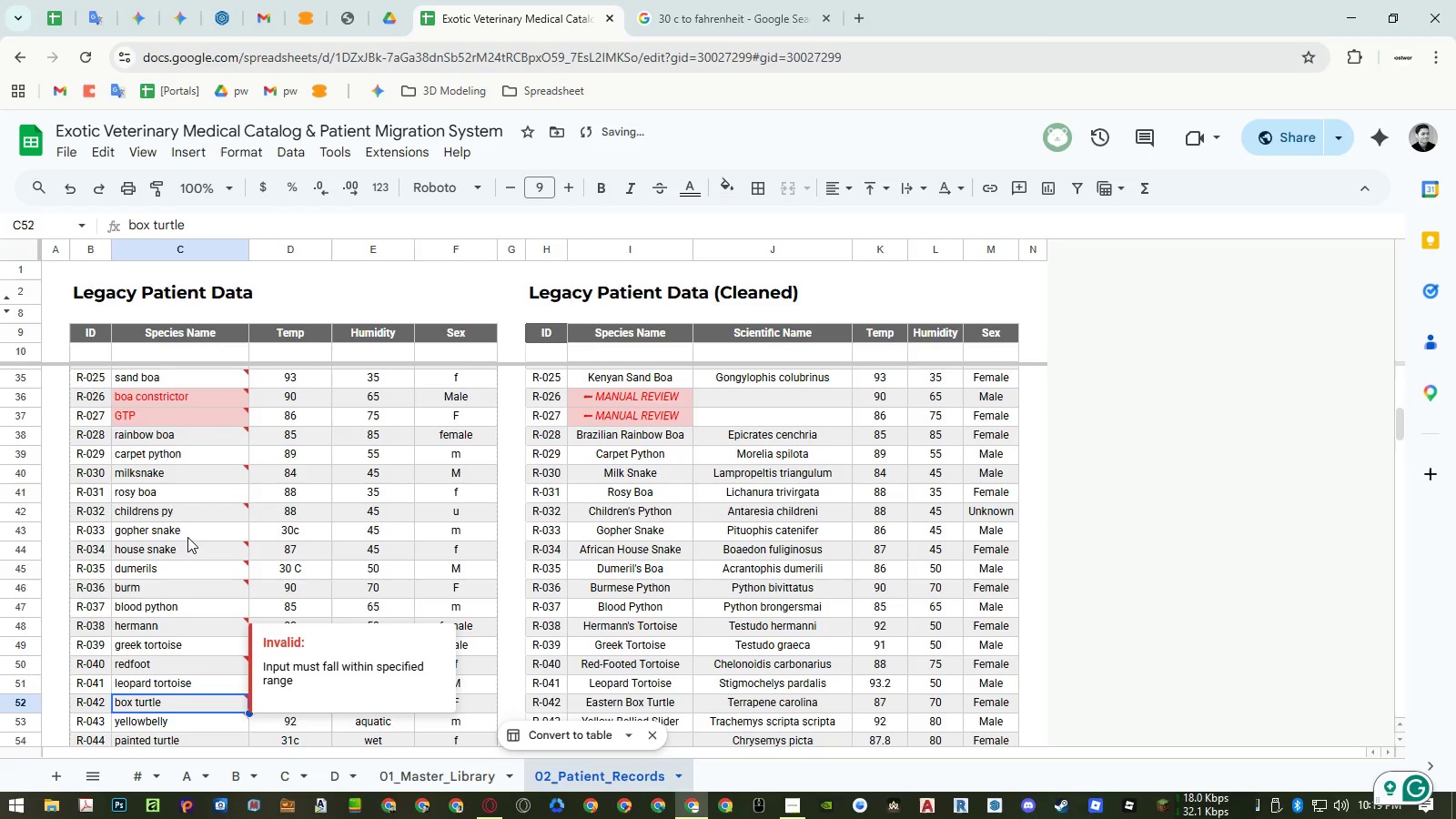 
scroll: coordinate [187, 541], scroll_direction: up, amount: 5.0
 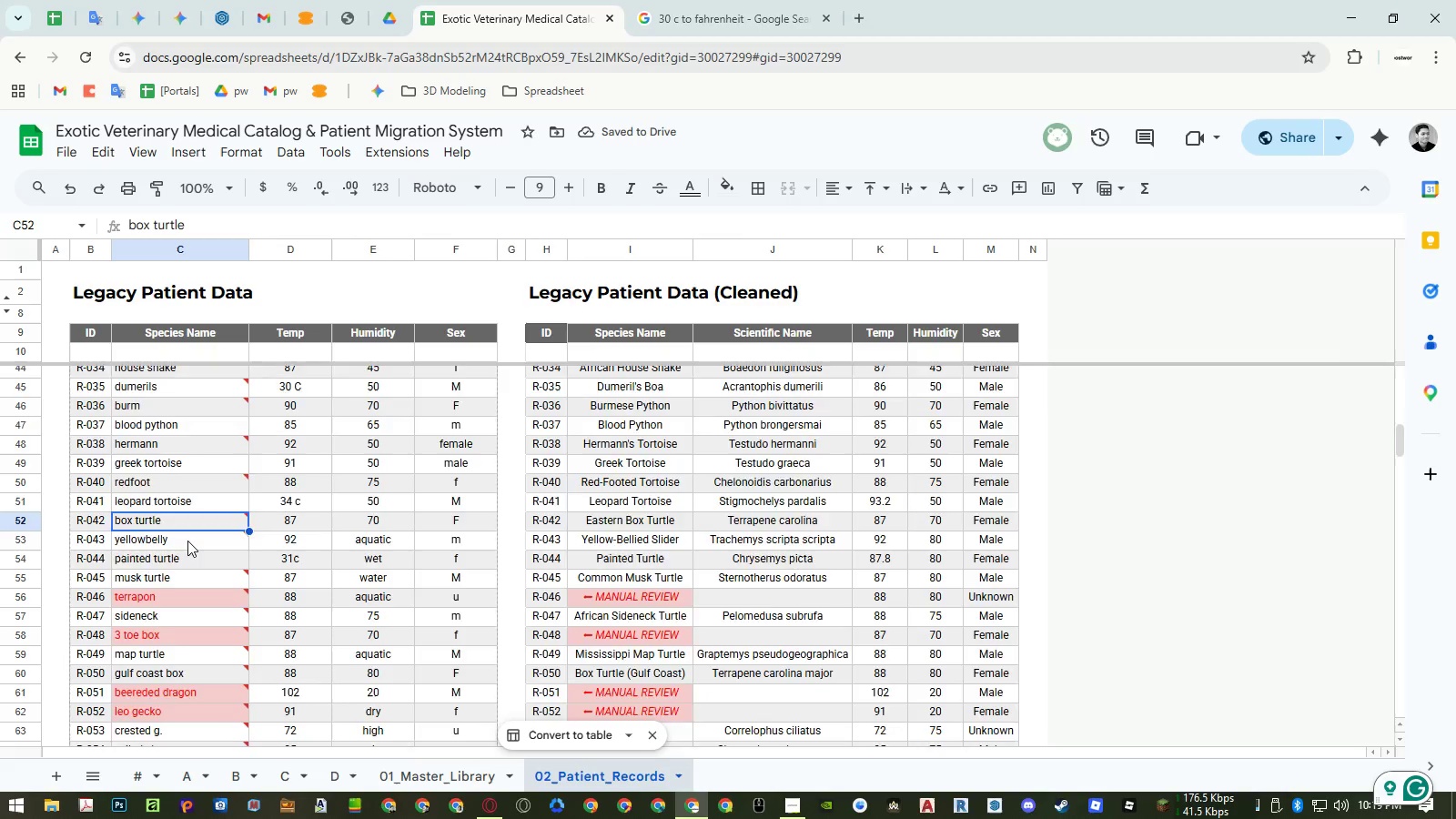 
scroll: coordinate [187, 541], scroll_direction: down, amount: 1.0
 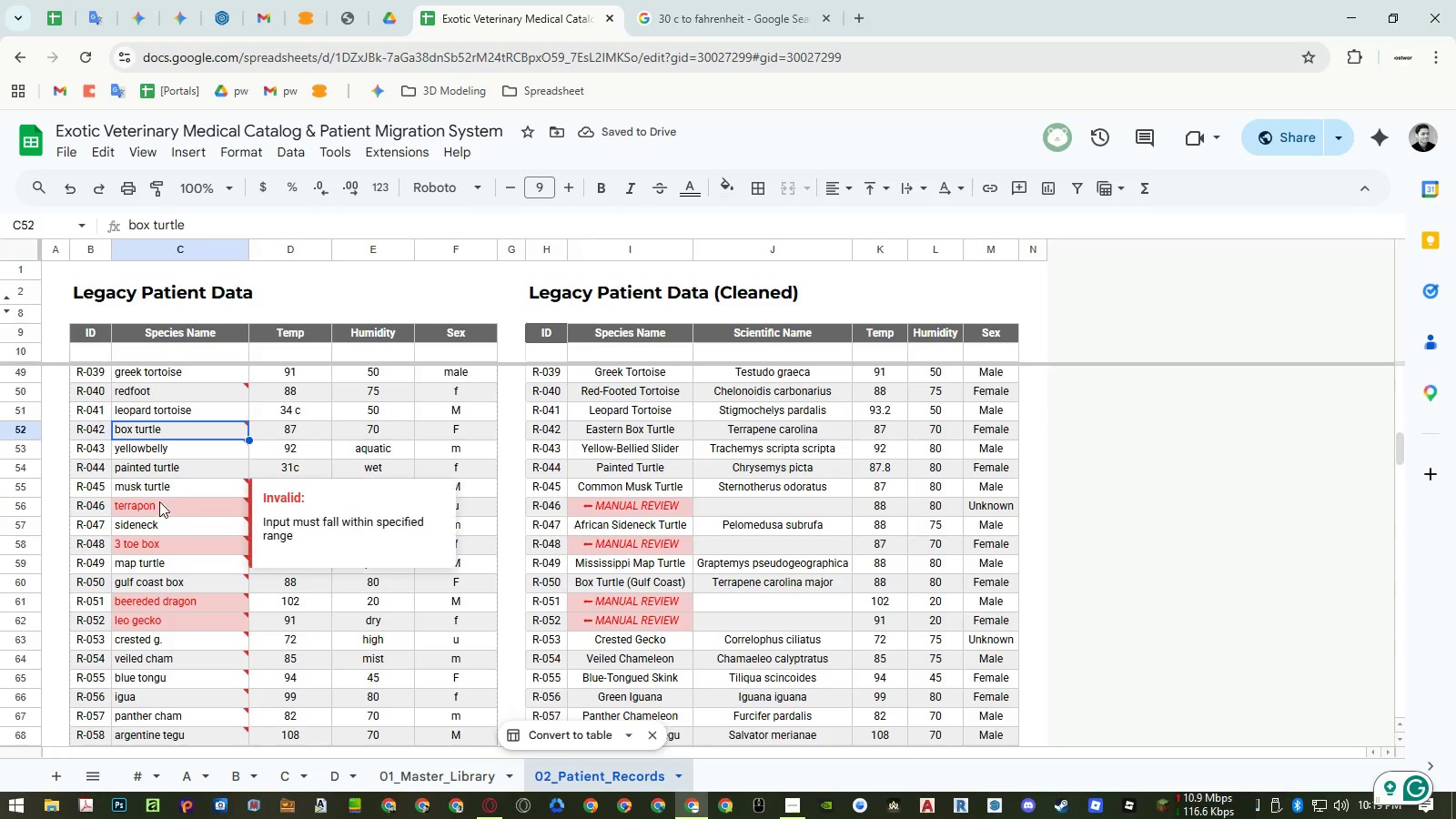 
double_click([157, 502])
 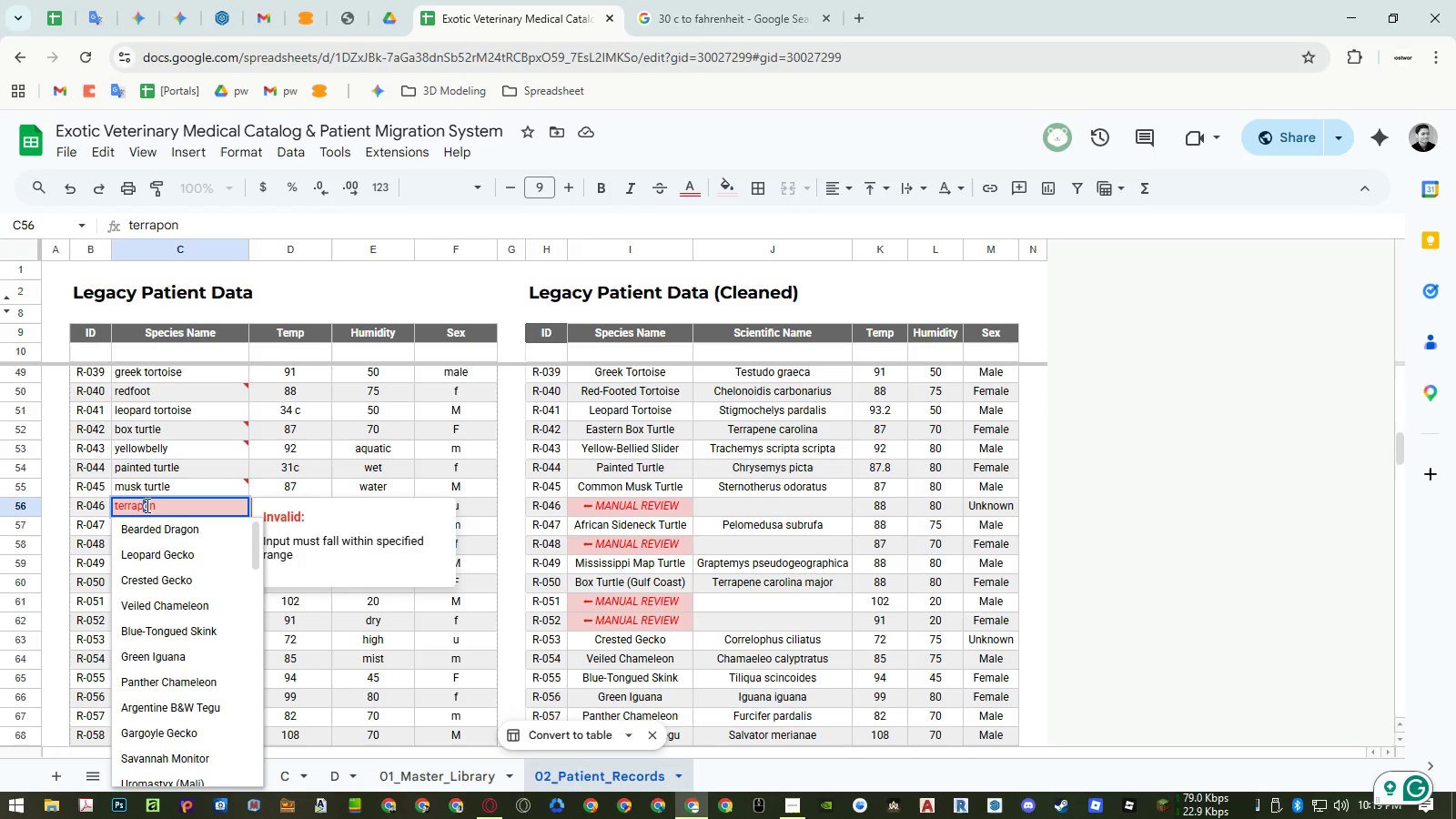 
key(I)
 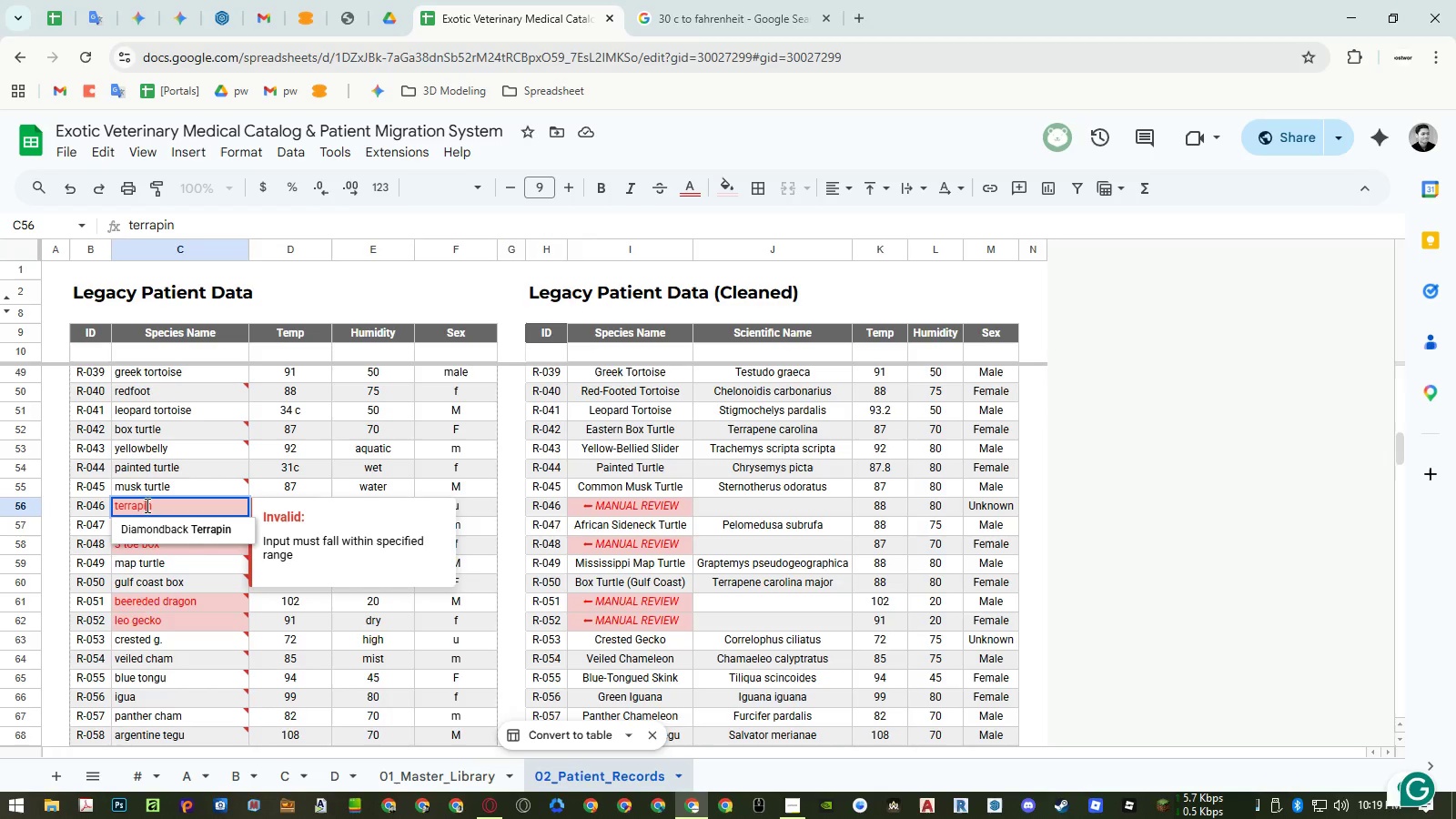 
key(Enter)
 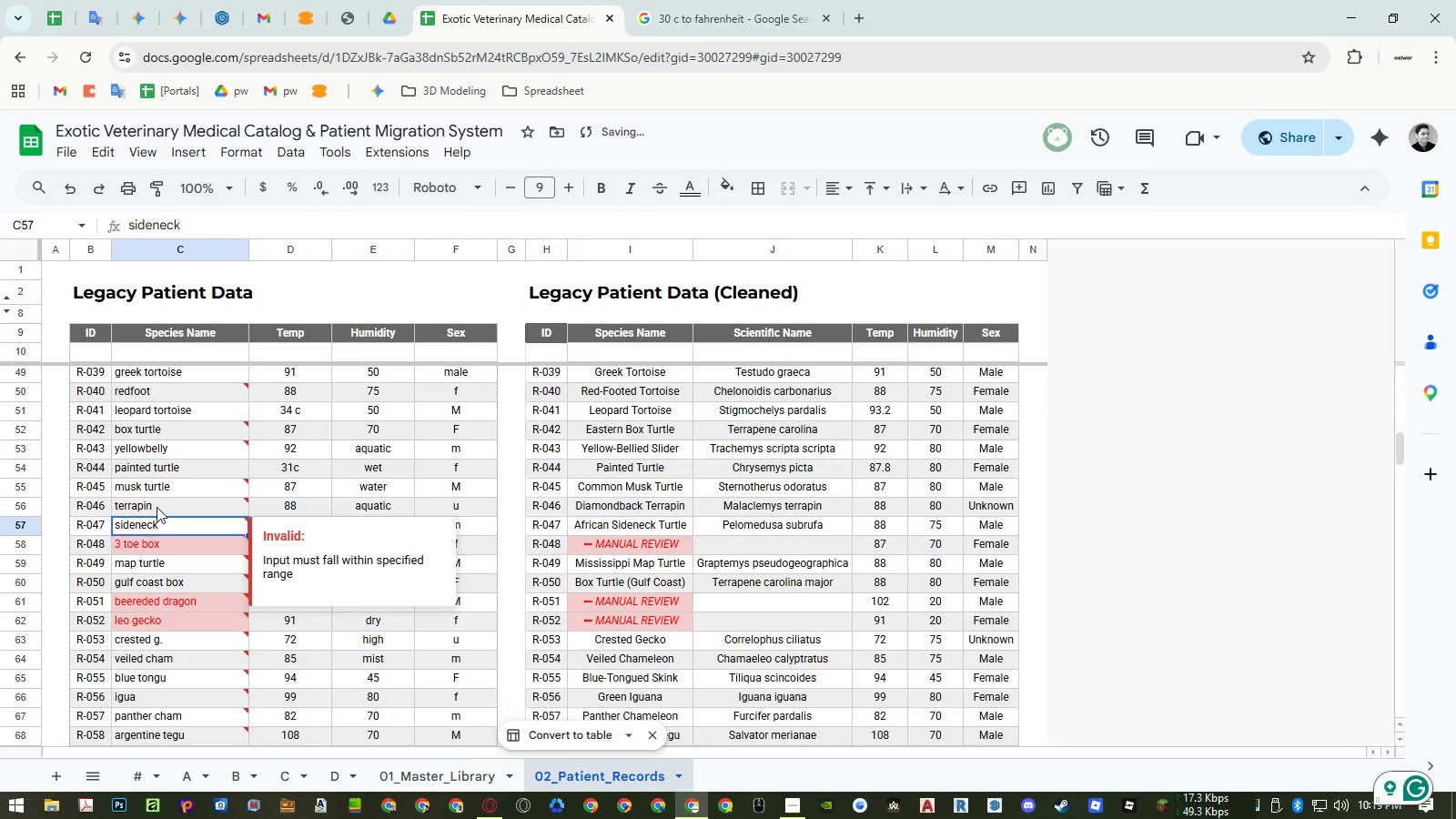 
double_click([157, 507])
 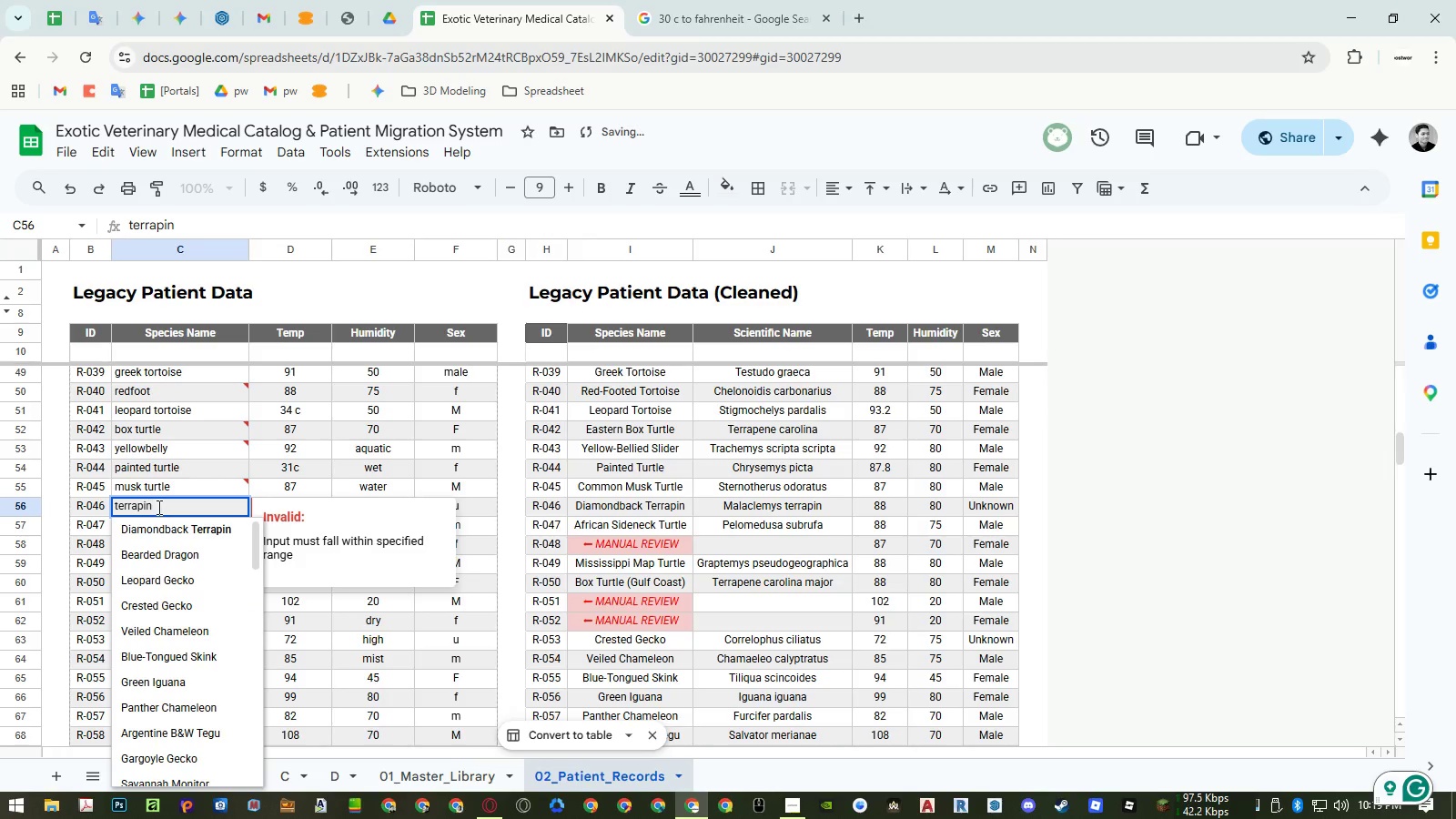 
key(E)
 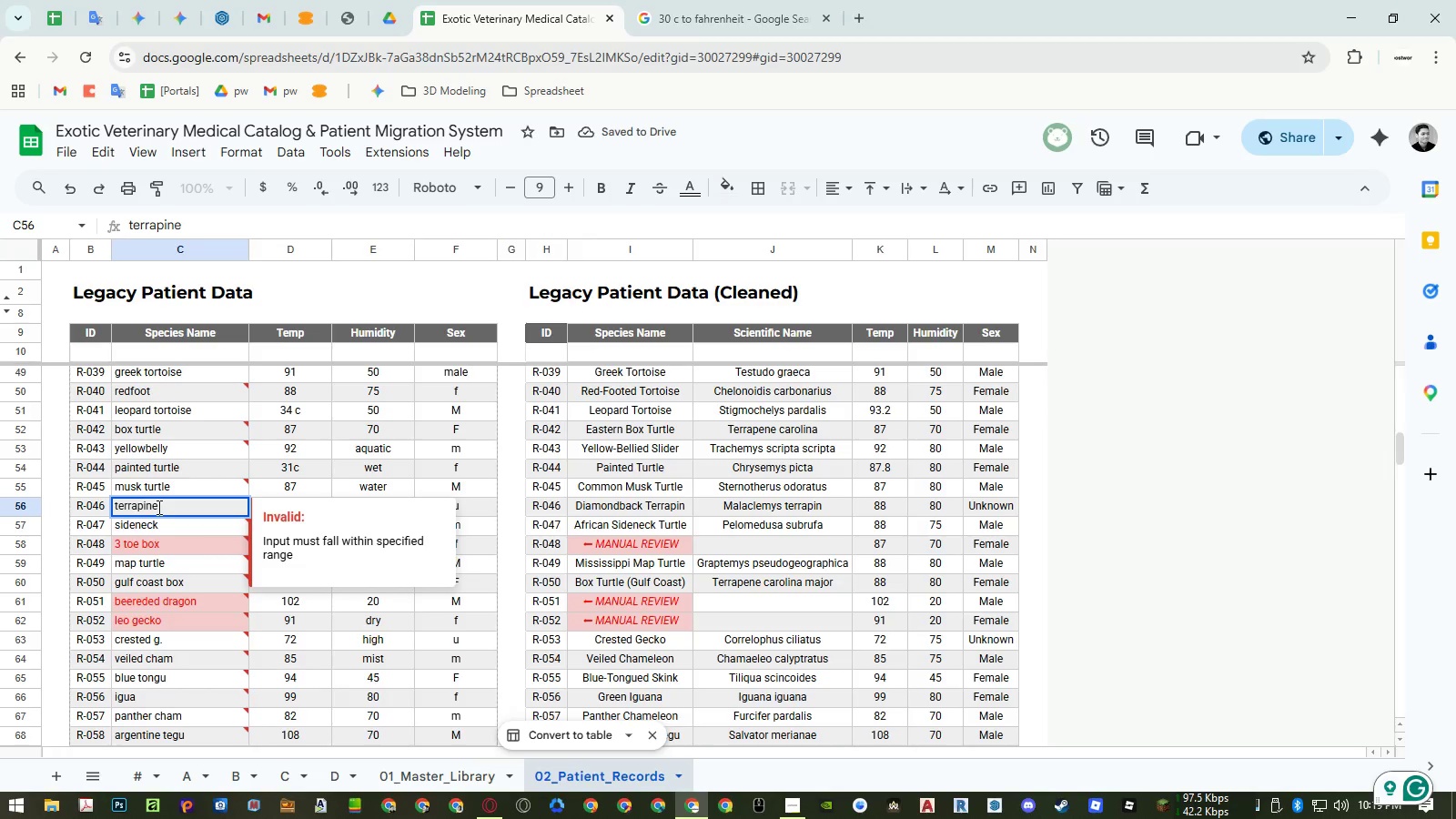 
key(Enter)
 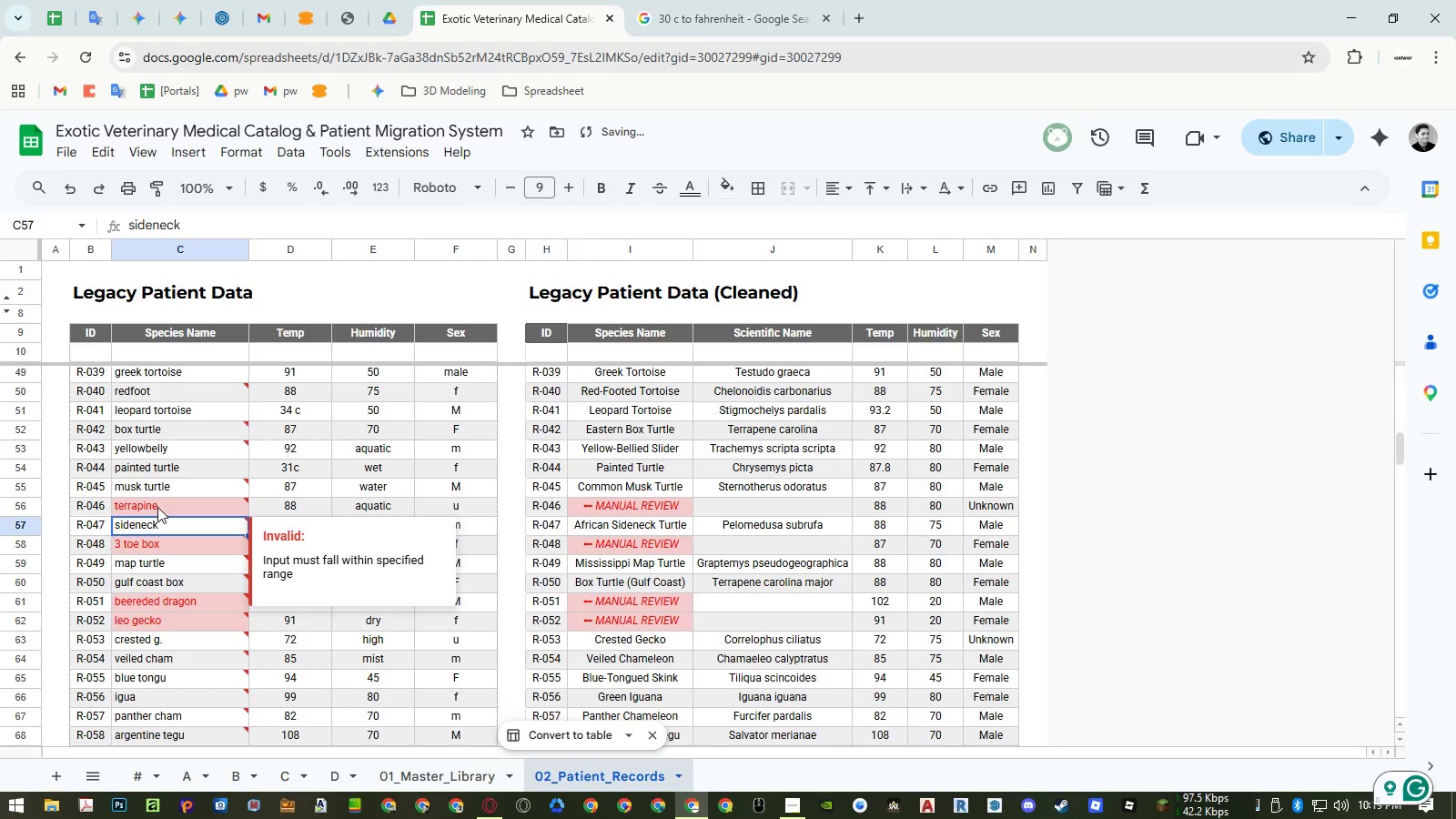 
key(Control+ControlLeft)
 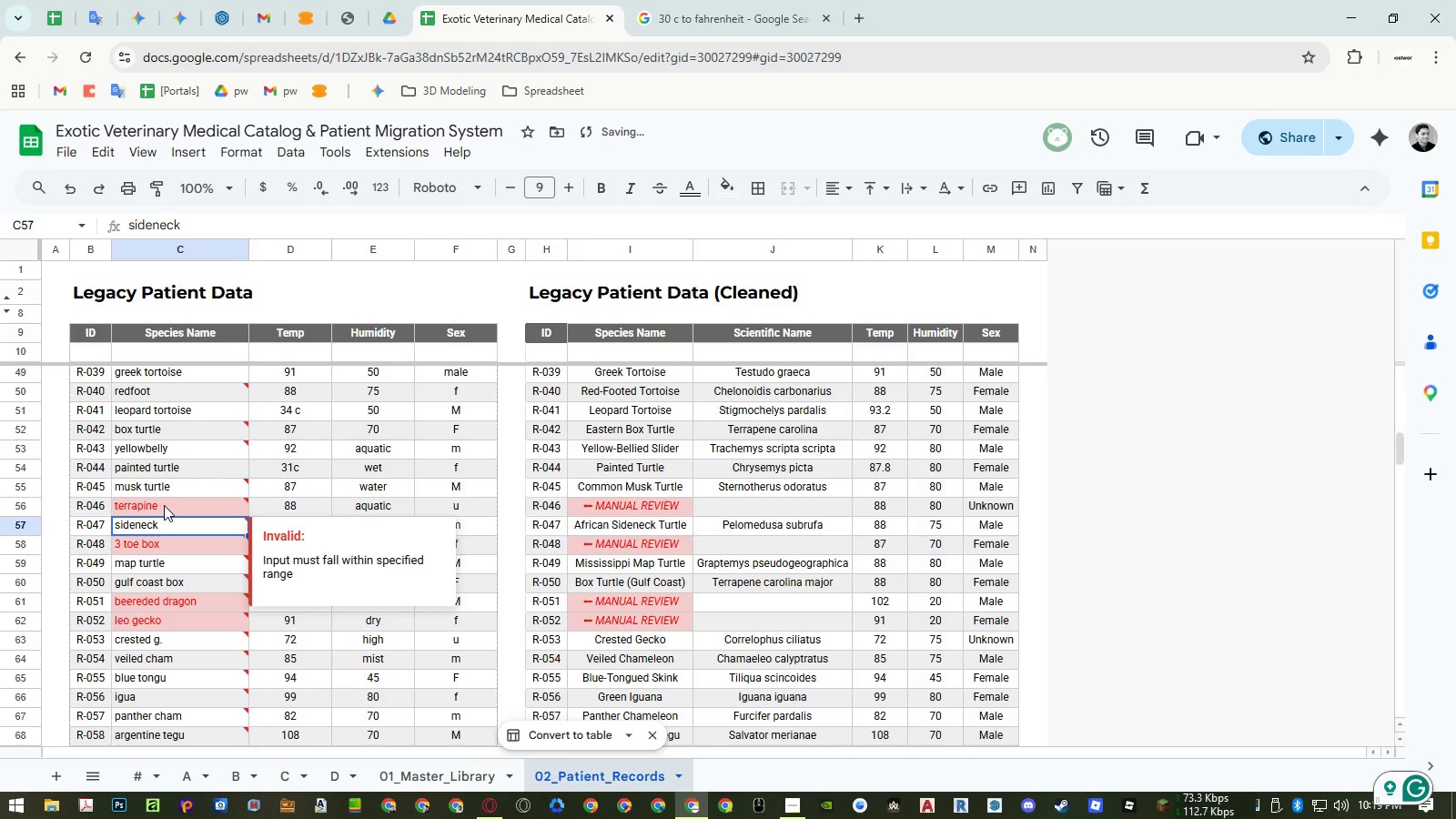 
key(Control+Z)
 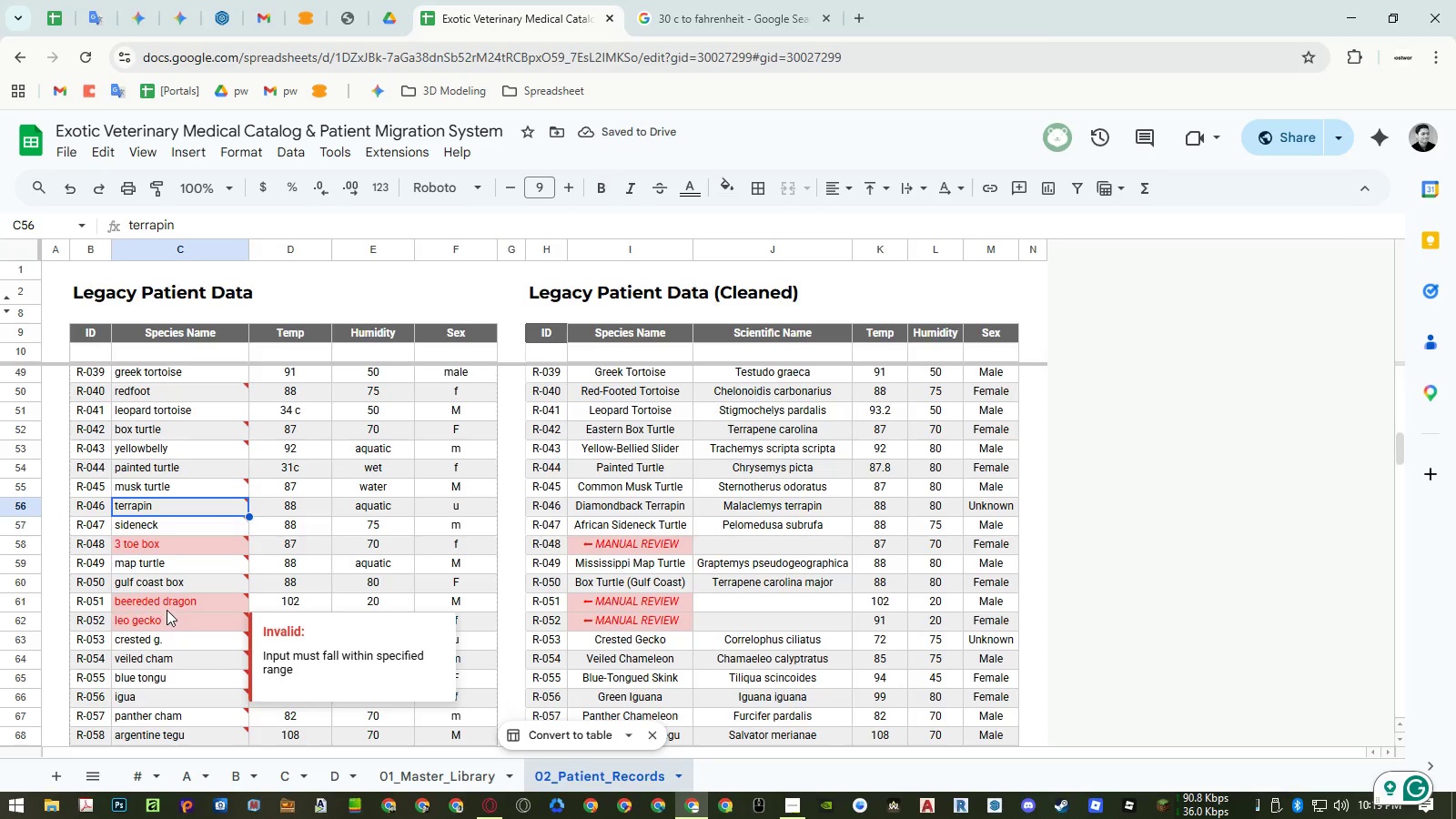 
double_click([130, 541])
 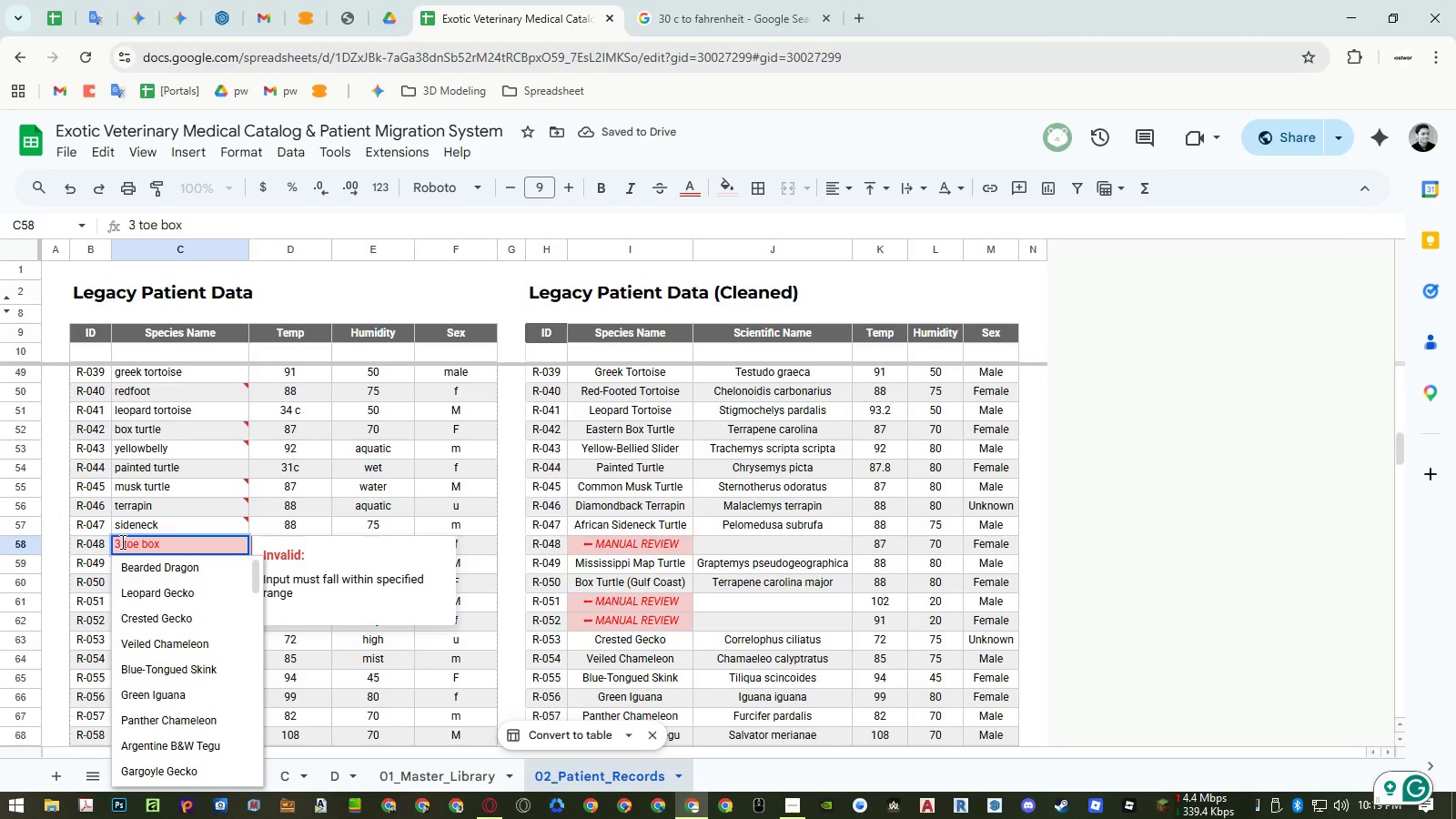 
left_click_drag(start_coordinate=[120, 541], to_coordinate=[104, 543])
 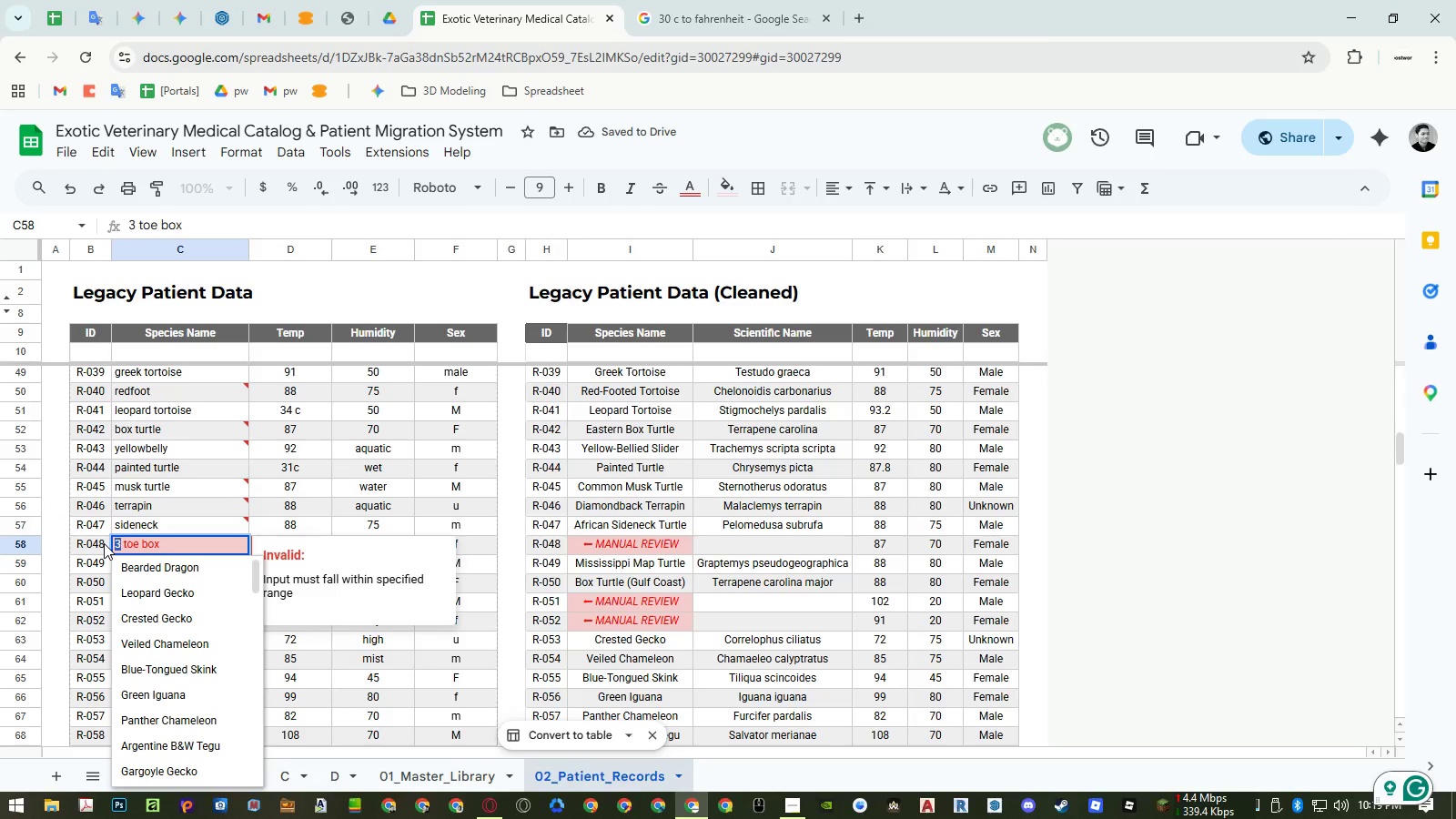 
type(three)
 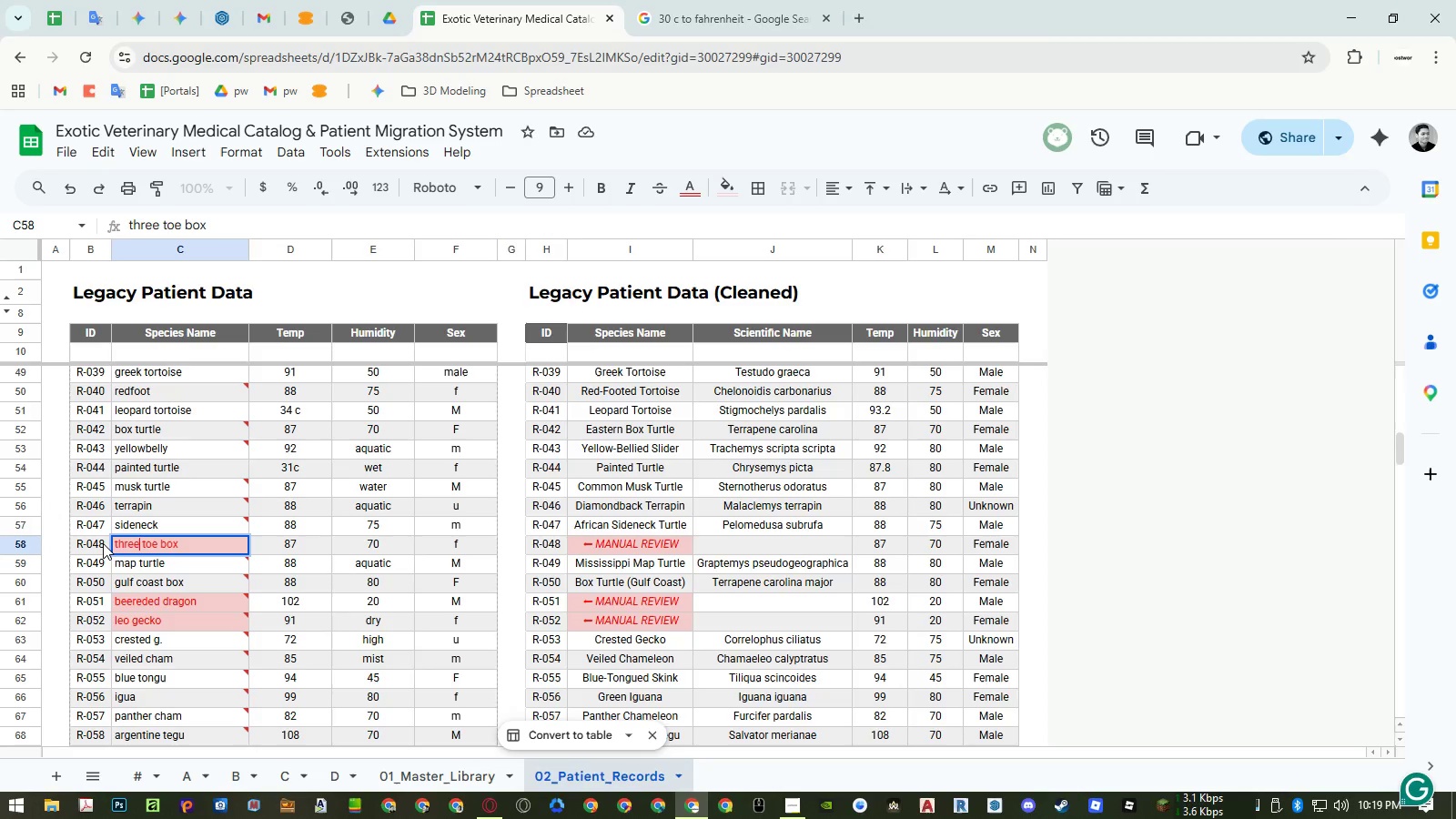 
key(Enter)
 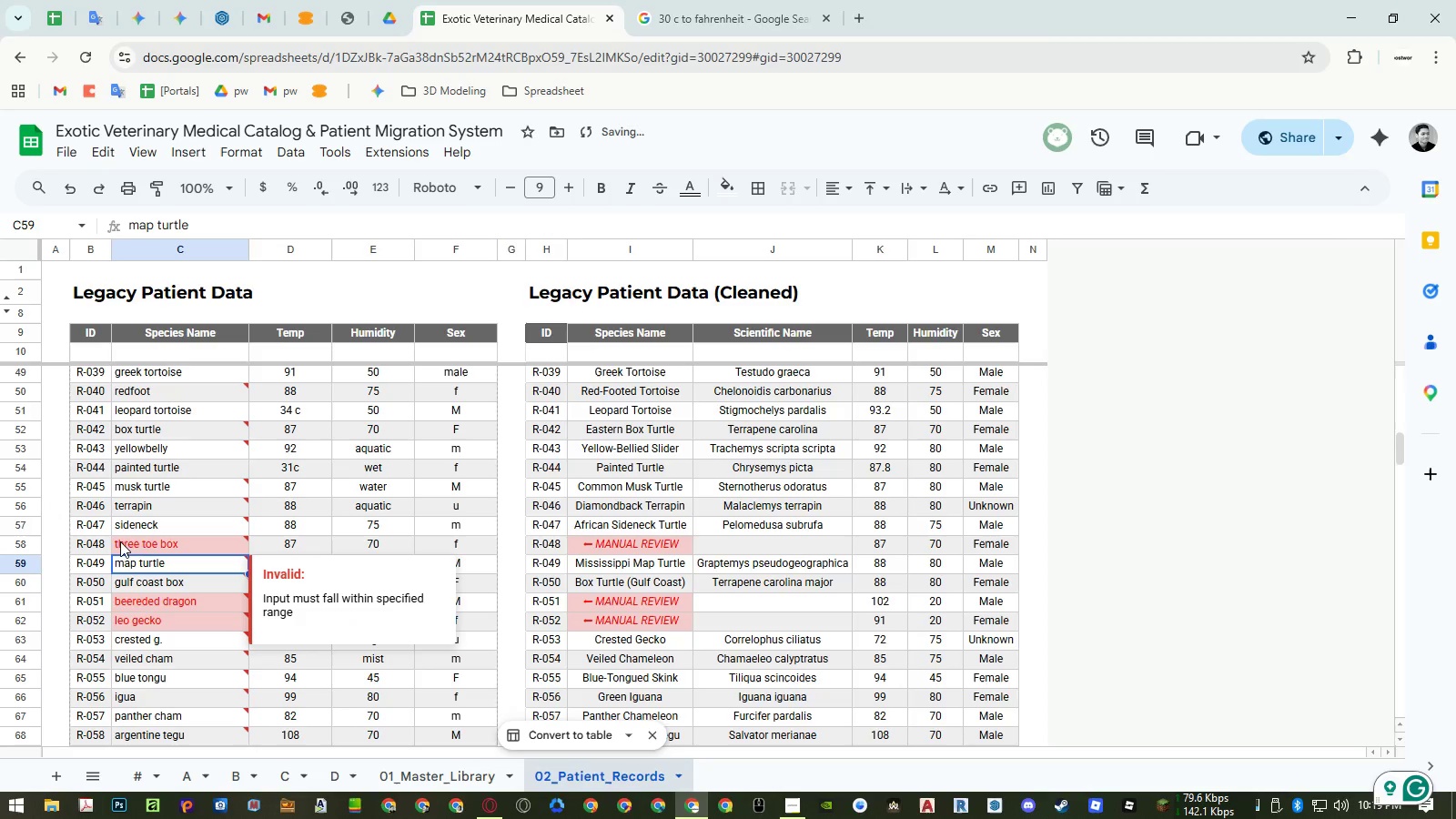 
double_click([136, 541])
 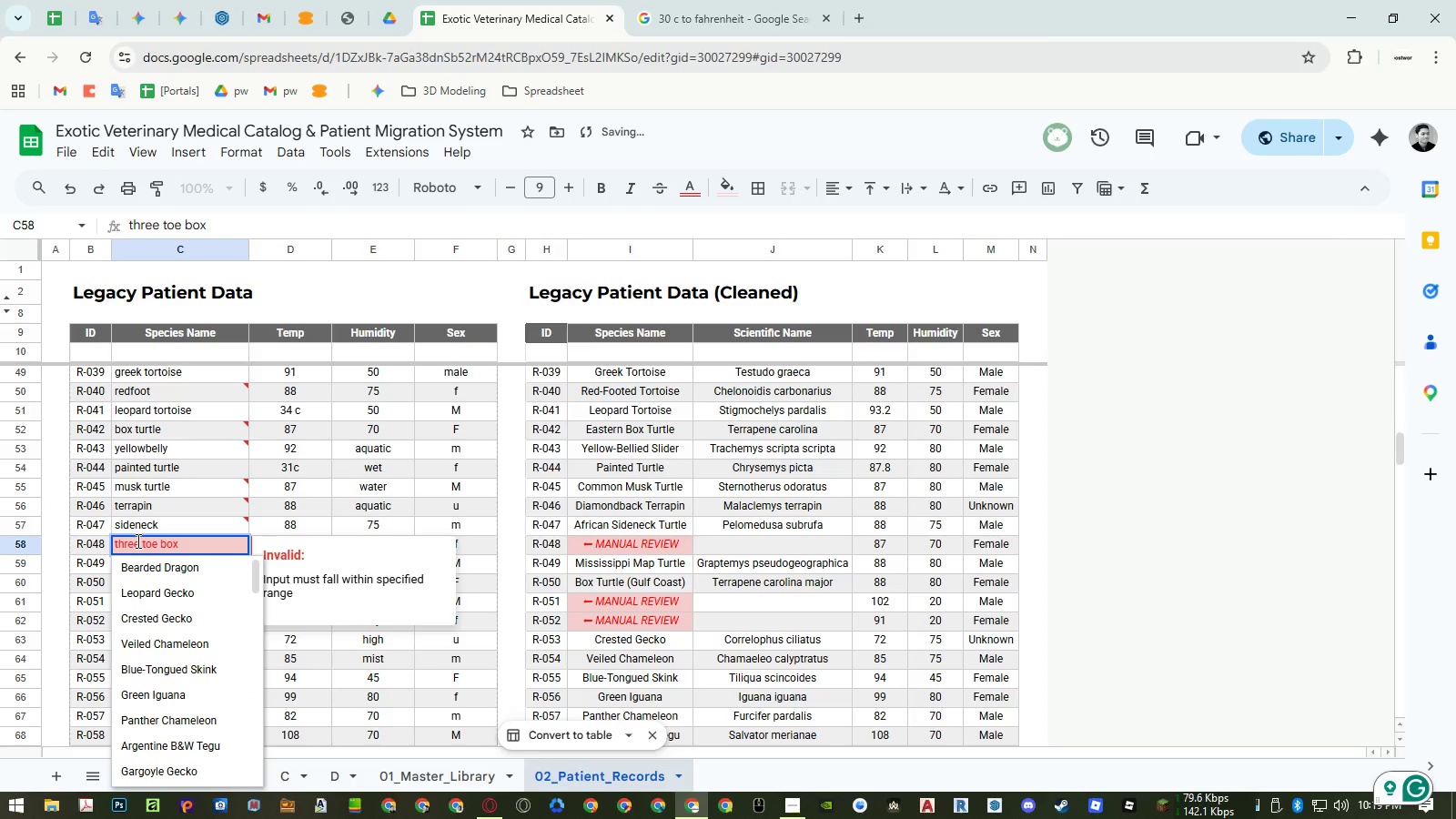 
key(Escape)
type(th)
key(Escape)
 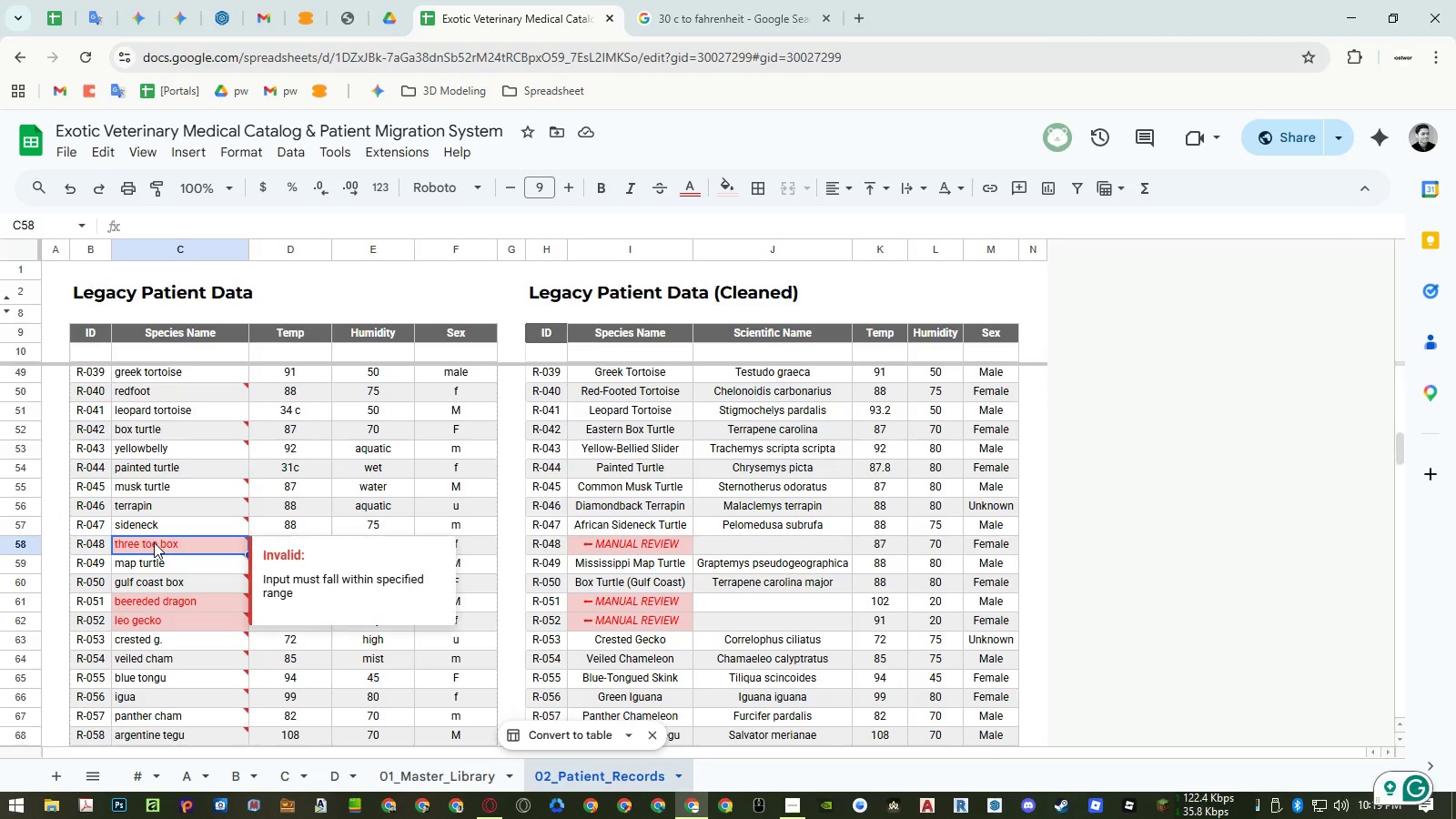 
double_click([154, 542])
 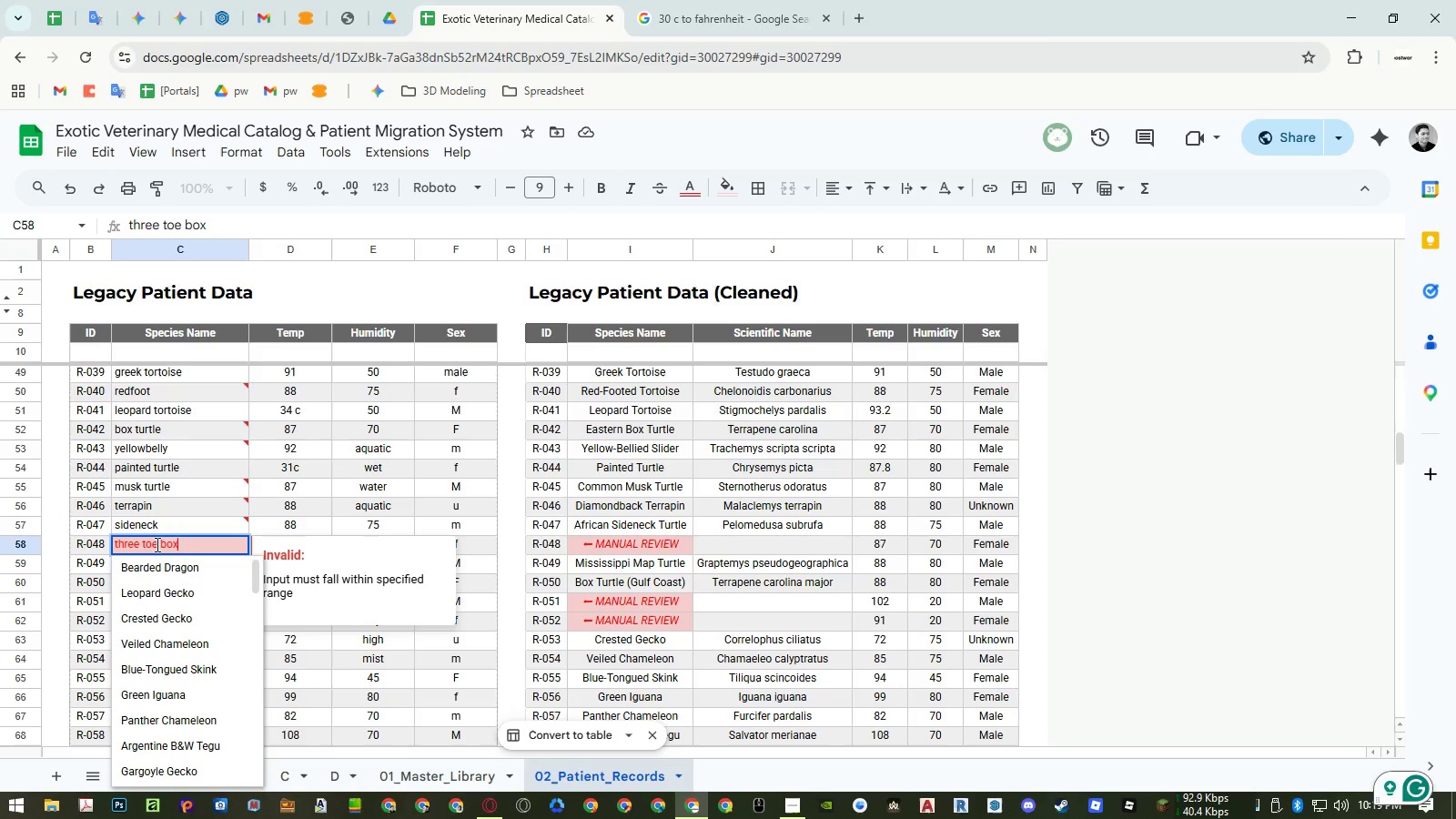 
left_click([156, 544])
 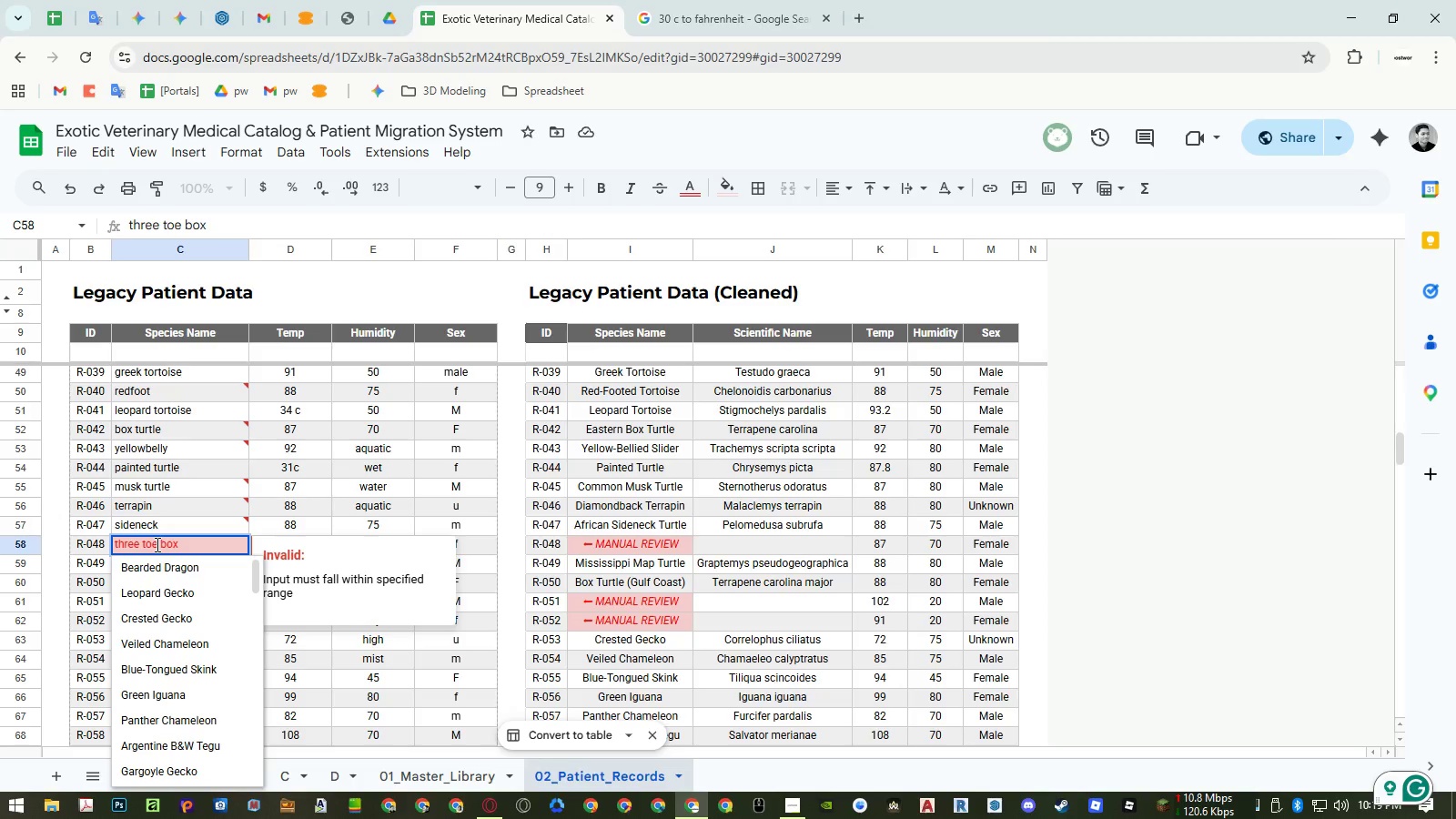 
key(D)
 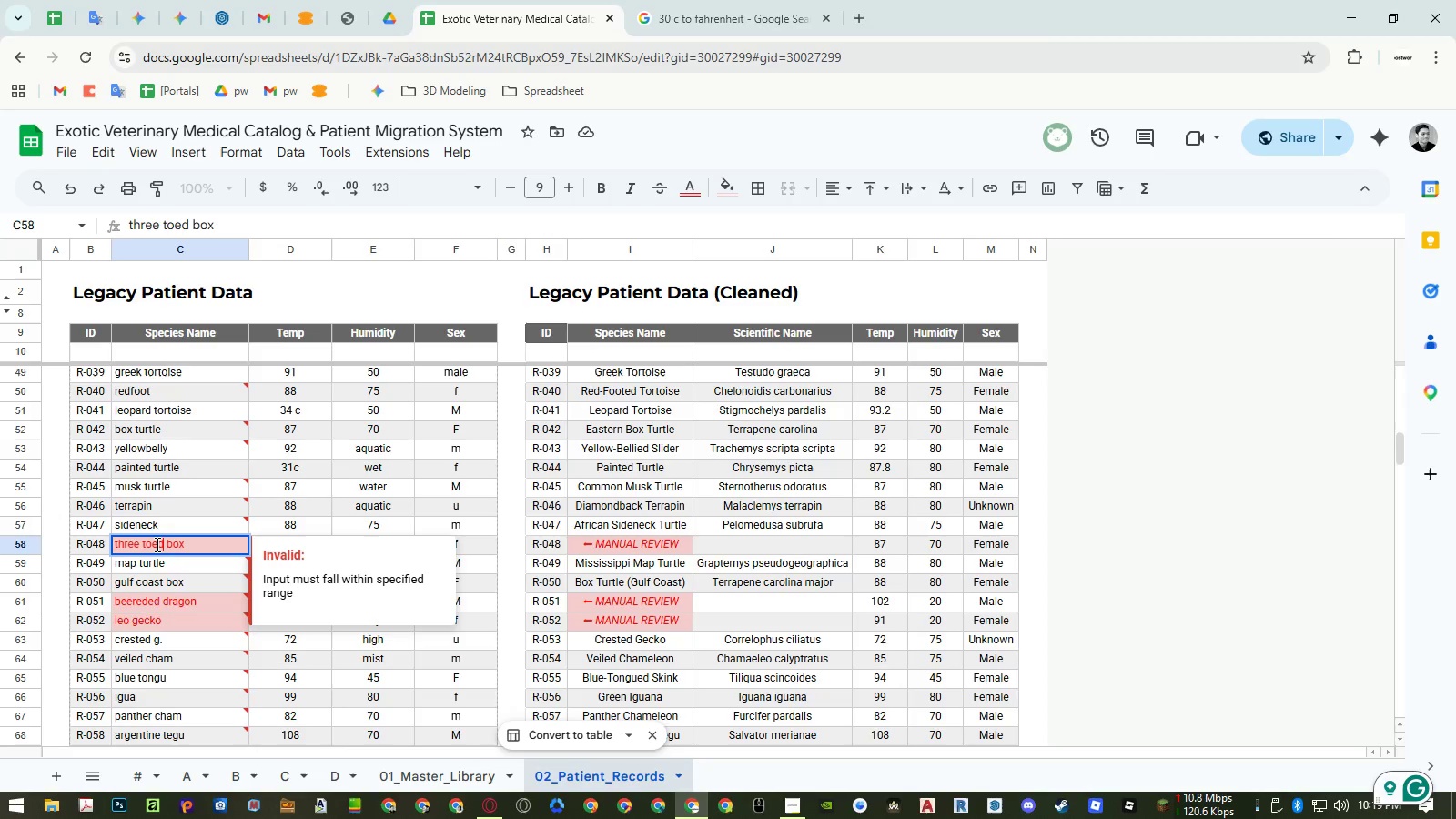 
key(Enter)
 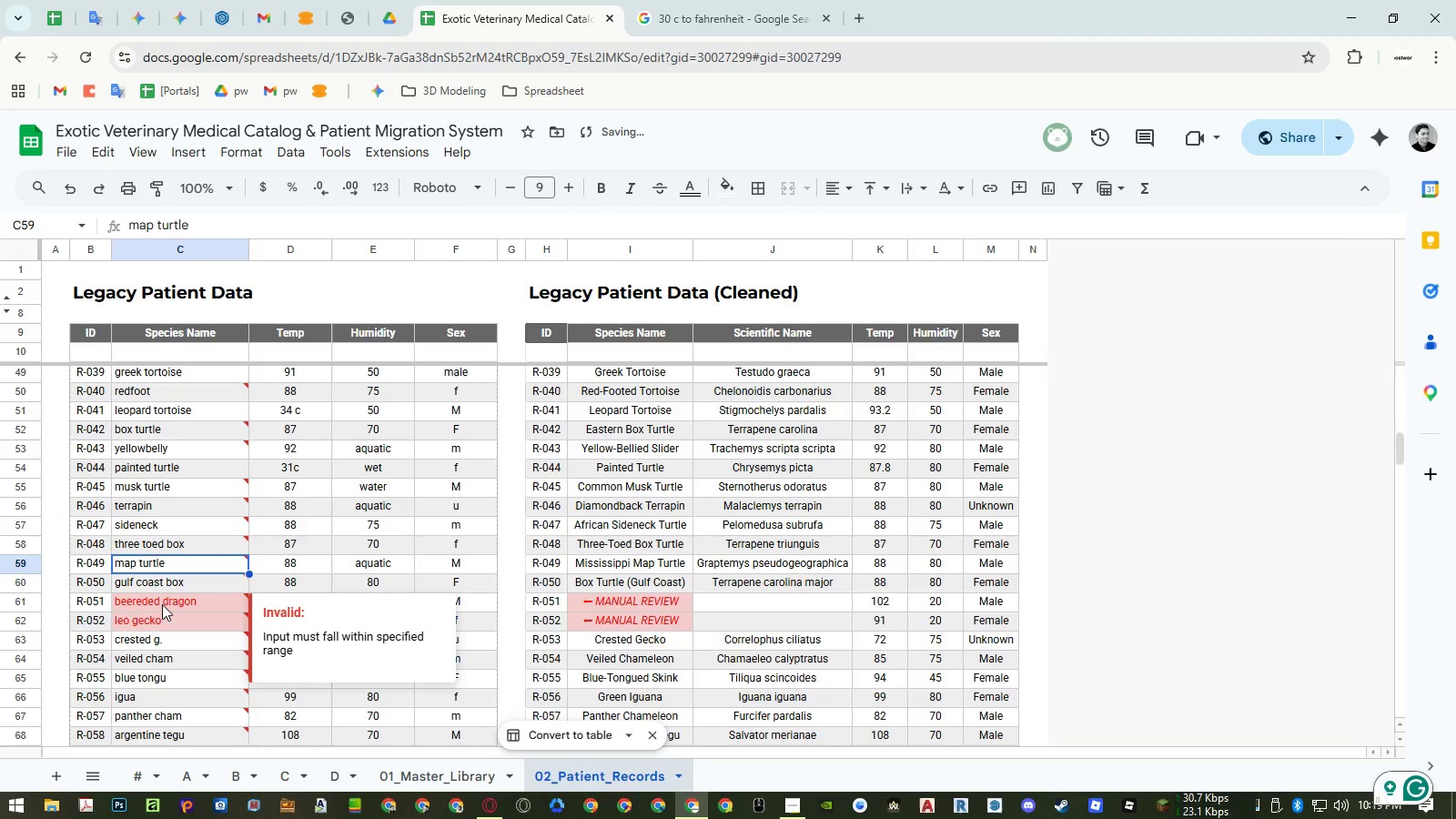 
double_click([162, 604])
 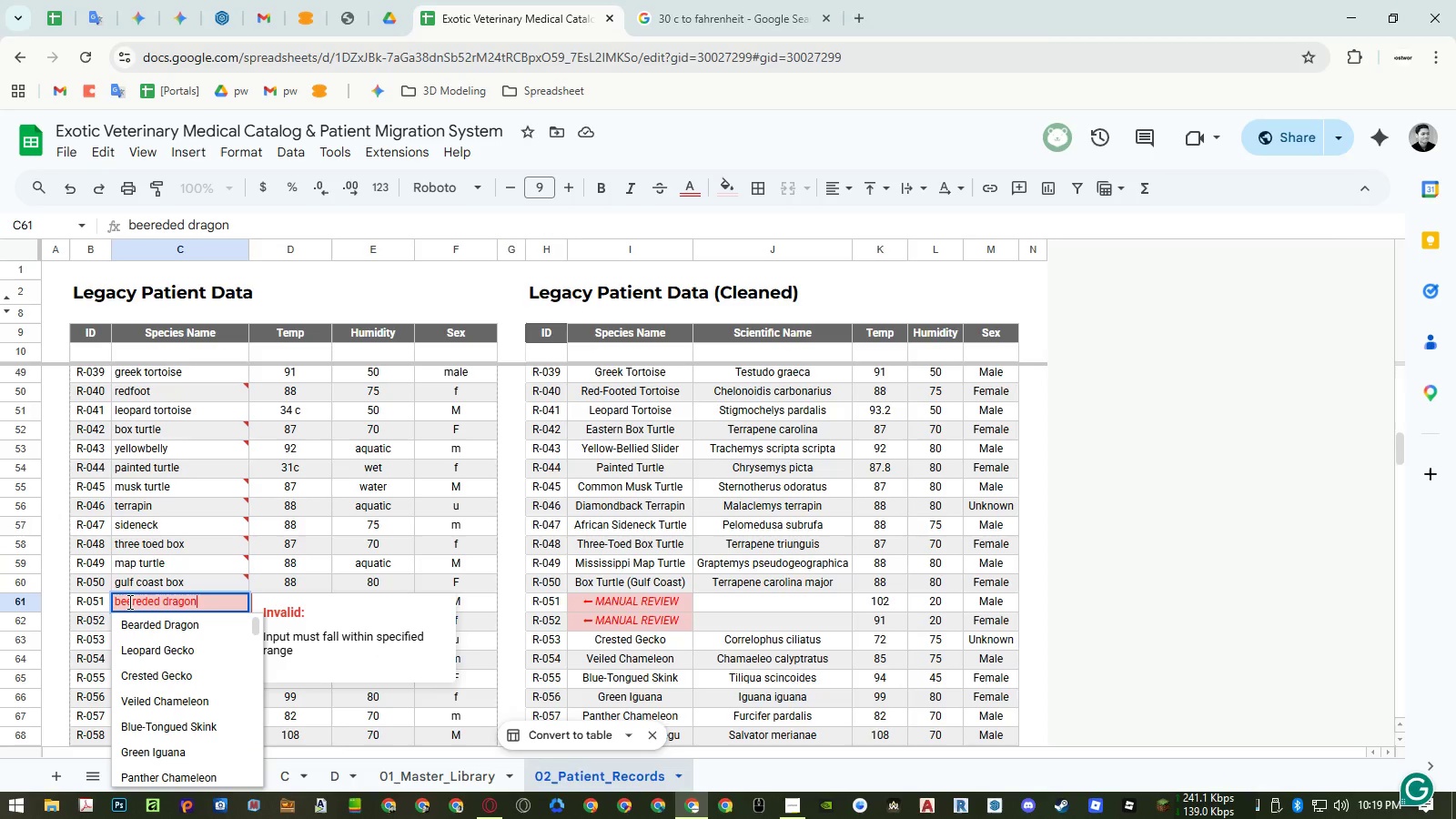 
wait(6.25)
 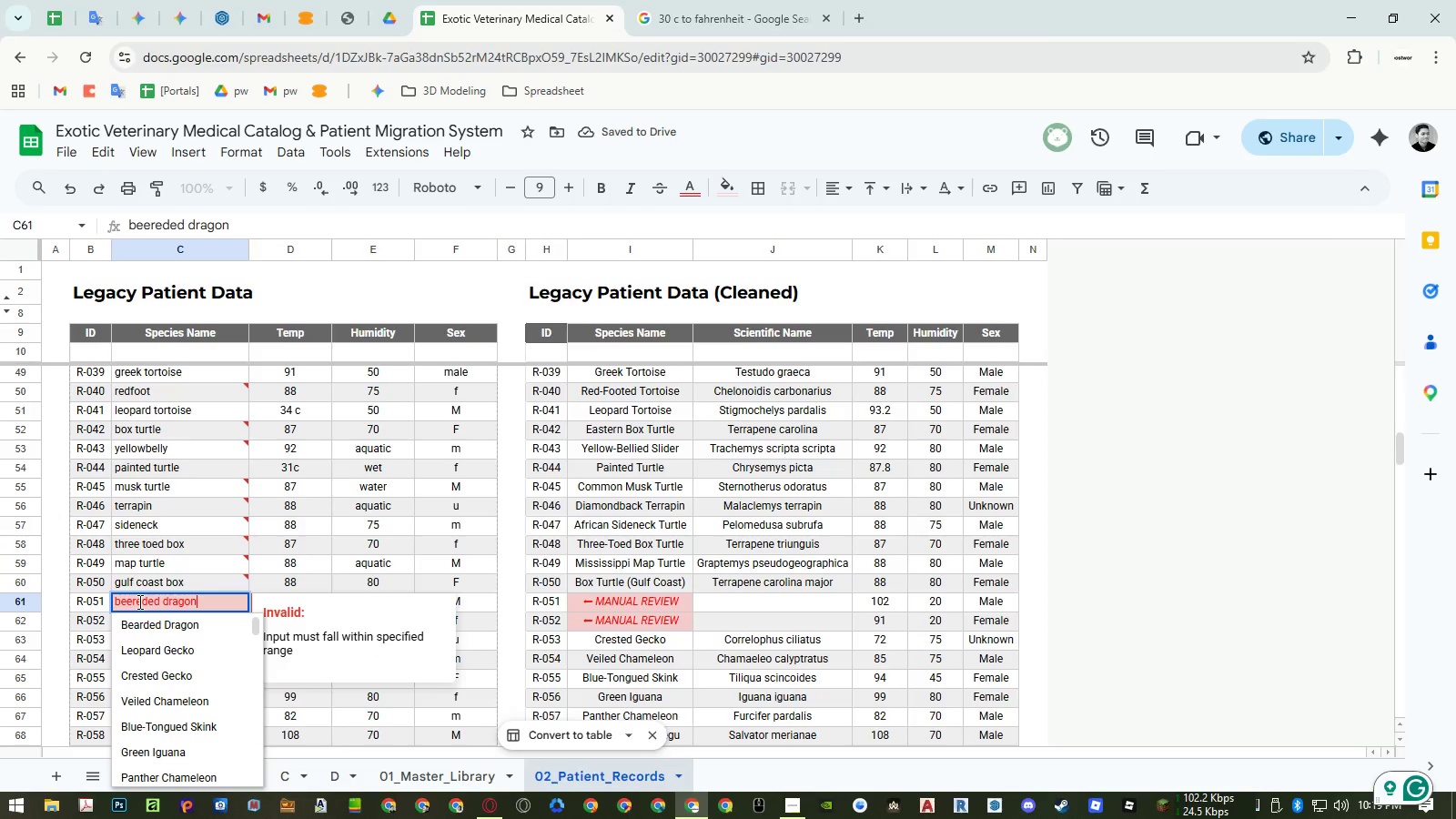 
key(A)
 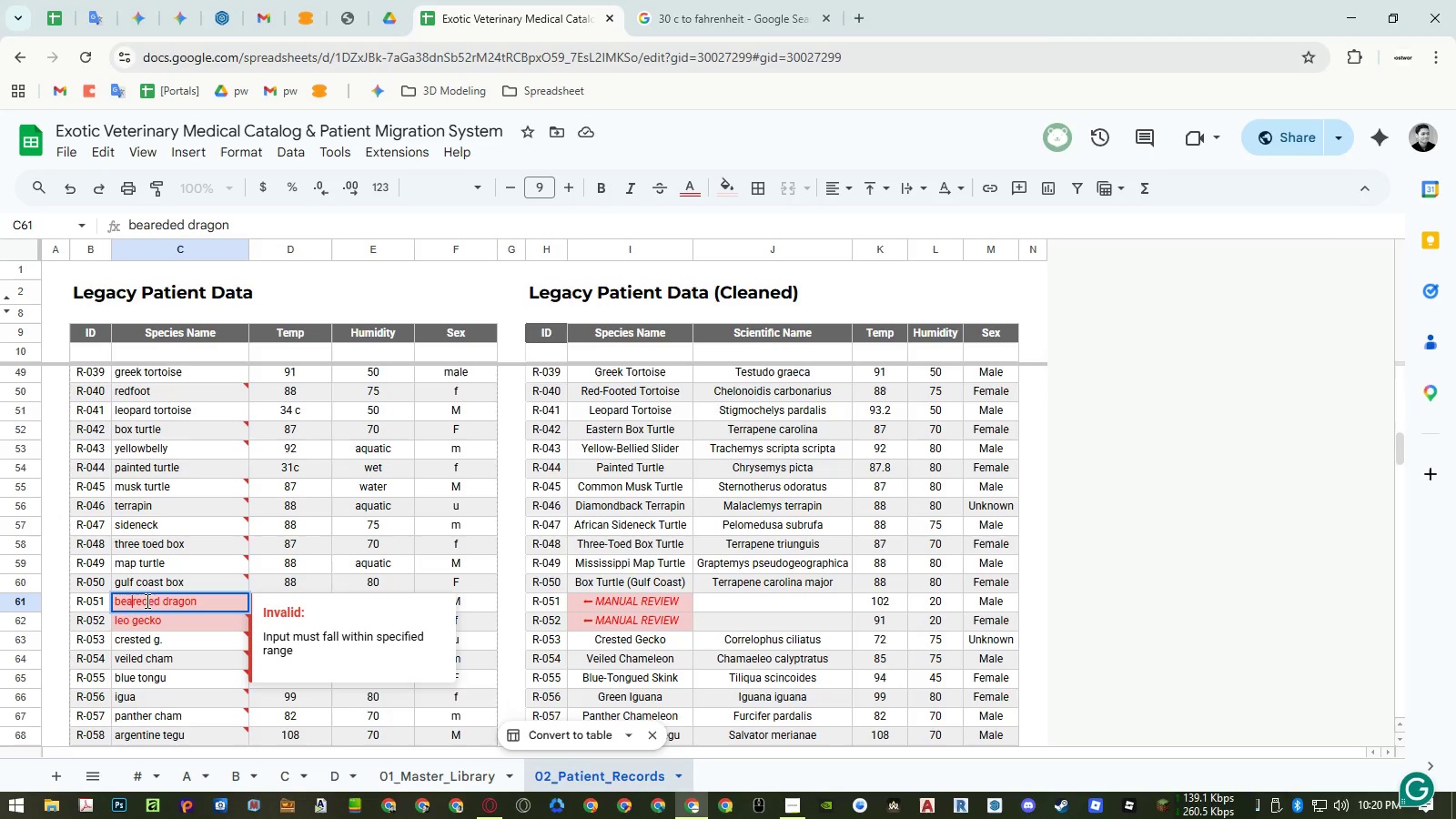 
left_click([142, 602])
 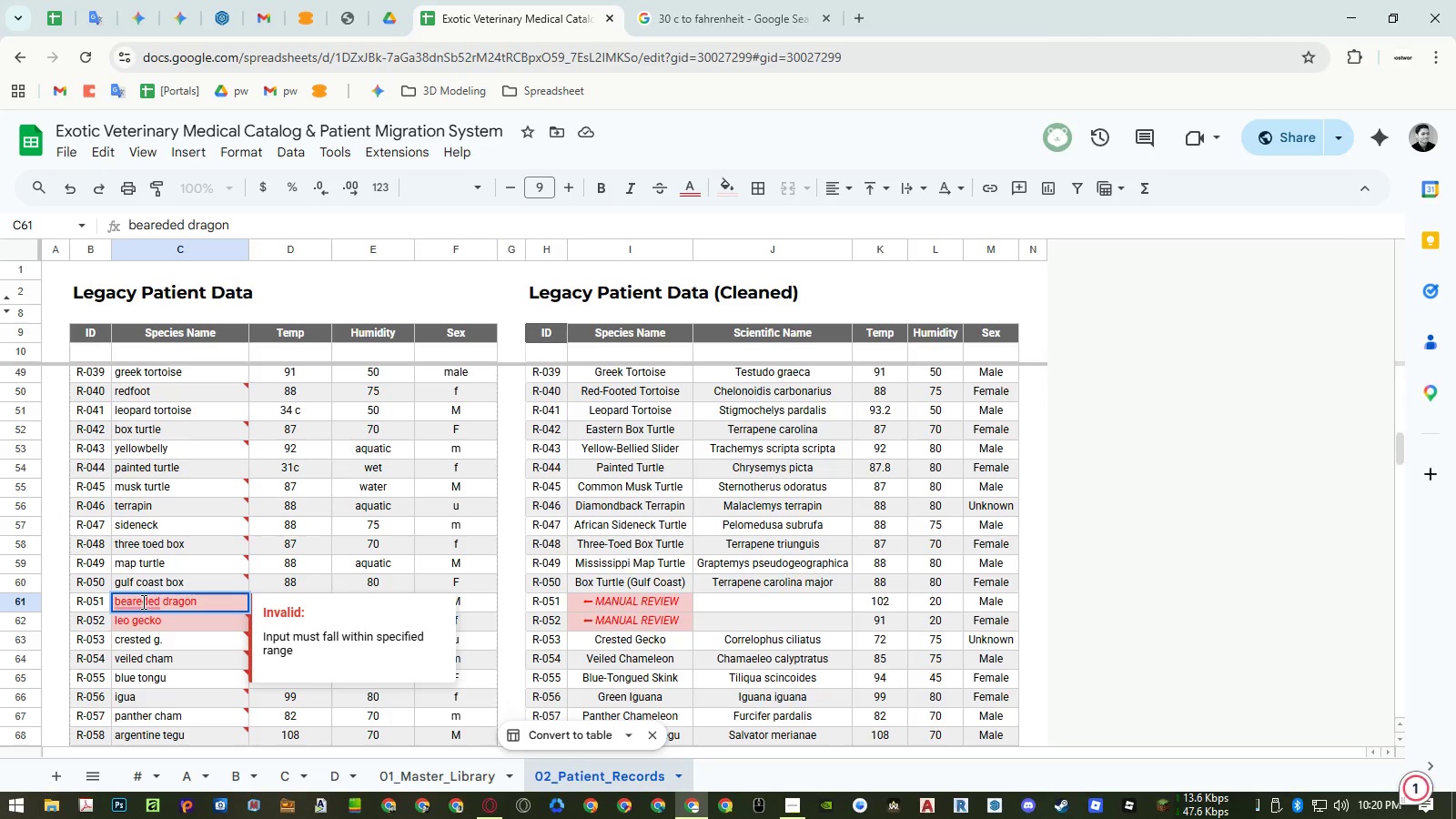 
key(Backspace)
 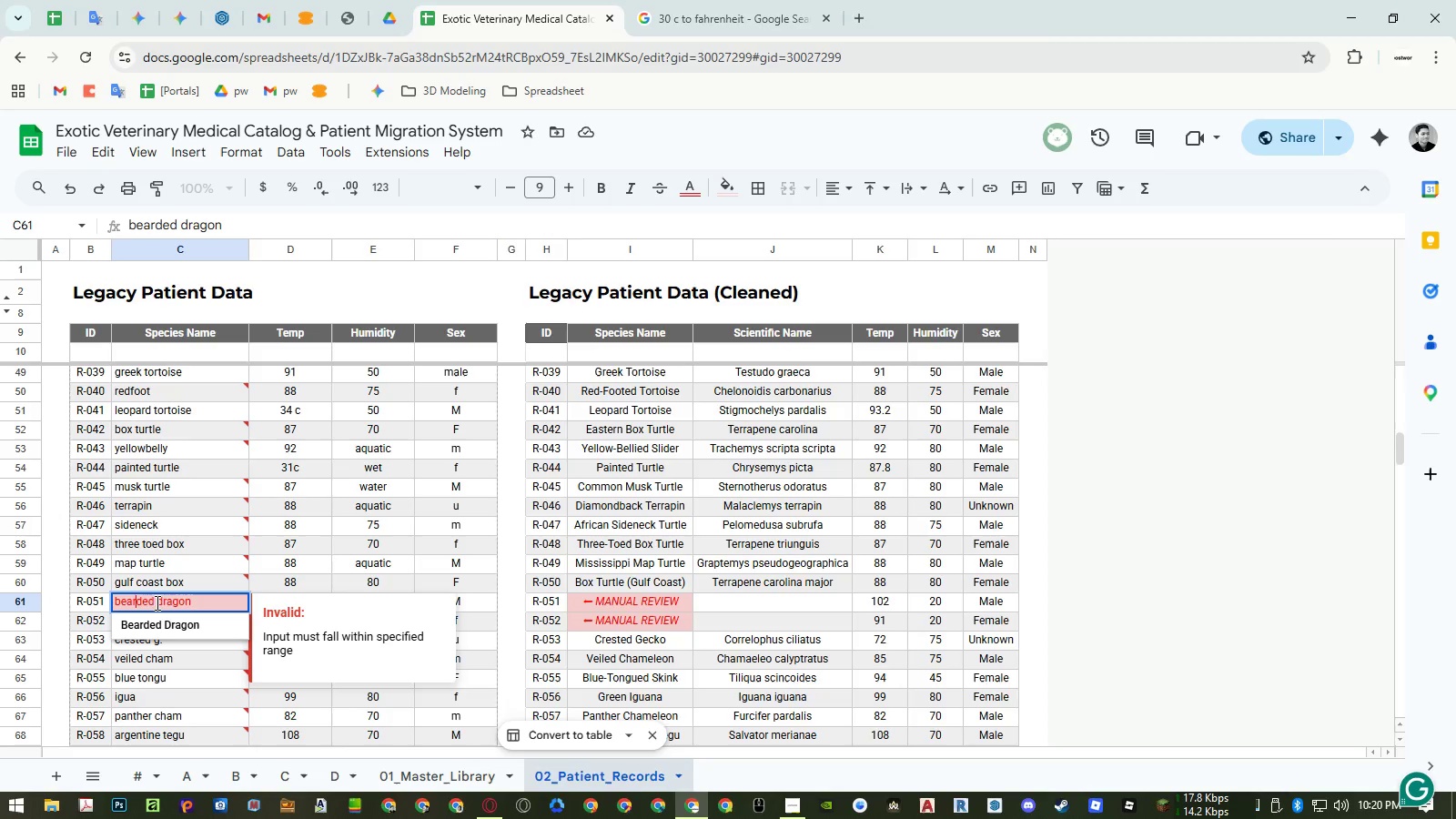 
key(Enter)
 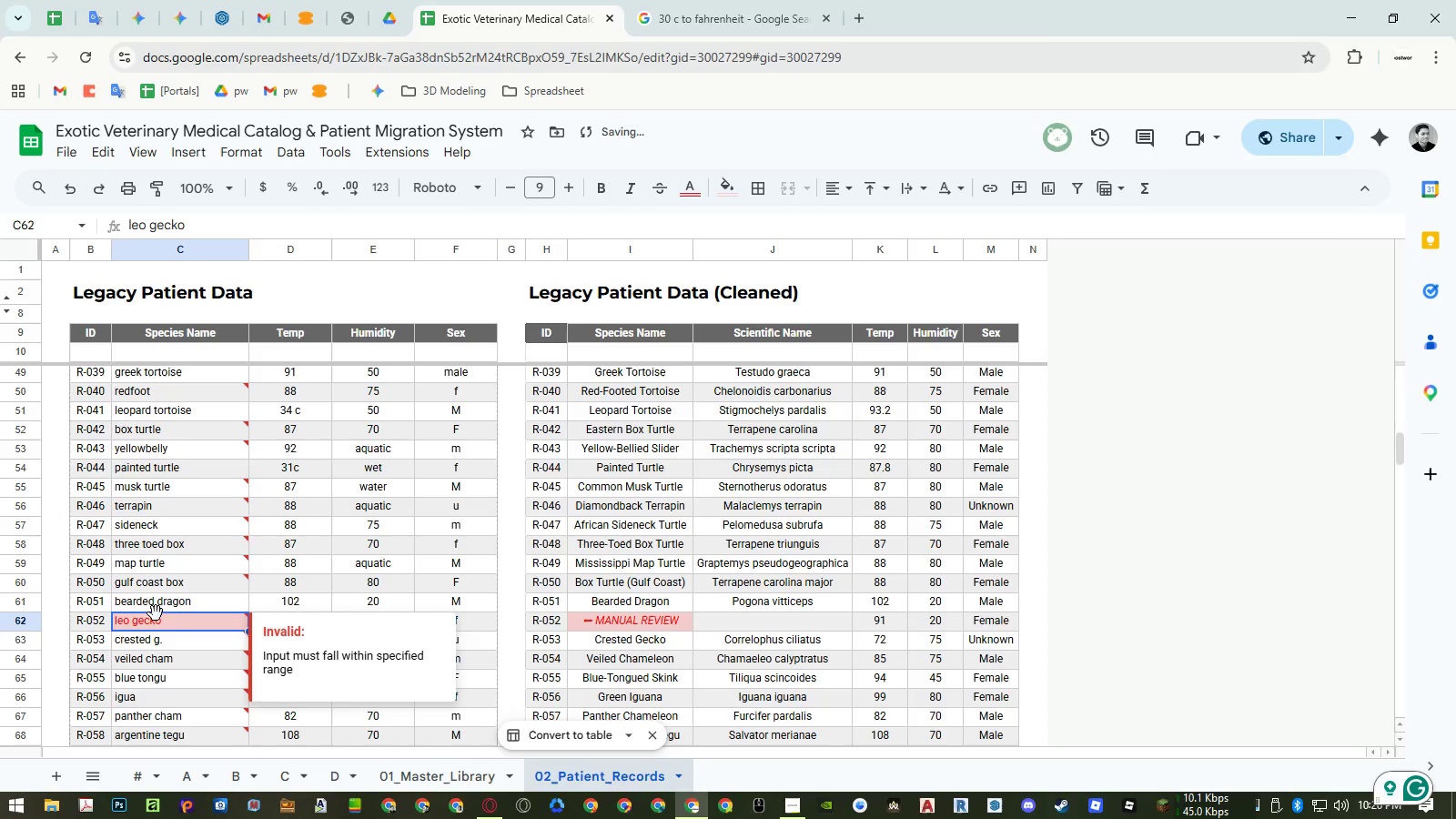 
scroll: coordinate [192, 573], scroll_direction: up, amount: 3.0
 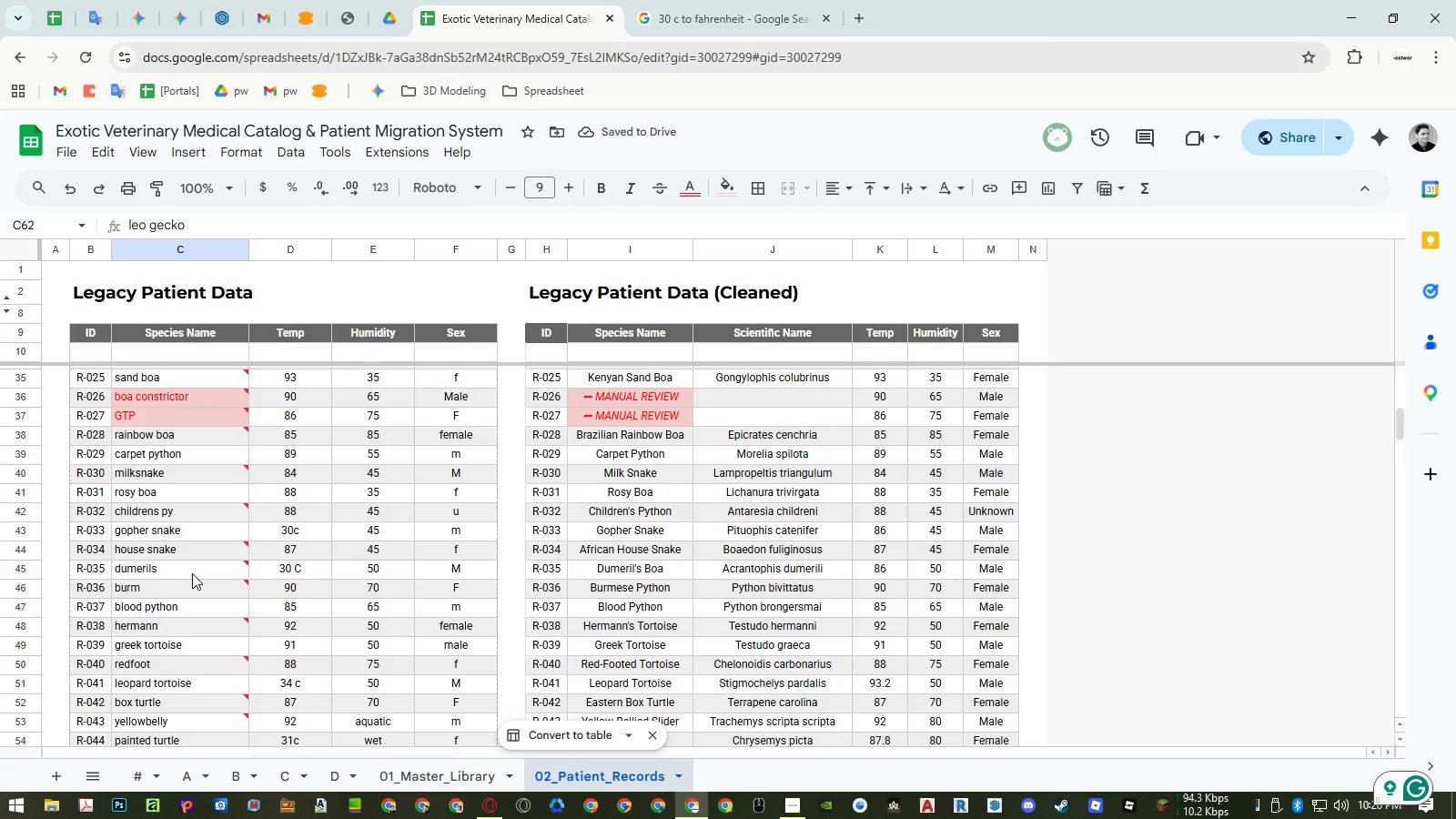 
scroll: coordinate [192, 573], scroll_direction: down, amount: 3.0
 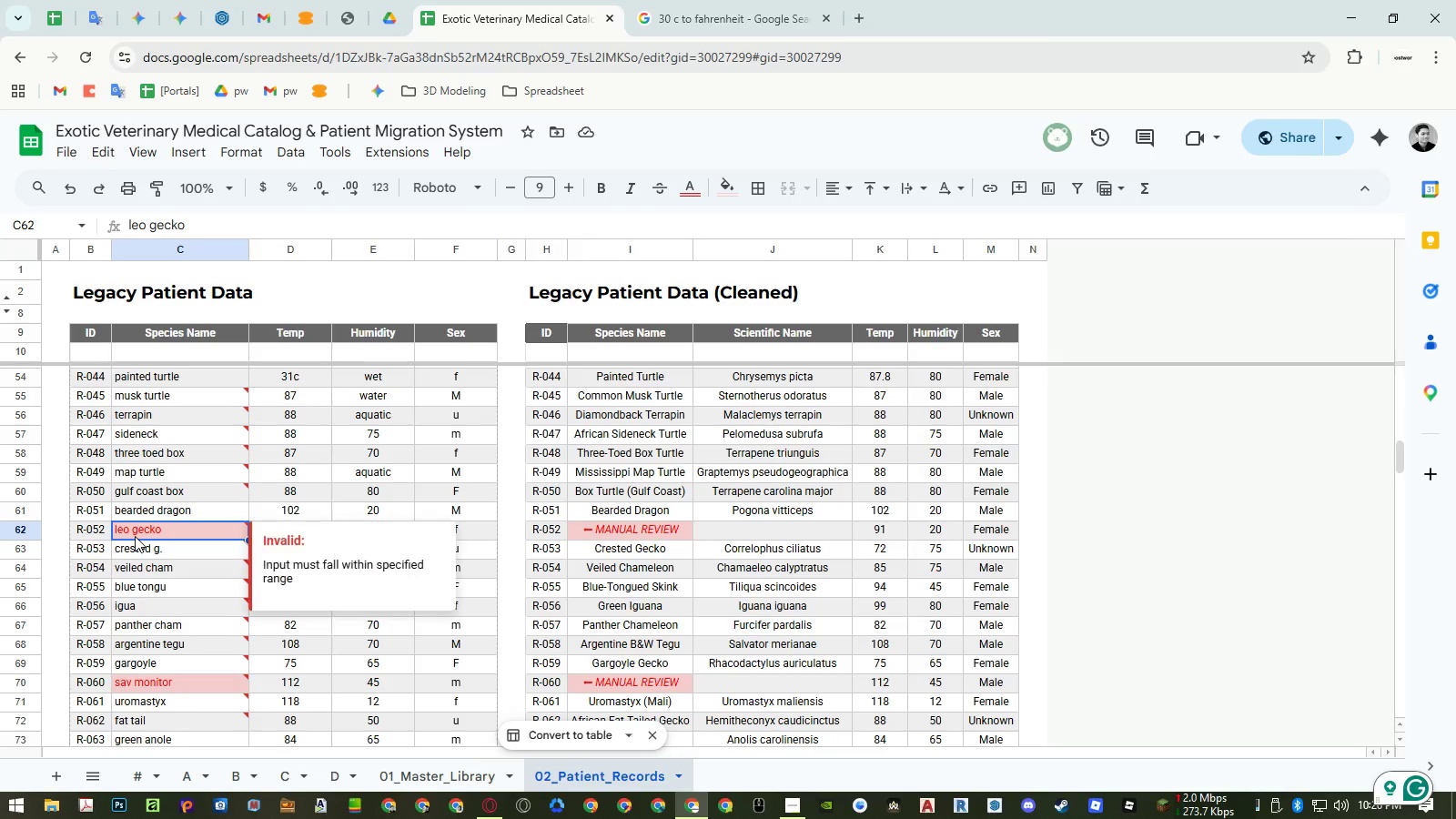 
double_click([135, 536])
 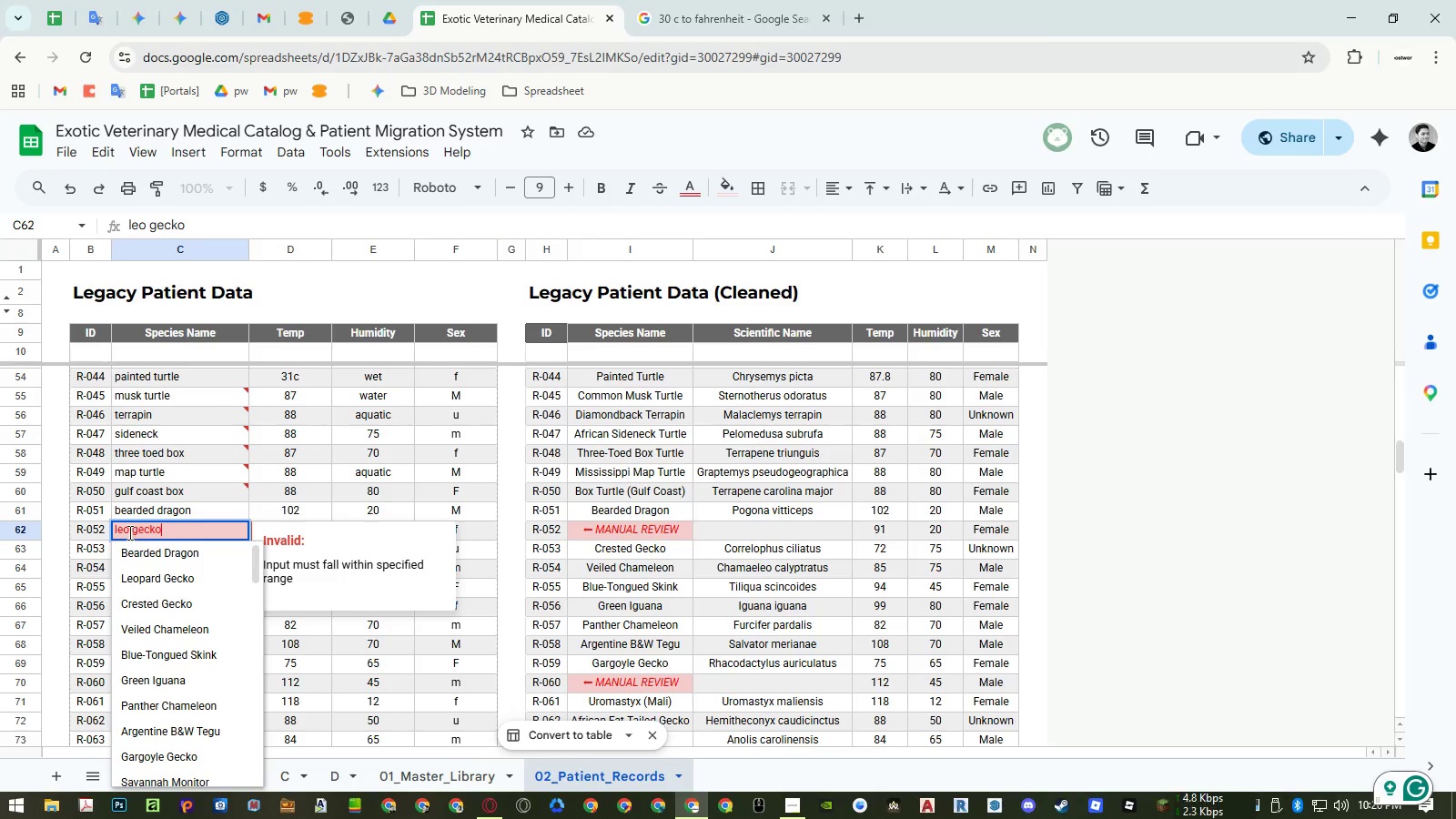 
triple_click([128, 531])
 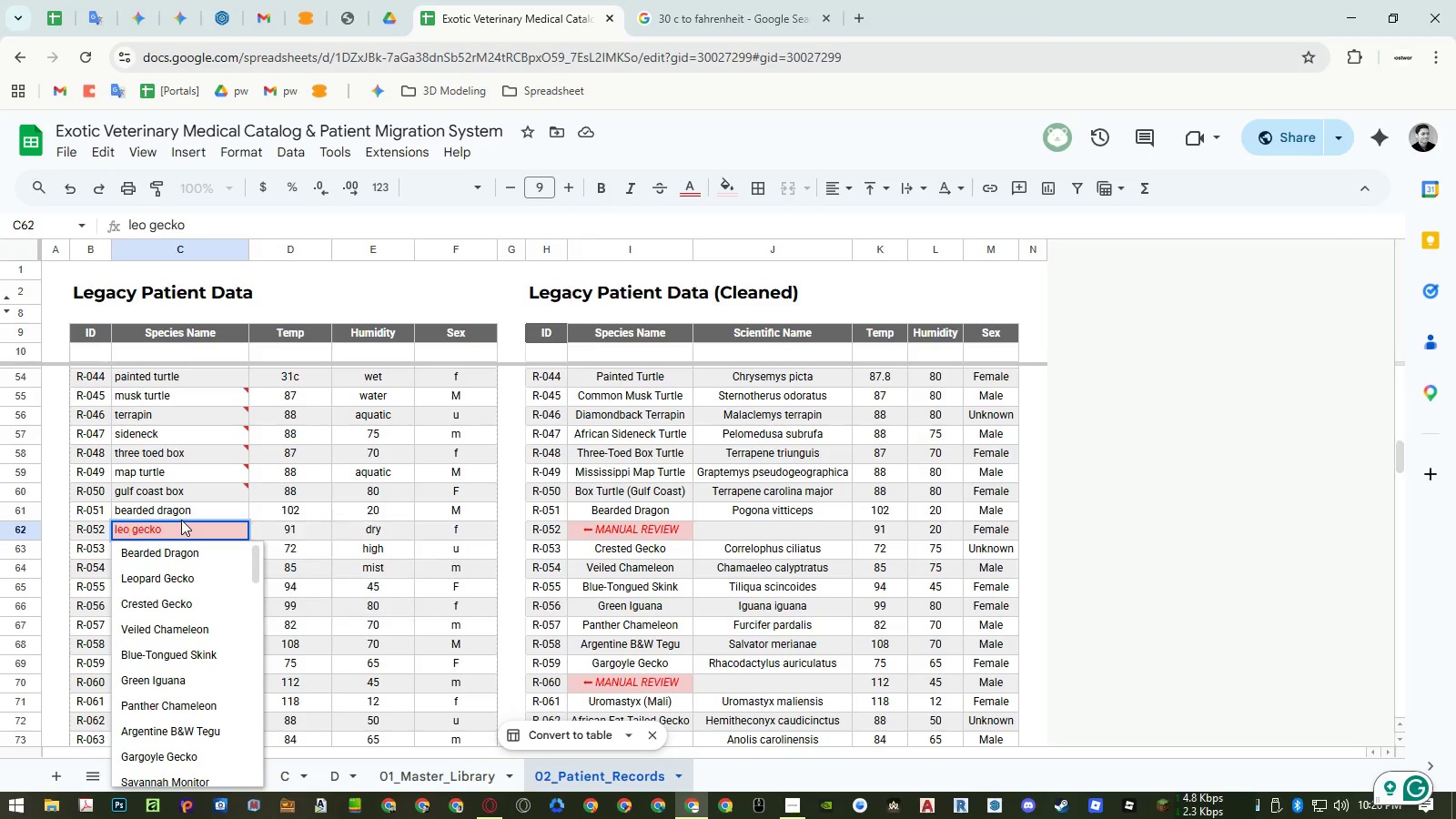 
type(pard)
 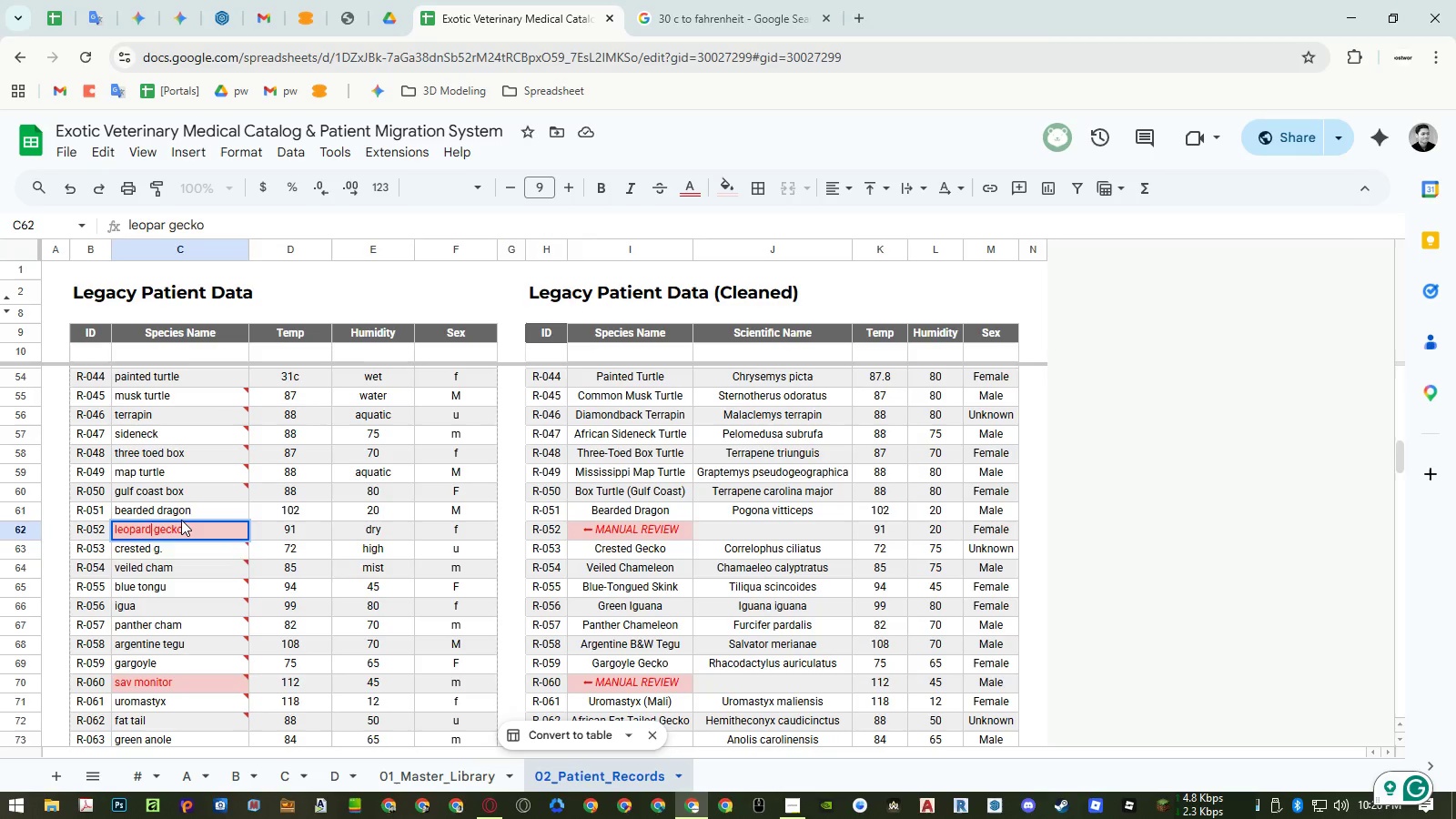 
key(Enter)
 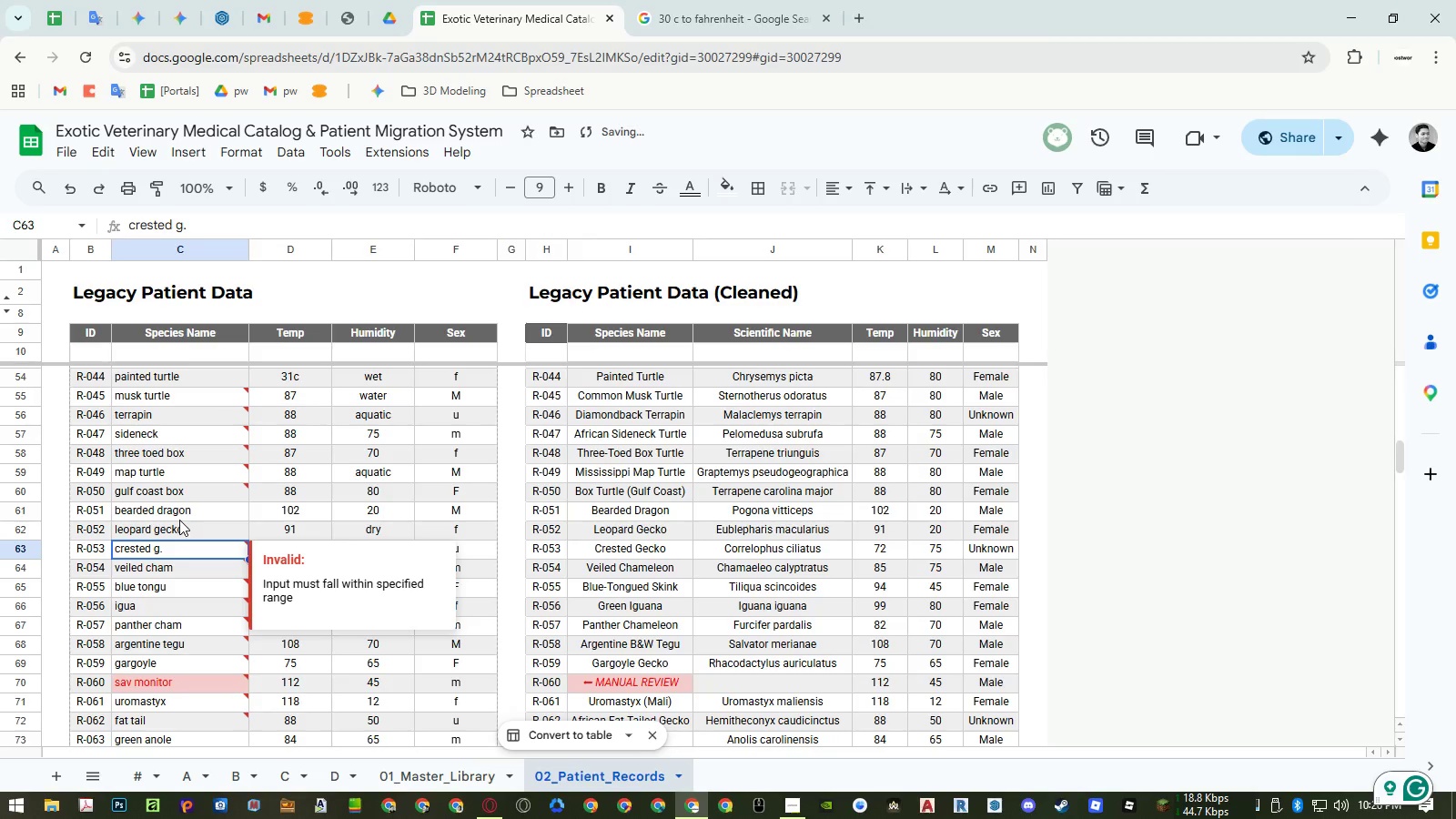 
scroll: coordinate [177, 536], scroll_direction: down, amount: 2.0
 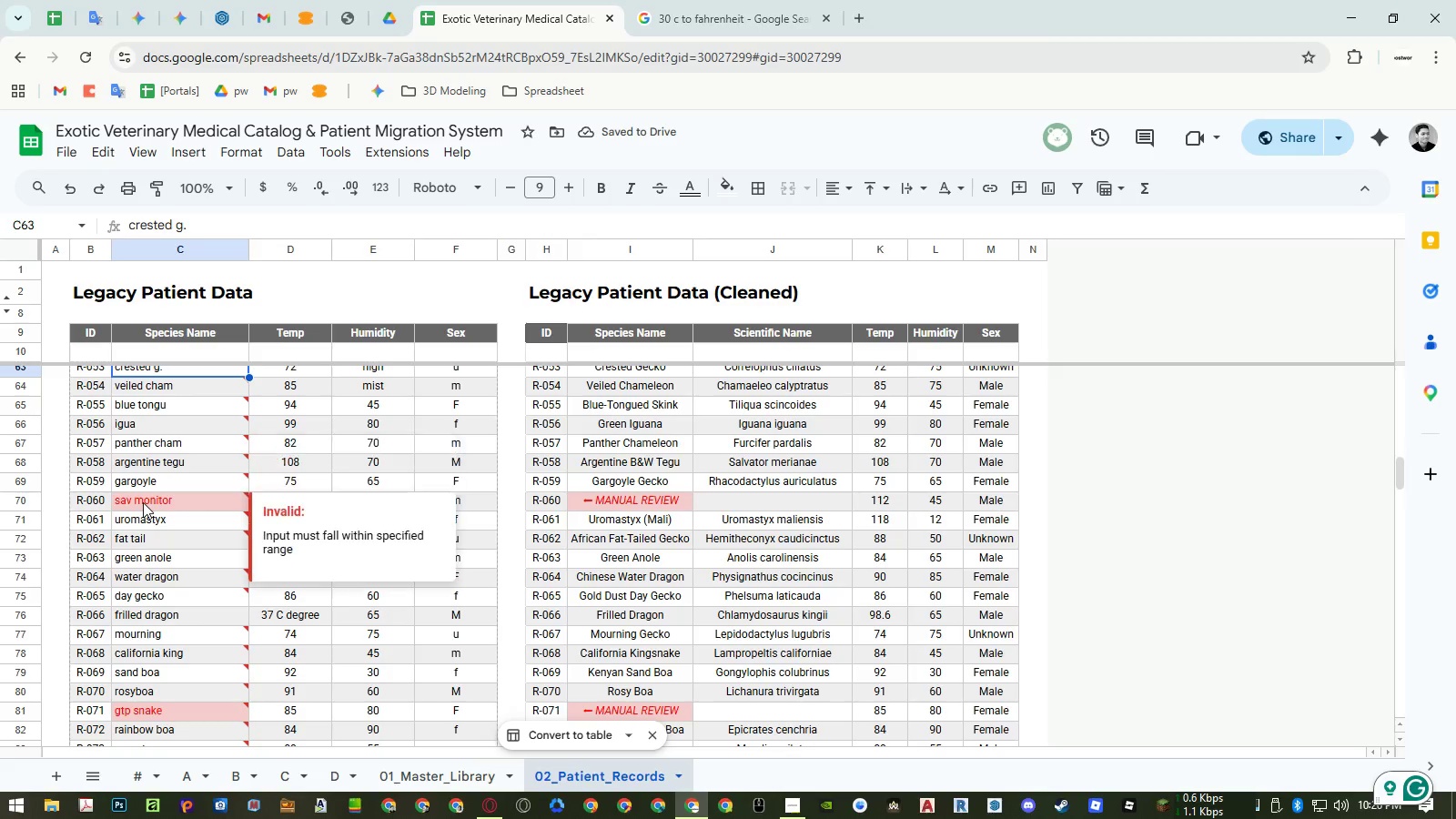 
double_click([143, 502])
 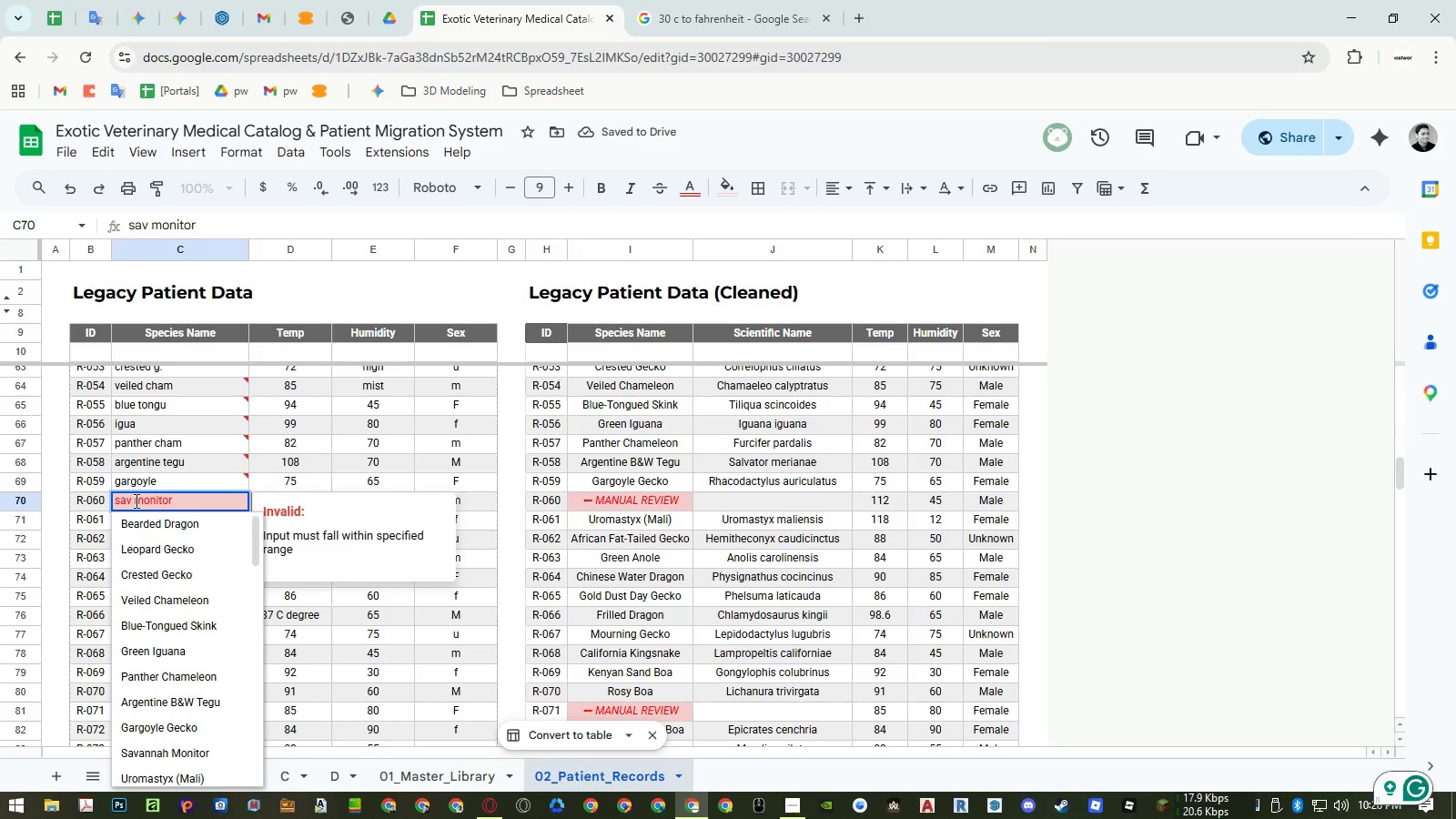 
left_click_drag(start_coordinate=[131, 500], to_coordinate=[266, 485])
 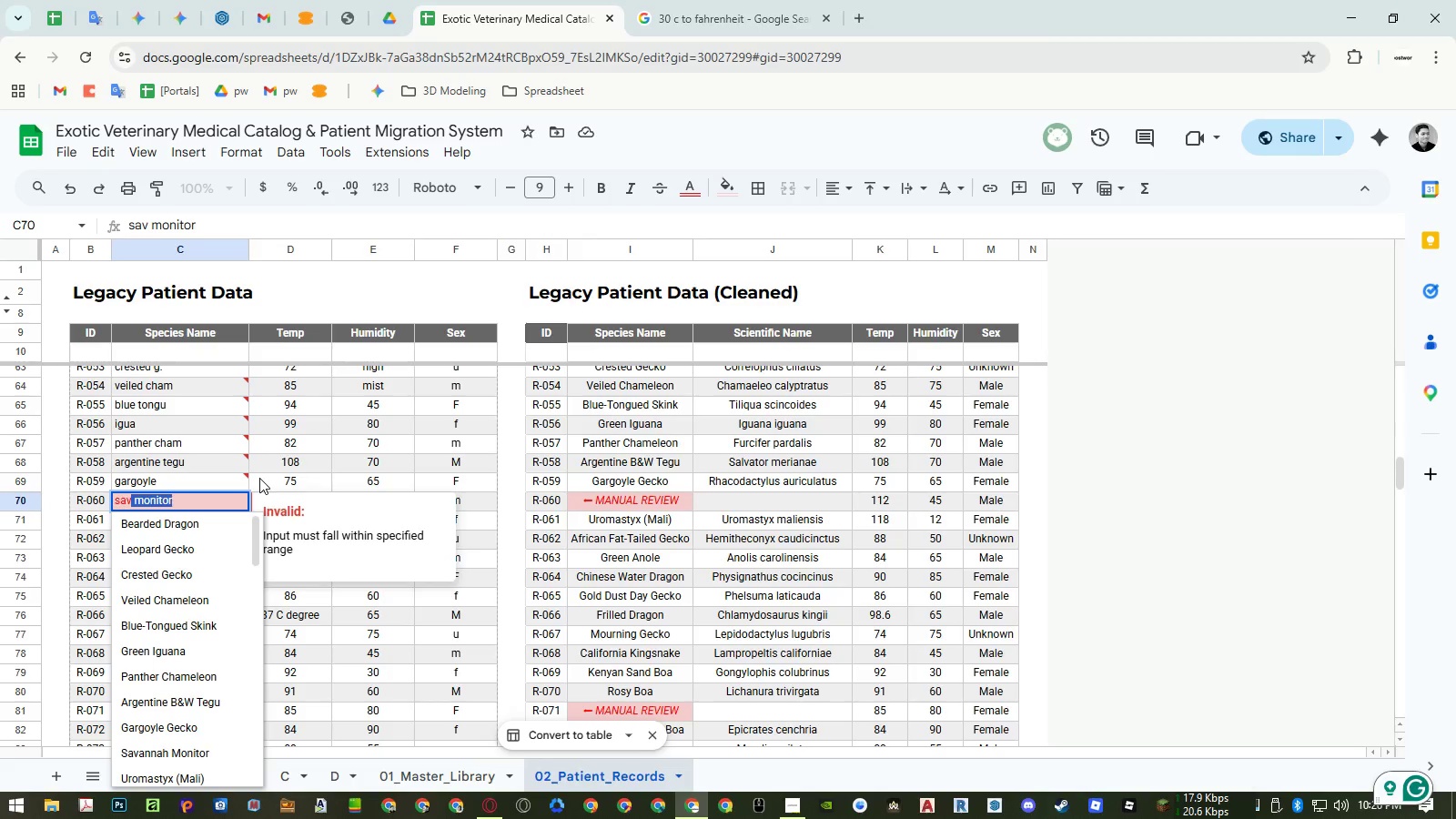 
type(an)
 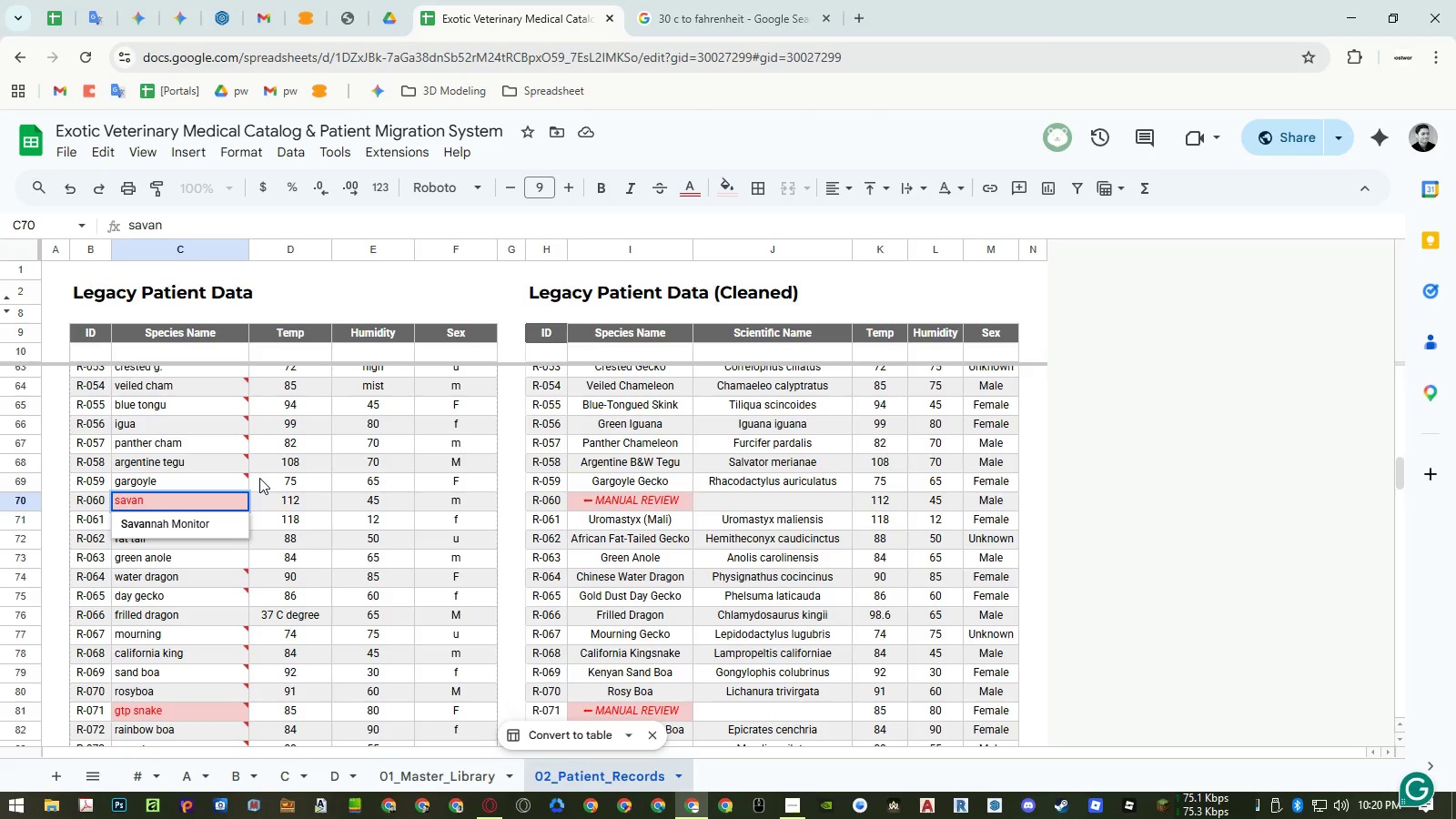 
key(Enter)
 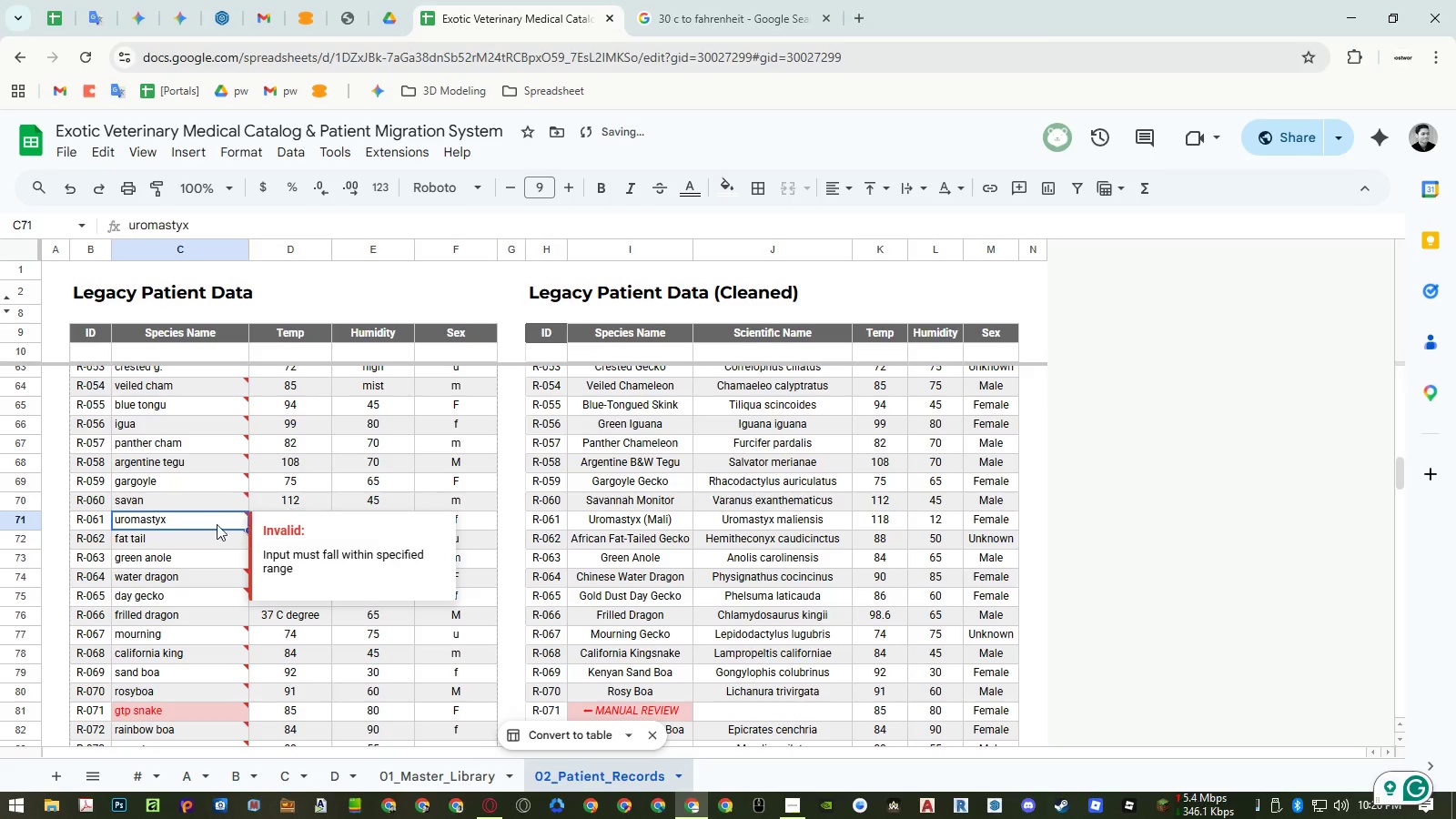 
scroll: coordinate [212, 541], scroll_direction: down, amount: 3.0
 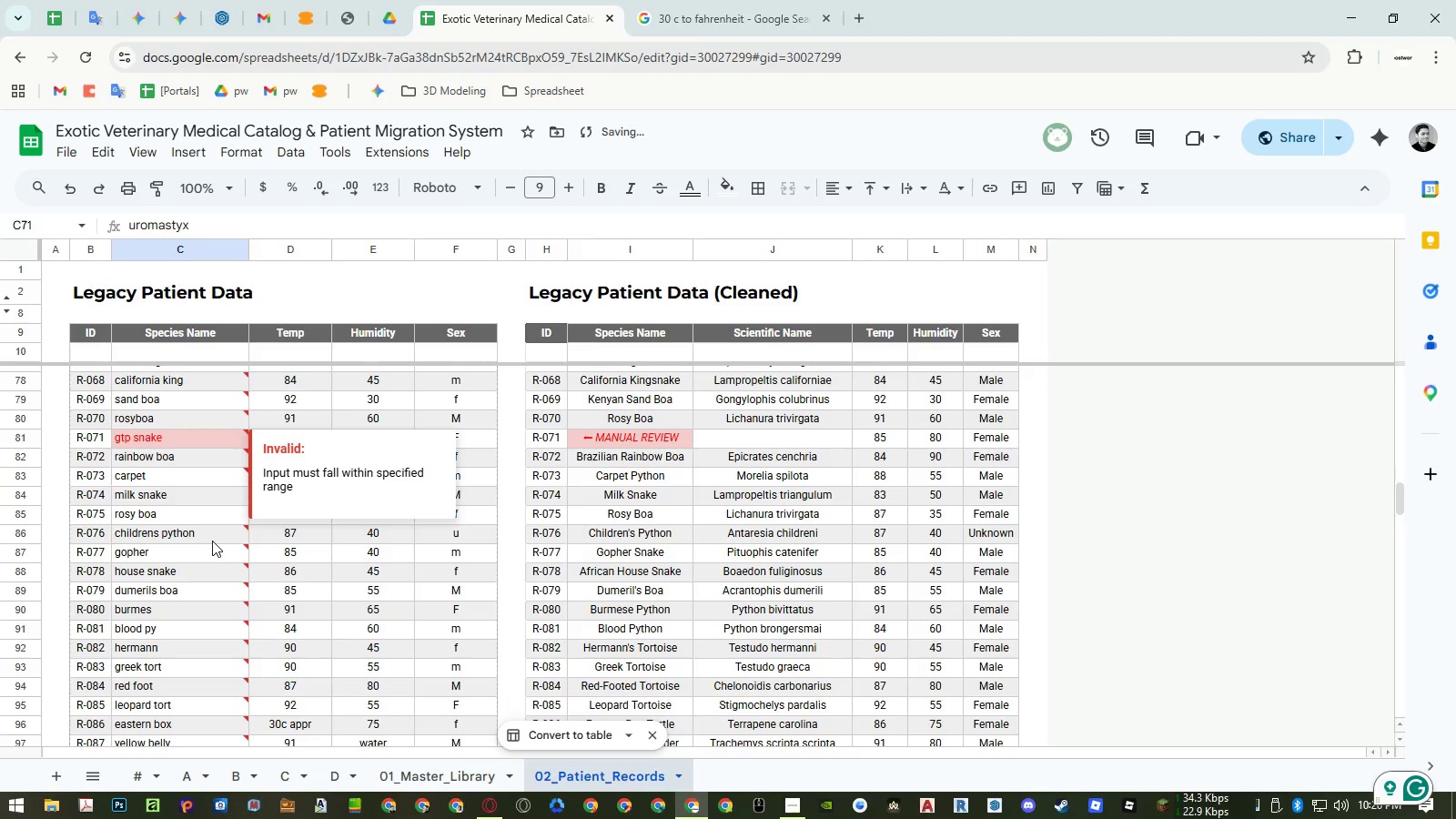 
scroll: coordinate [212, 541], scroll_direction: up, amount: 17.0
 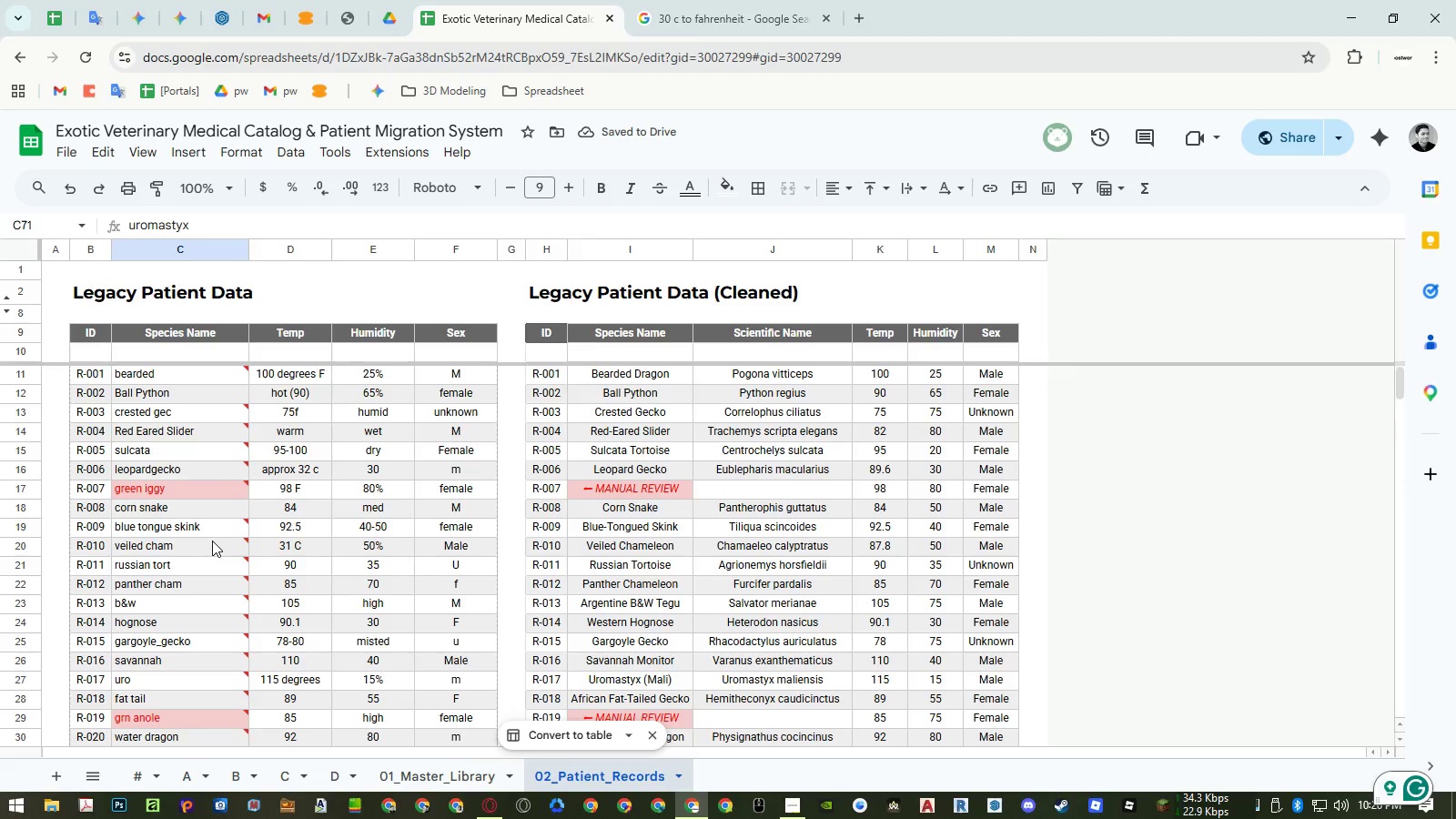 
scroll: coordinate [212, 540], scroll_direction: down, amount: 18.0
 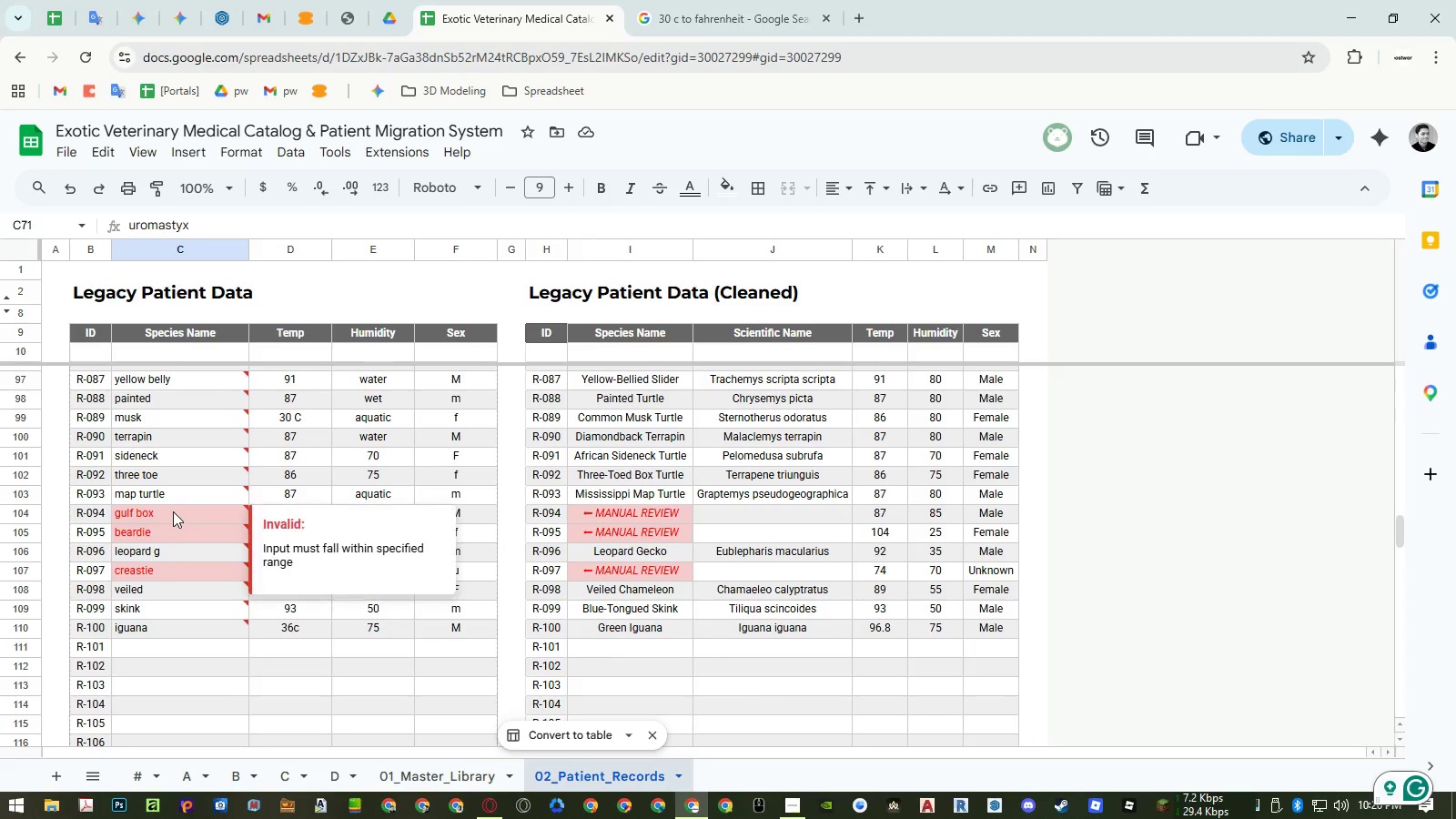 
double_click([173, 511])
 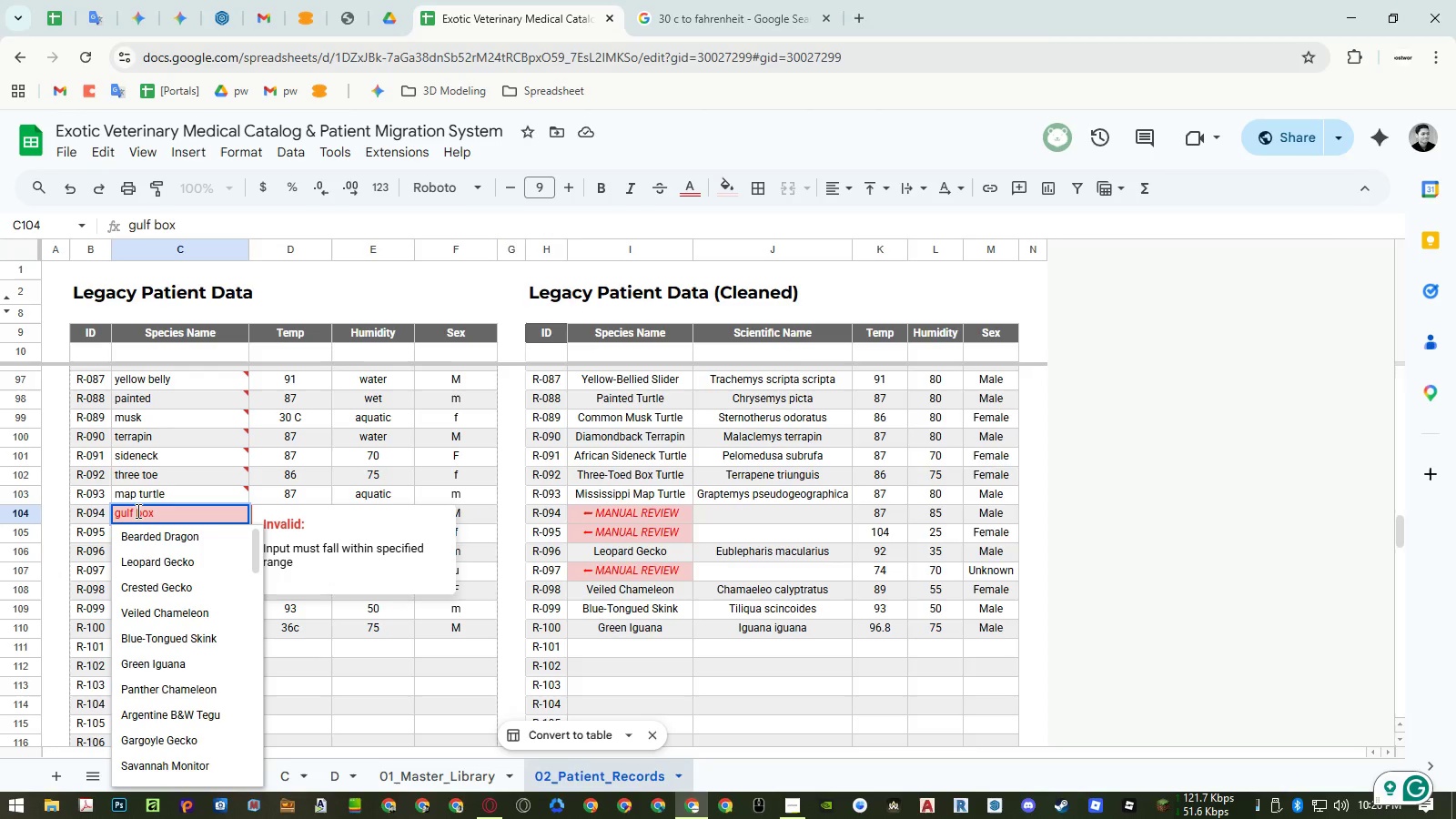 
double_click([138, 511])
 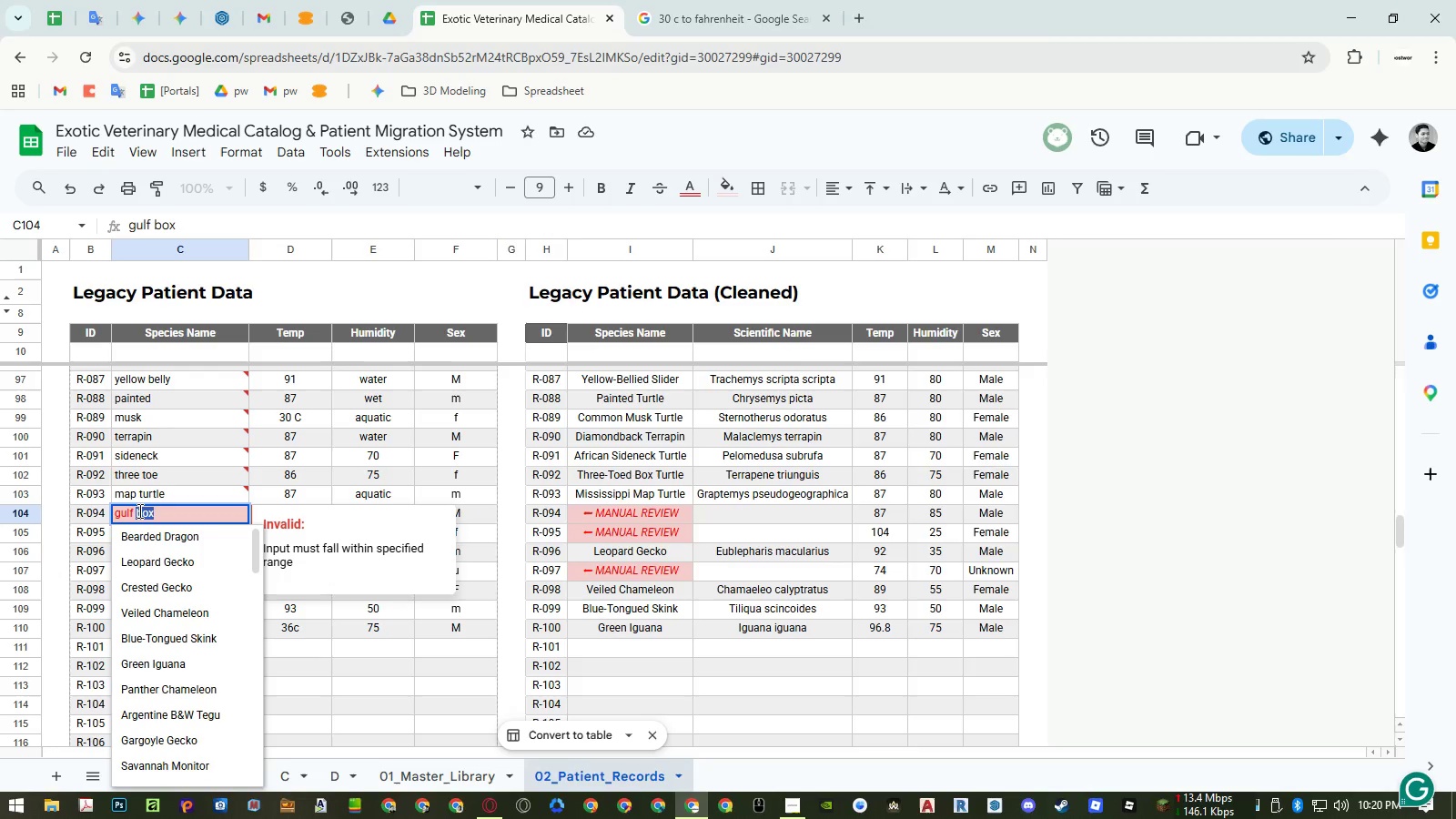 
key(Backspace)
type(turtlwe)
key(Backspace)
 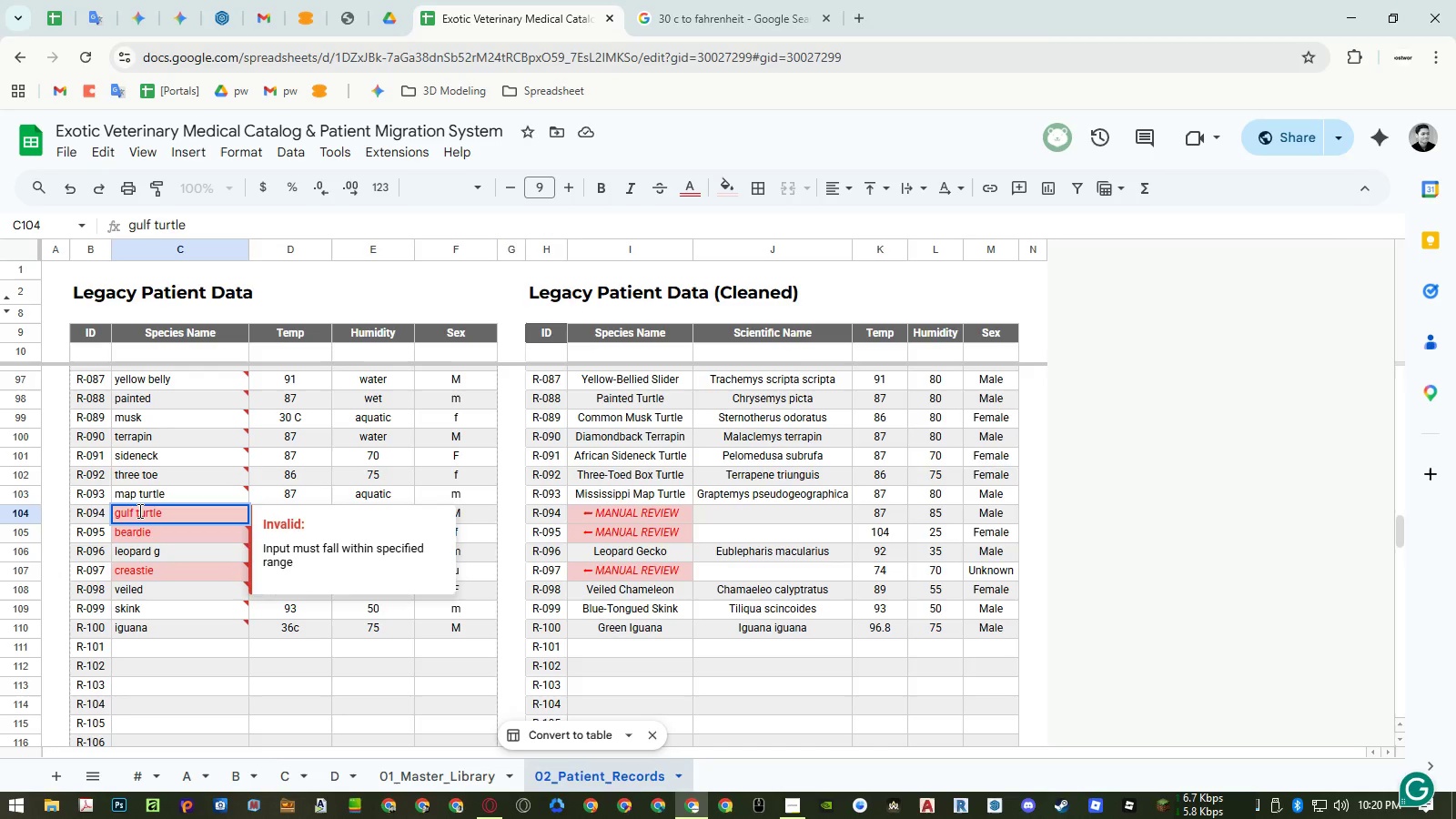 
key(Enter)
 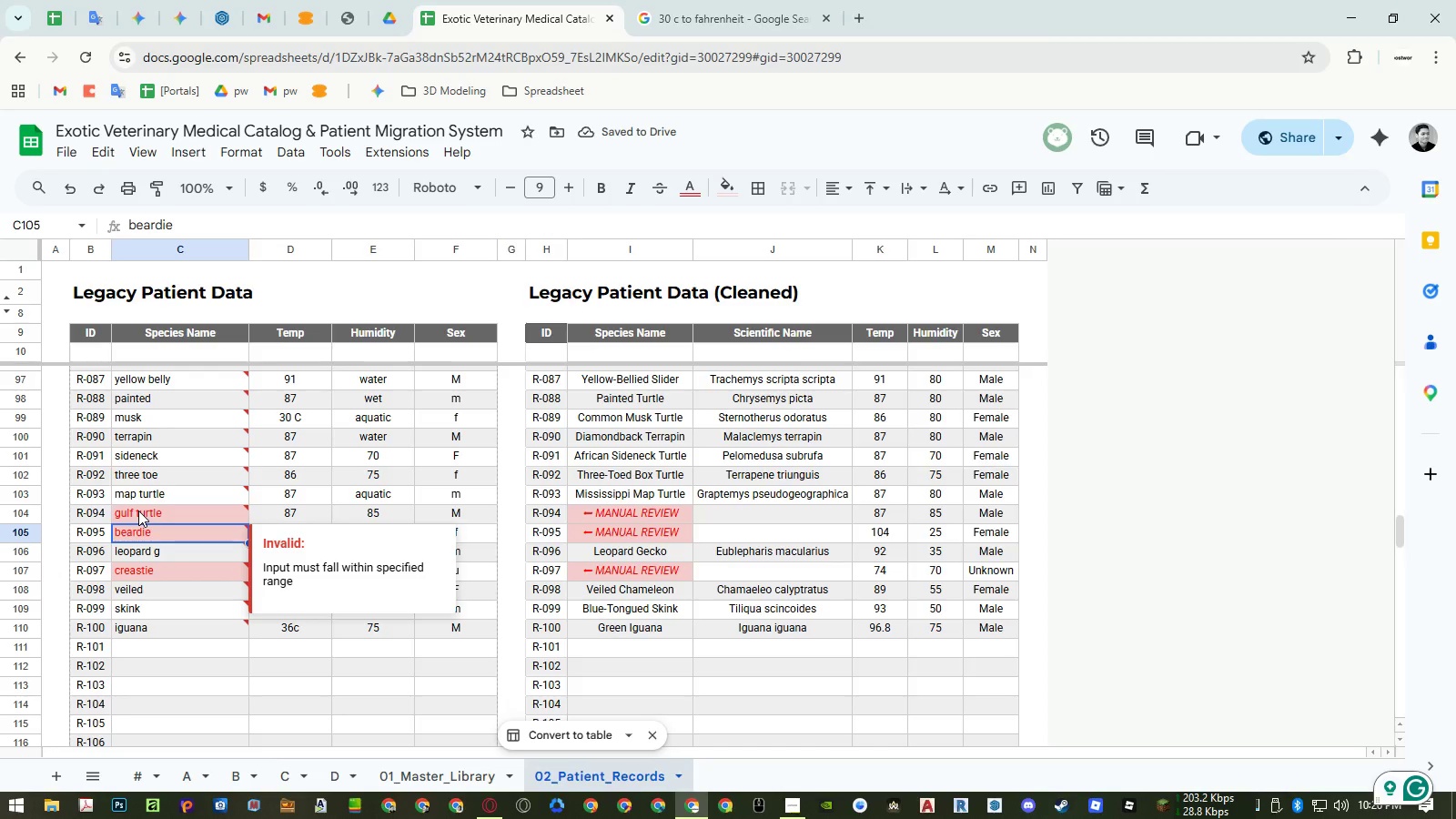 
double_click([138, 511])
 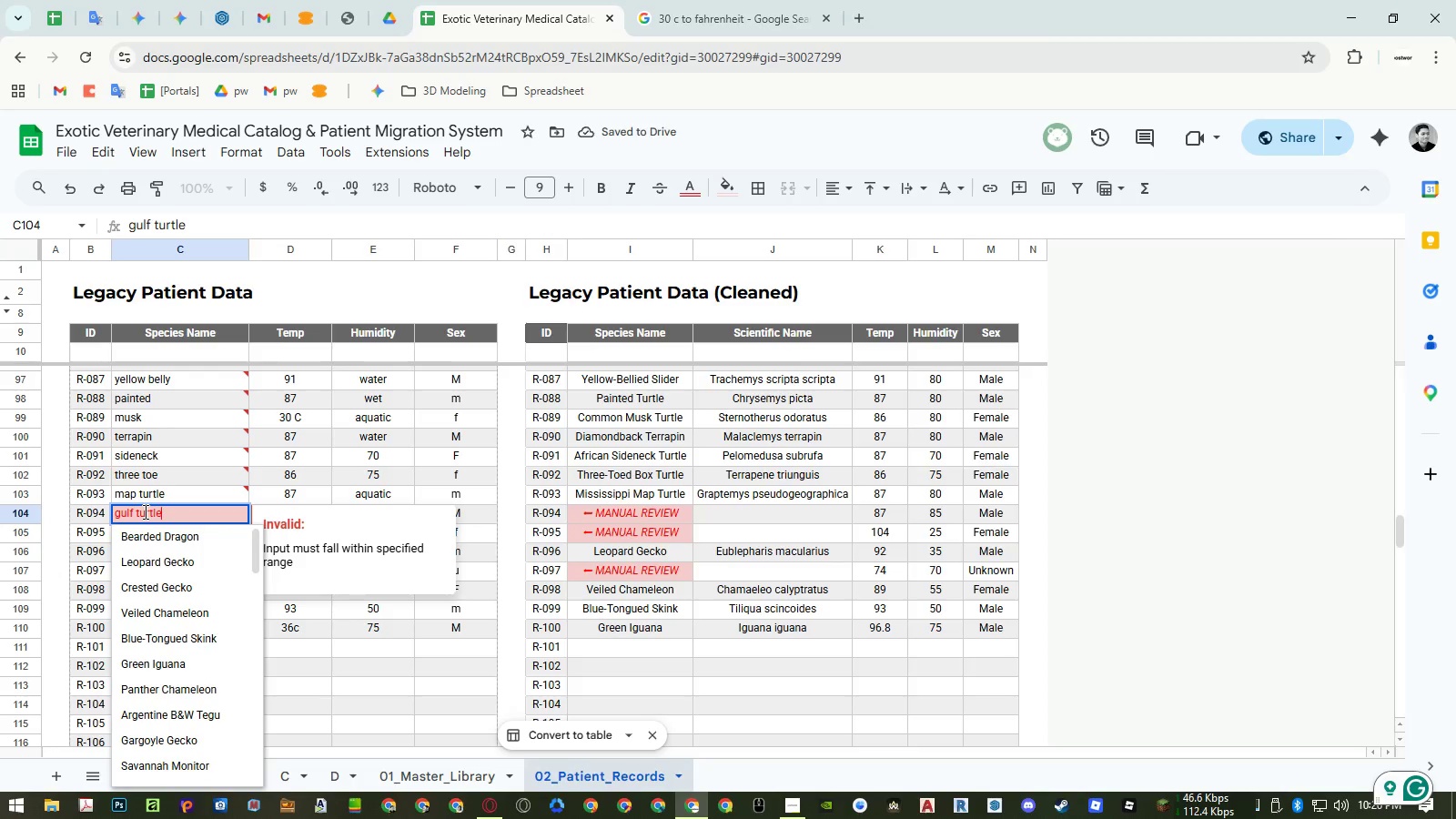 
double_click([144, 511])
 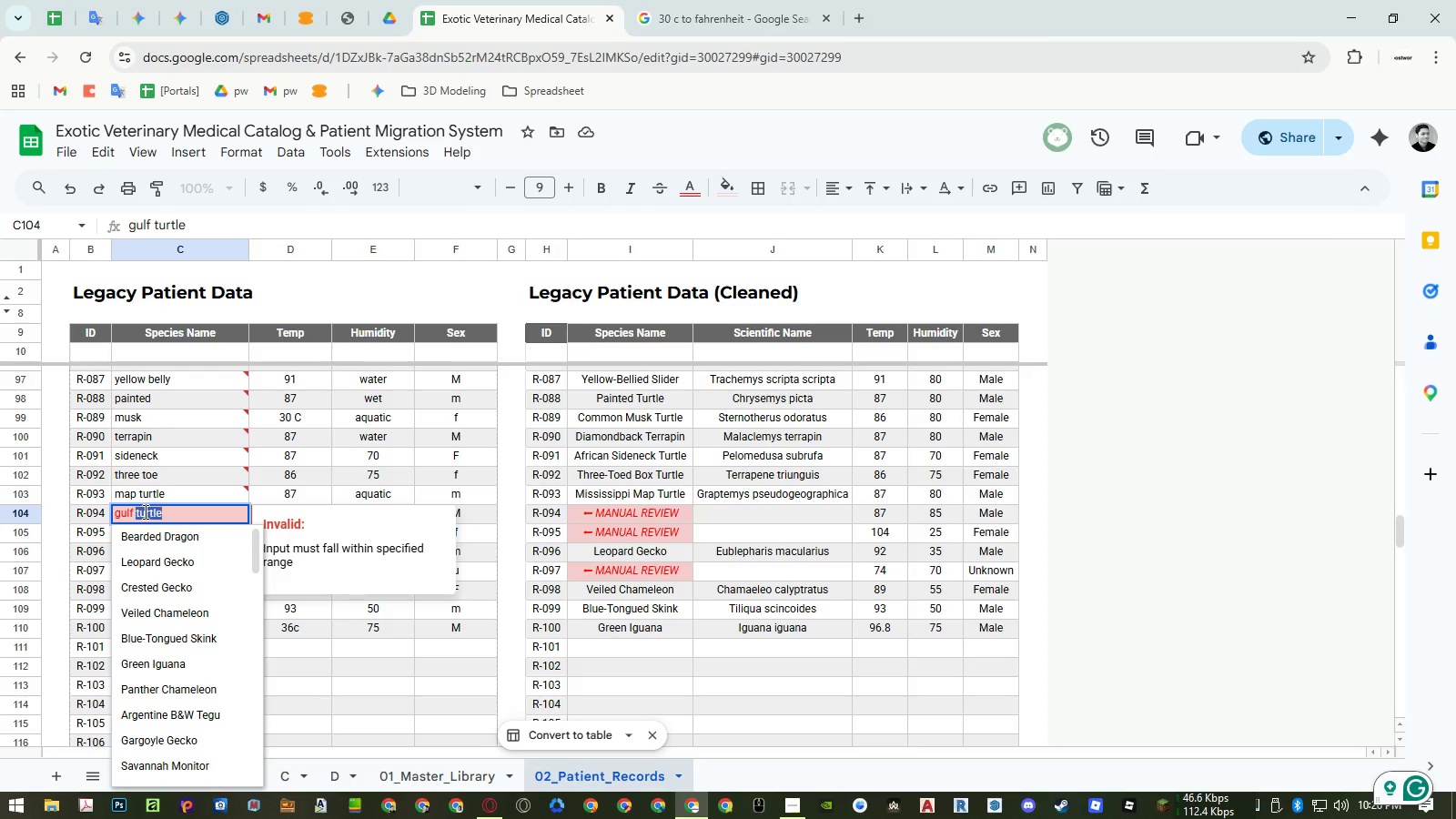 
key(Backspace)
 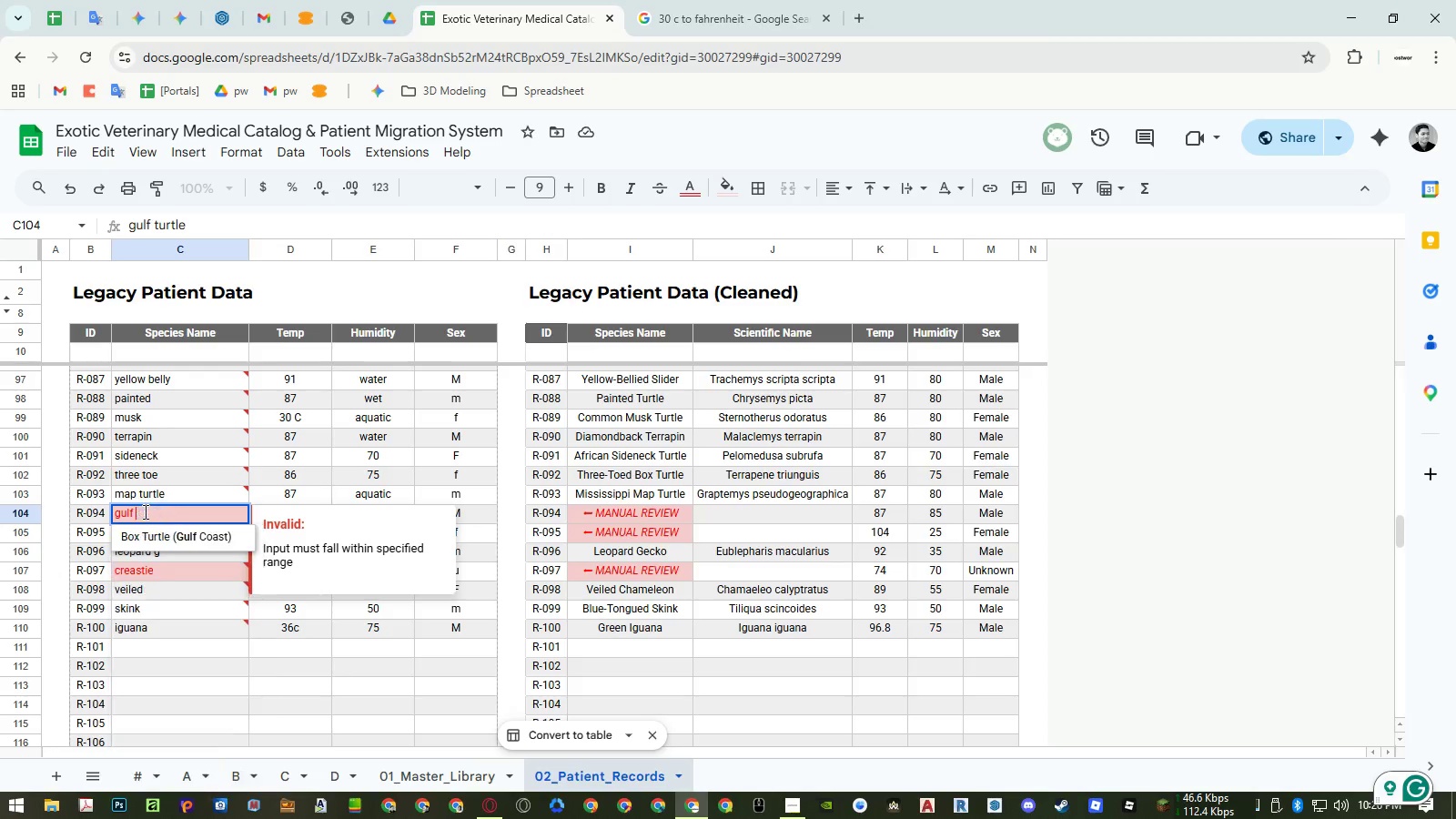 
key(Backspace)
 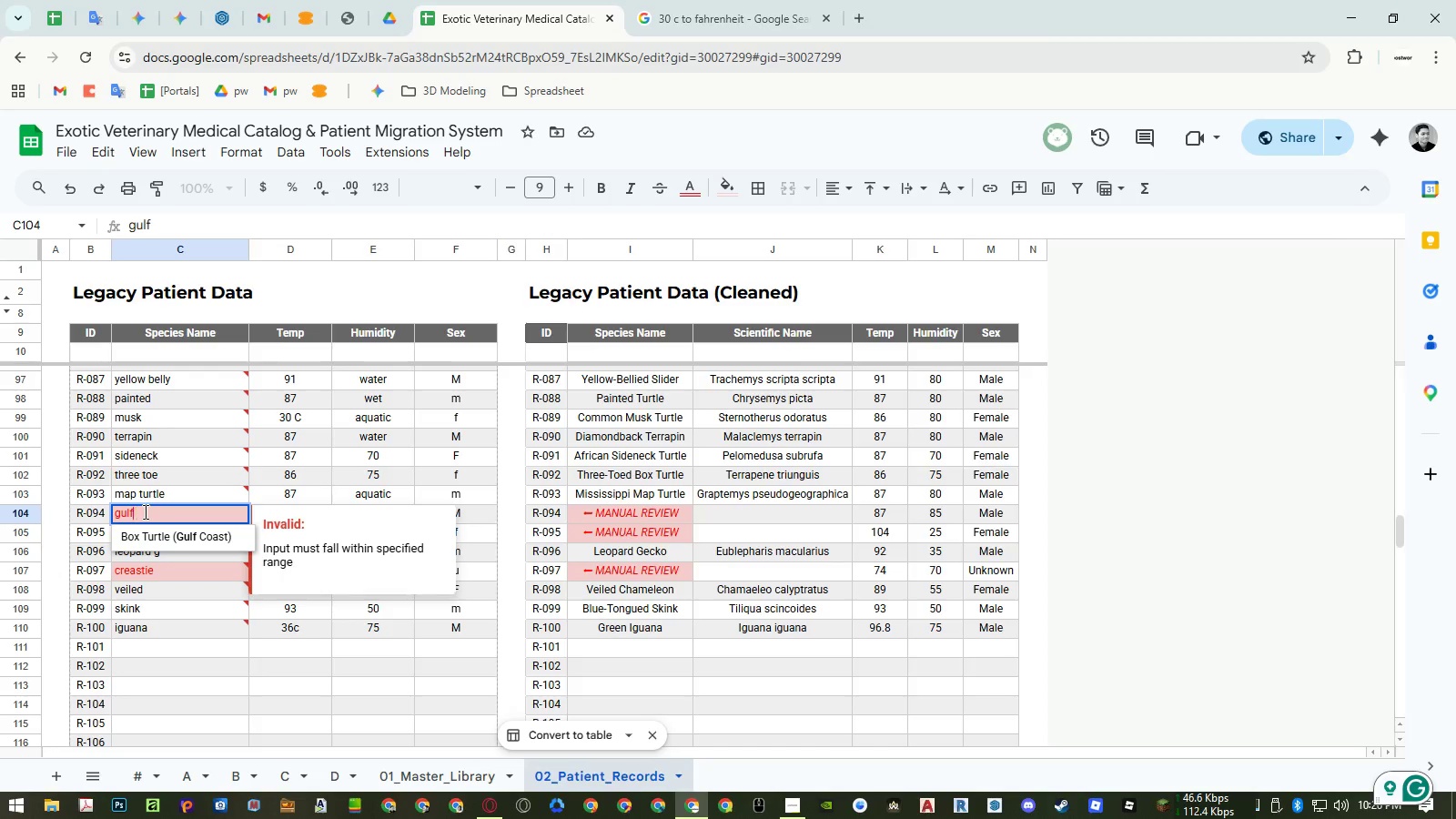 
key(Enter)
 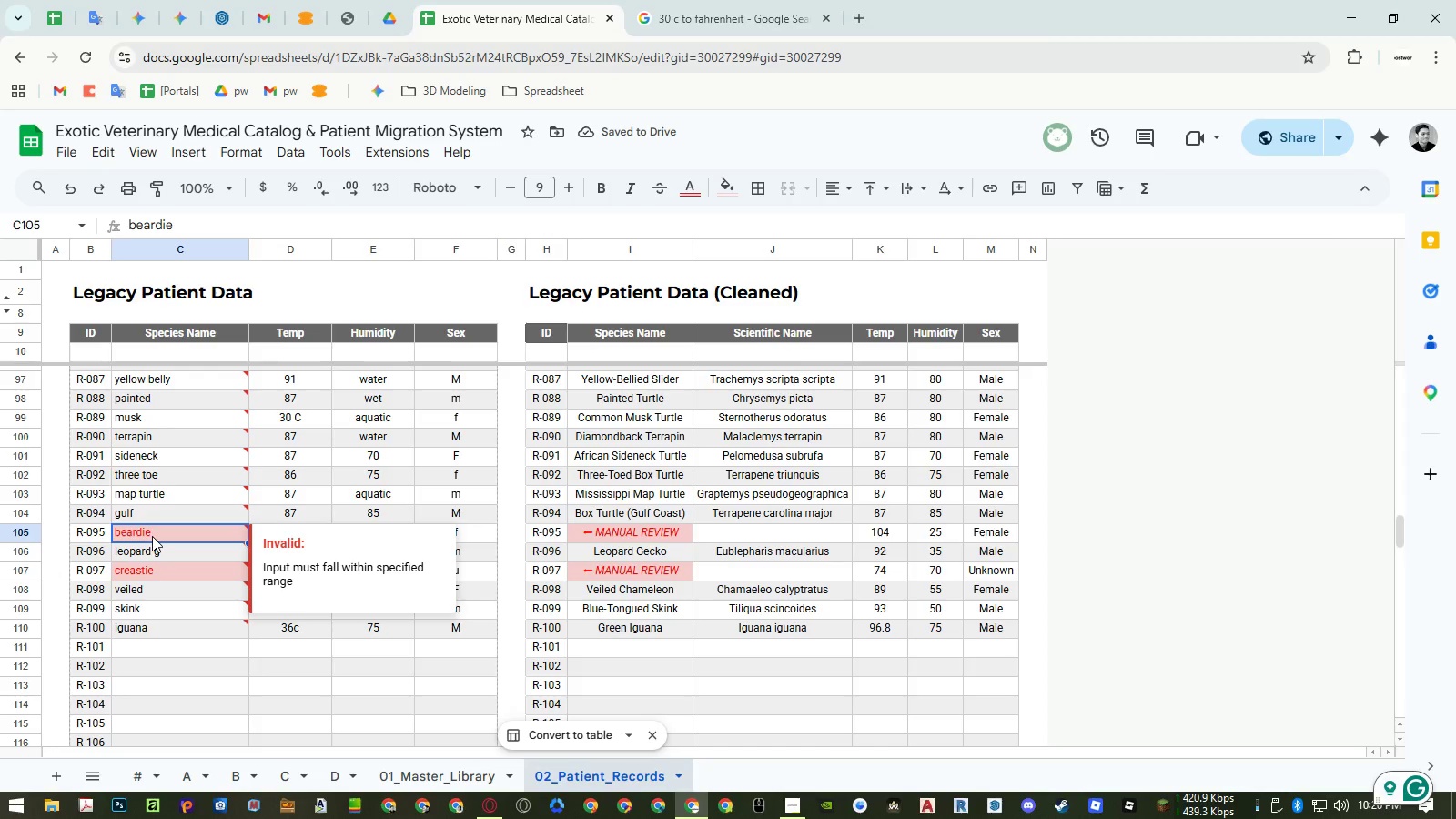 
double_click([152, 536])
 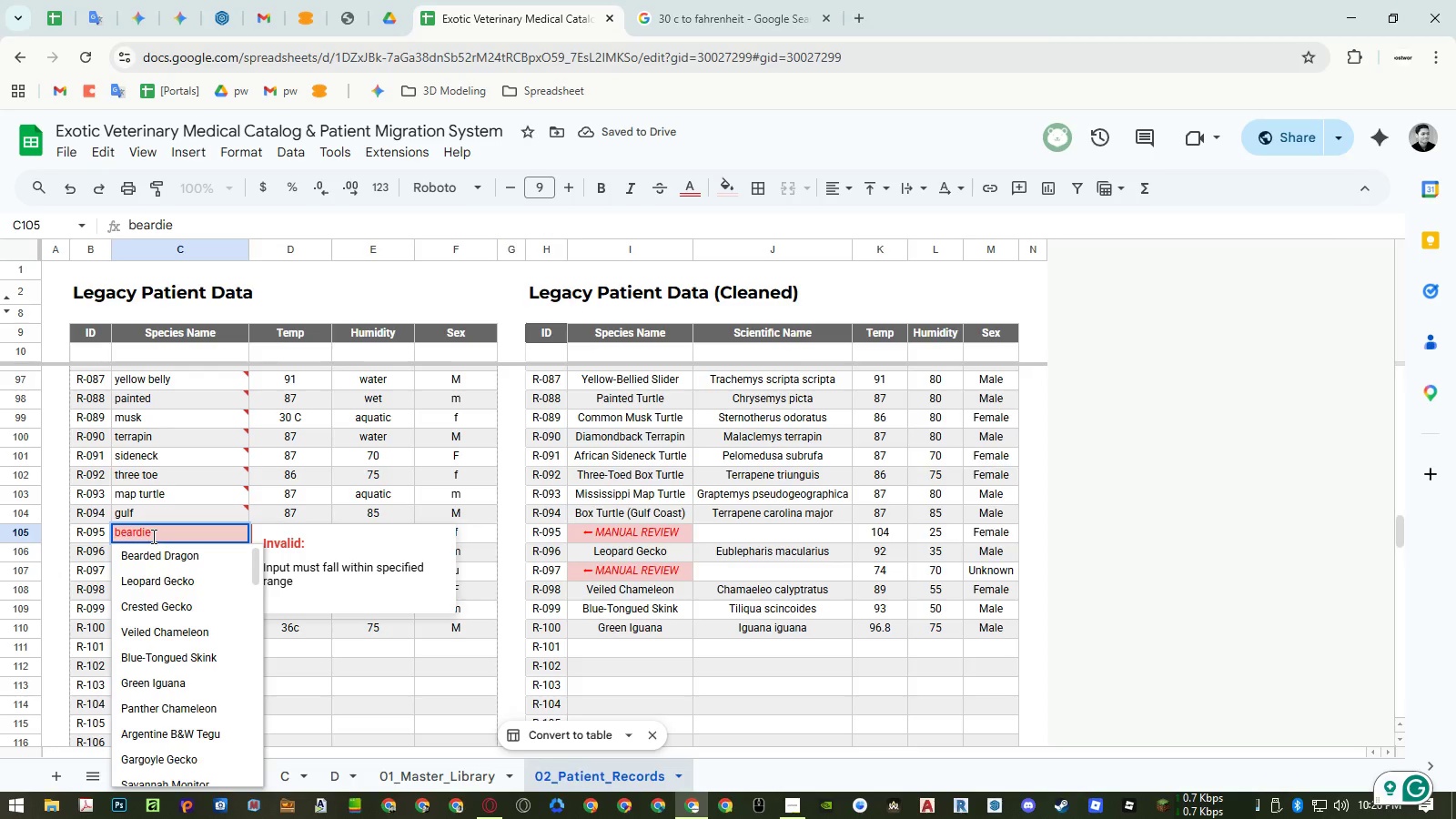 
key(Backspace)
 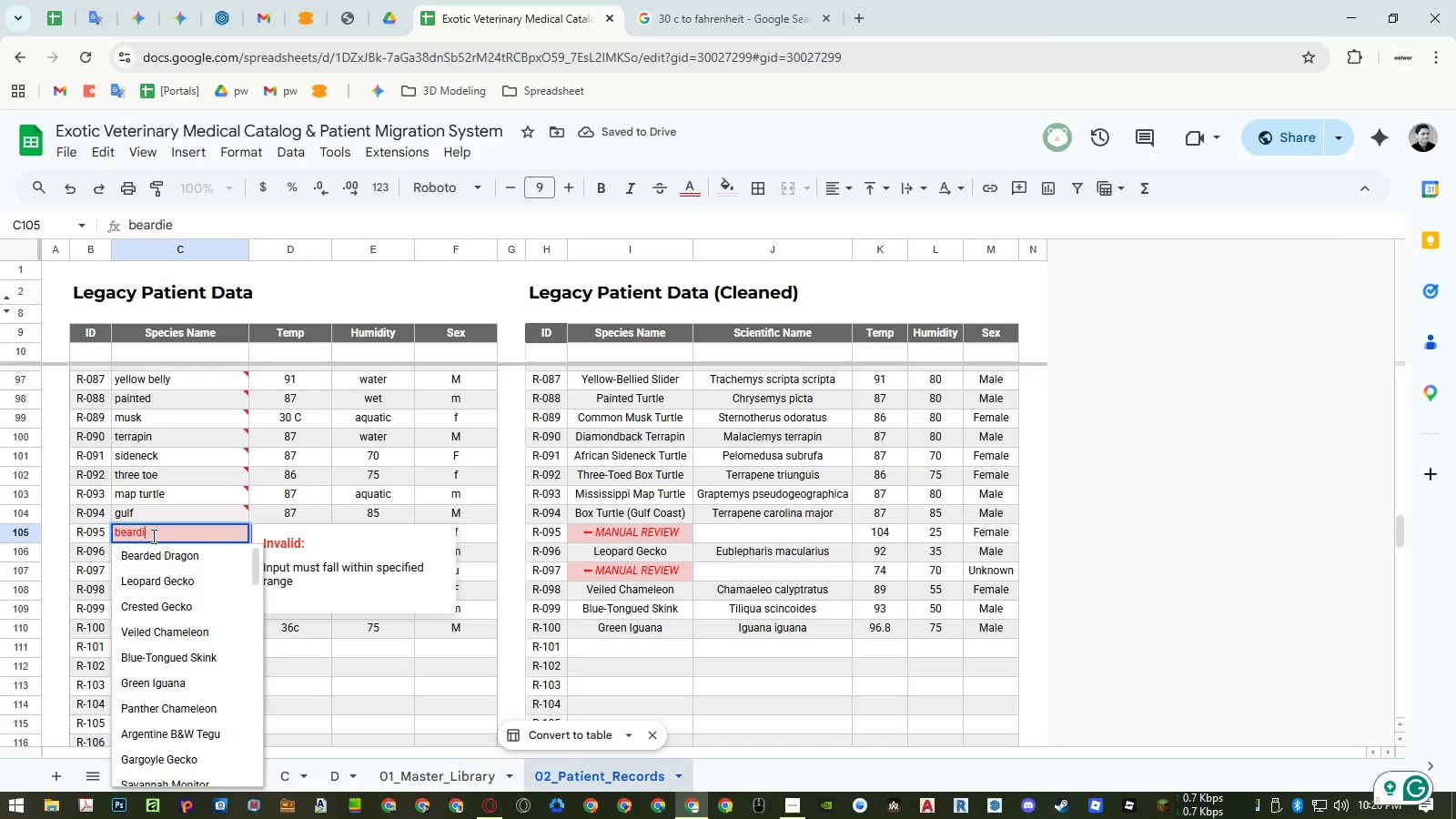 
key(Backspace)
 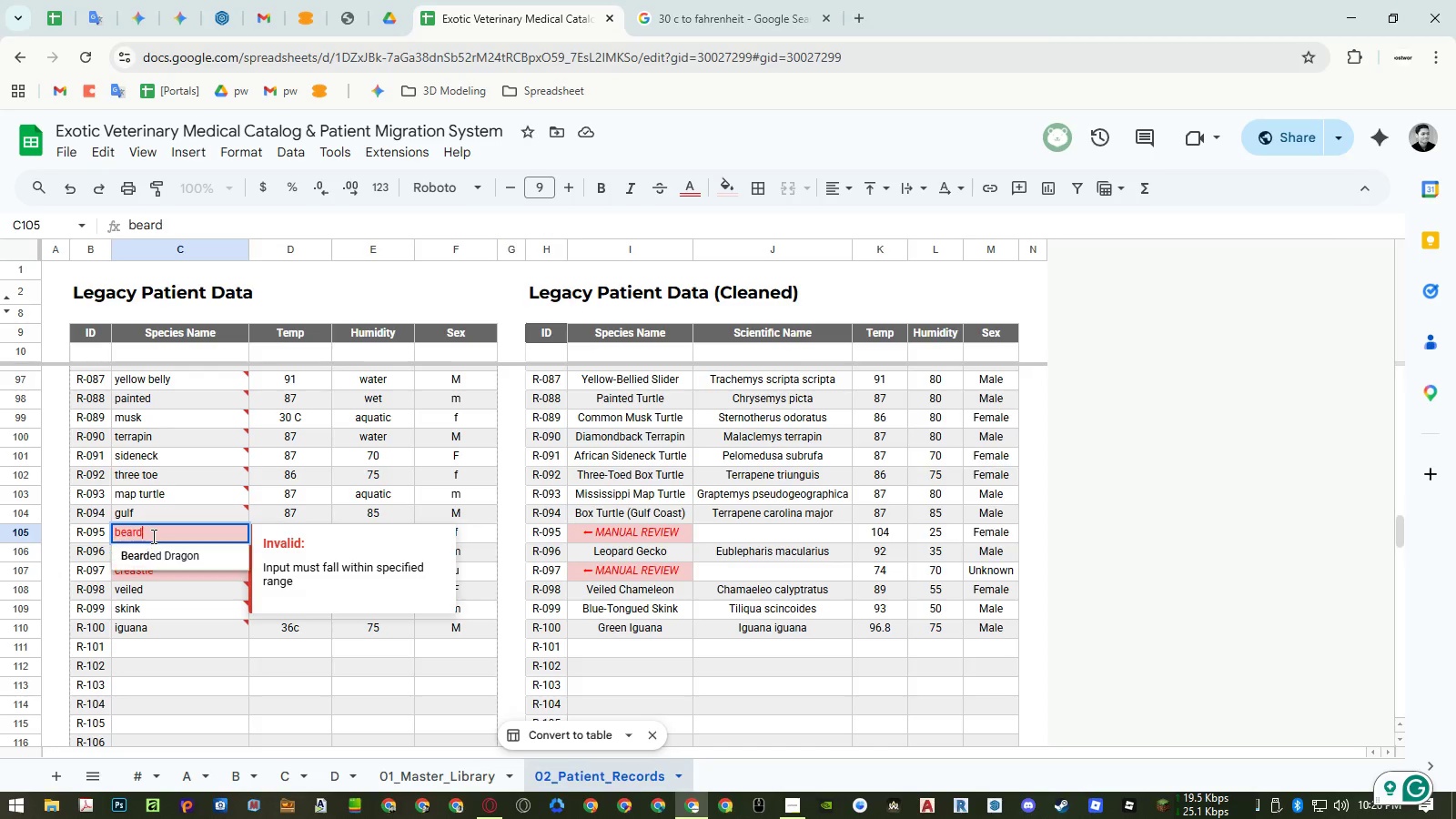 
key(Enter)
 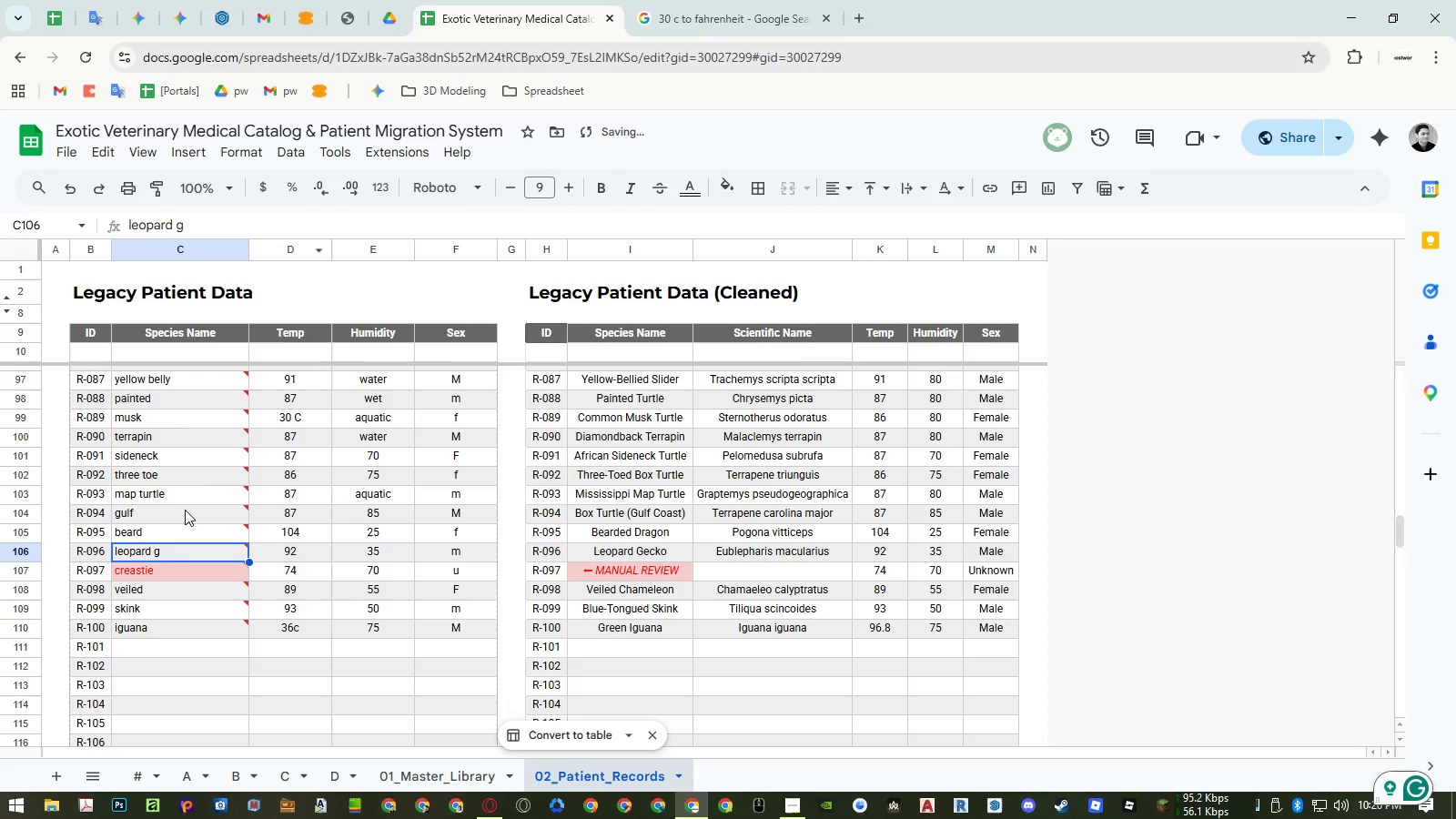 
double_click([173, 568])
 